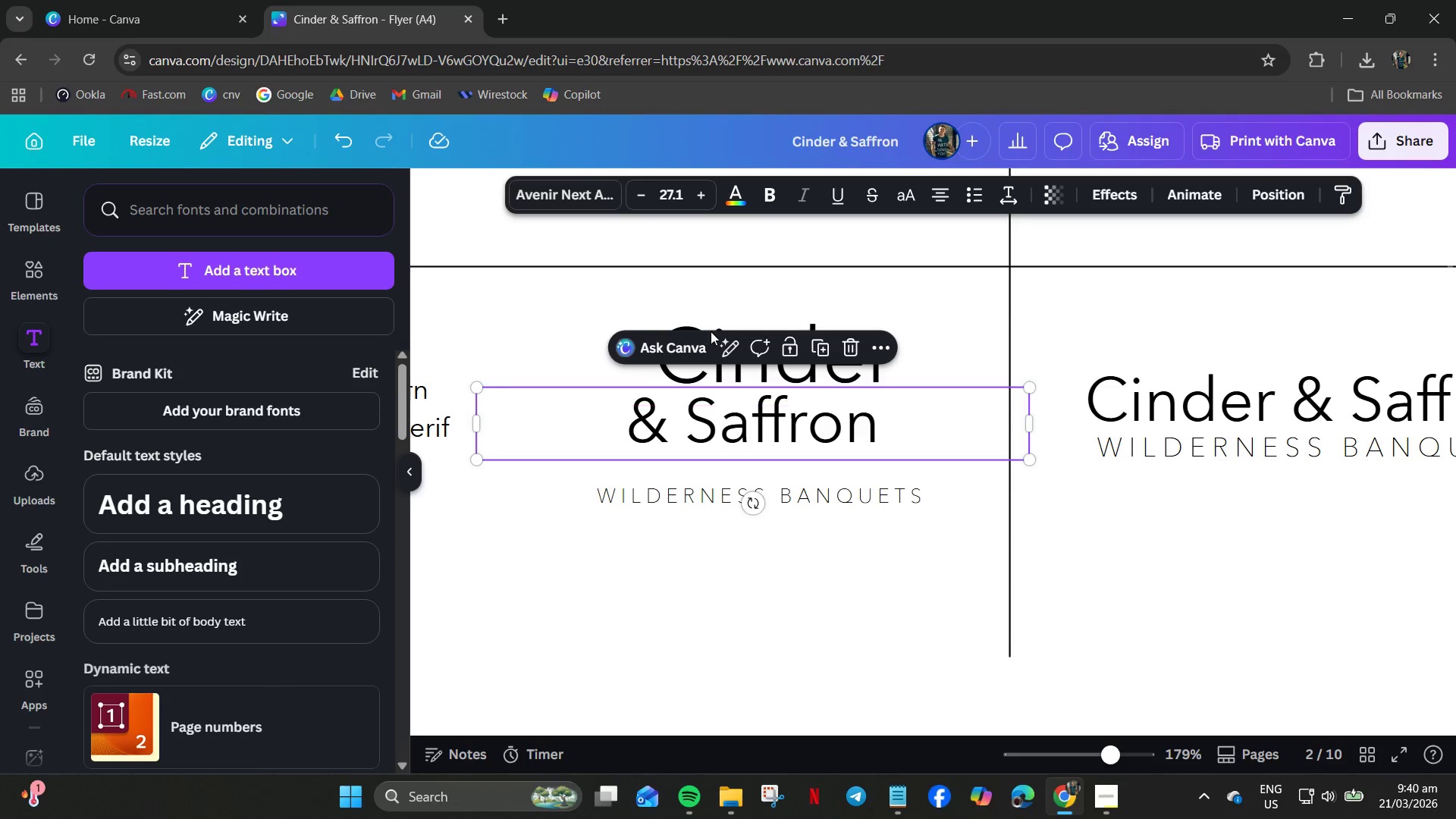 
left_click([713, 331])
 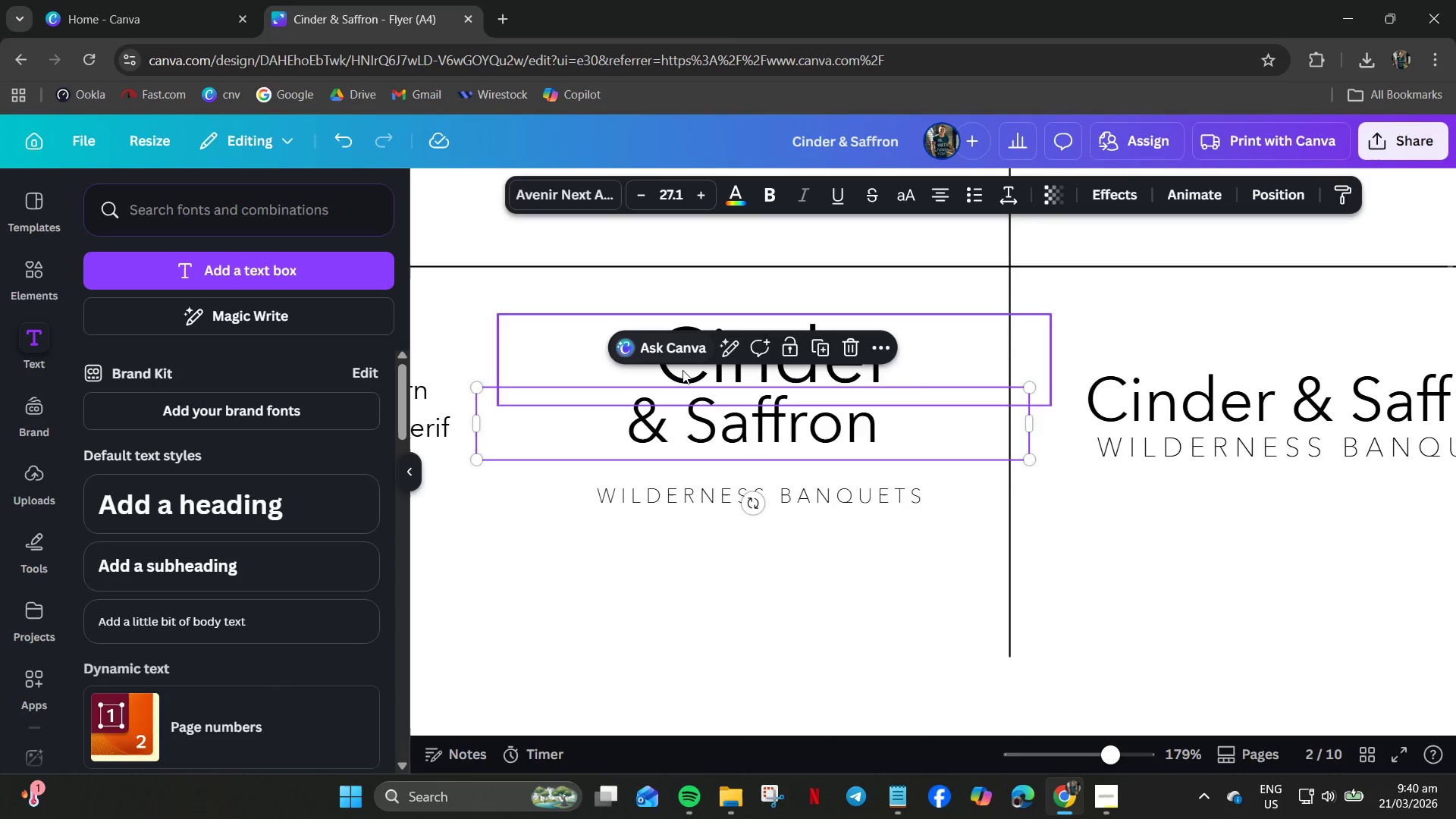 
left_click([683, 372])
 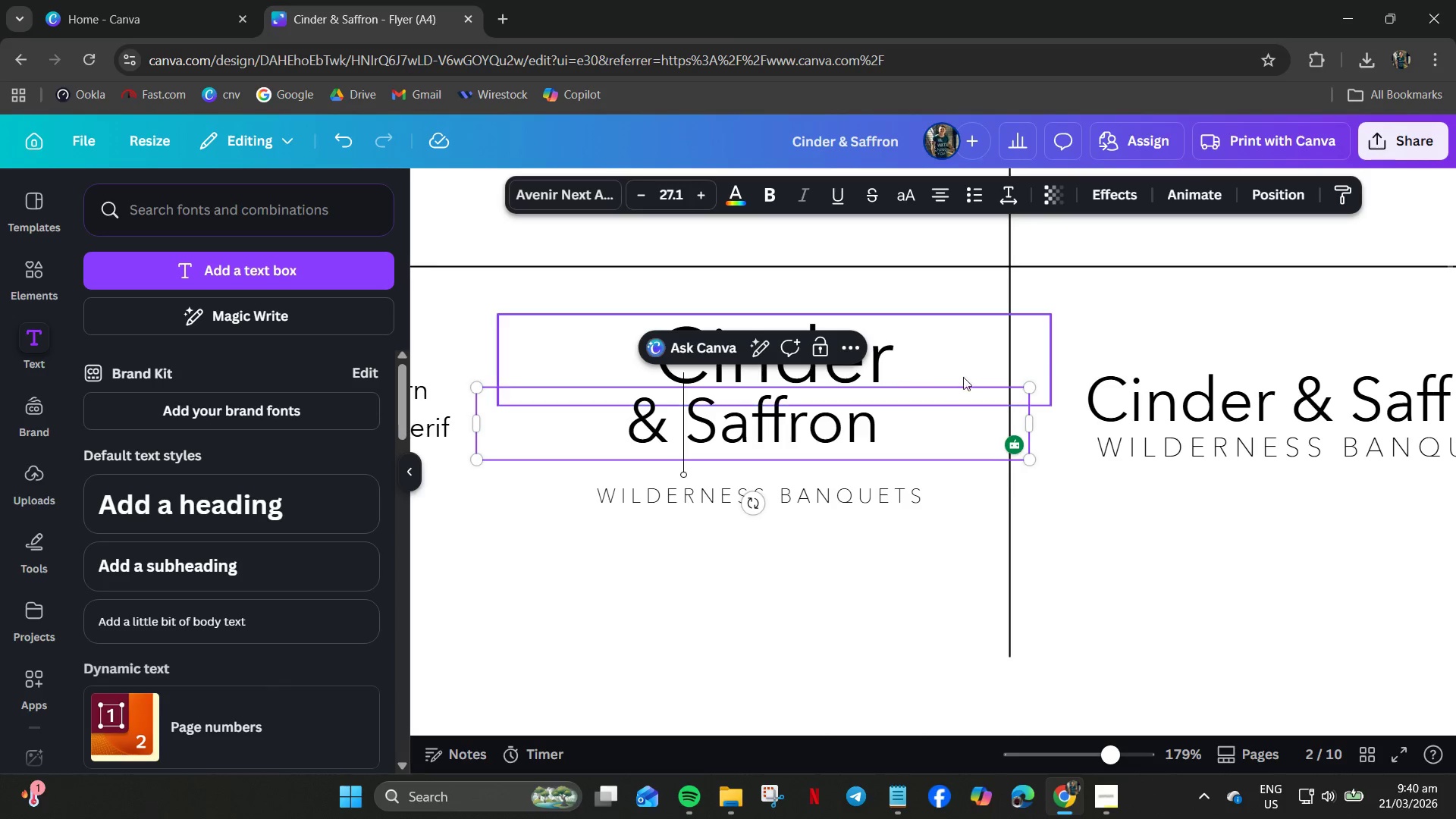 
left_click([895, 367])
 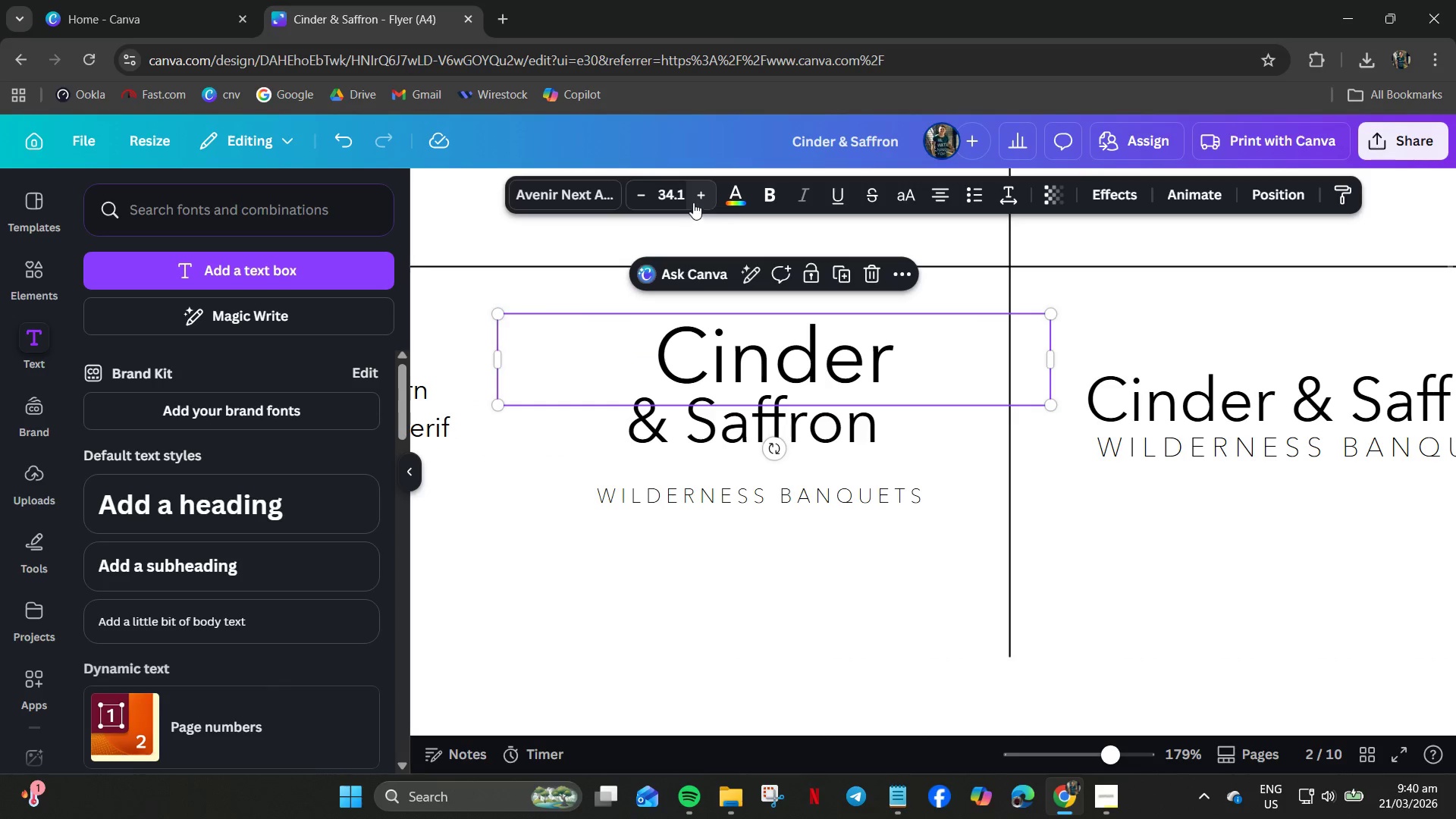 
double_click([699, 198])
 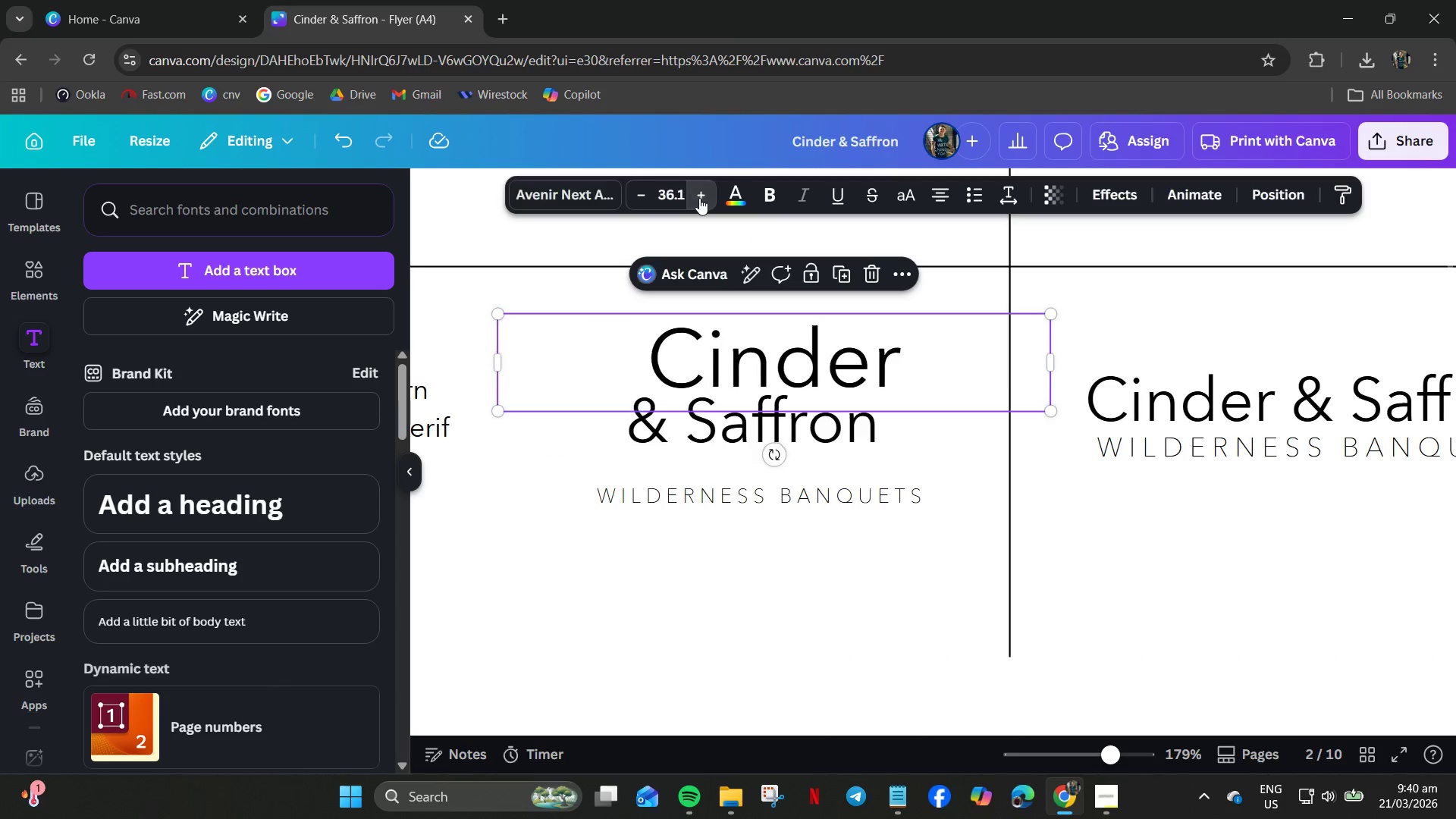 
triple_click([699, 198])
 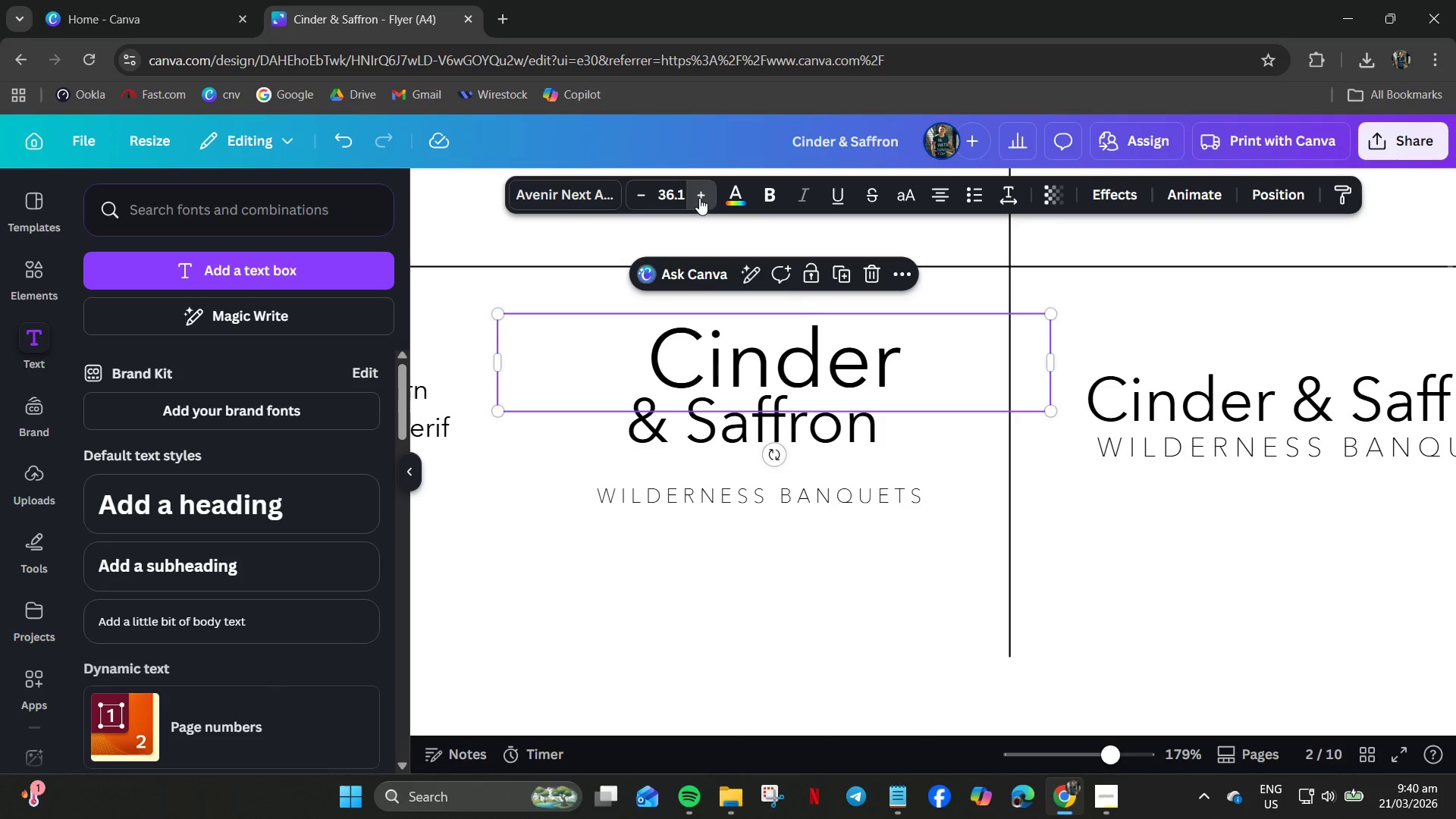 
triple_click([699, 198])
 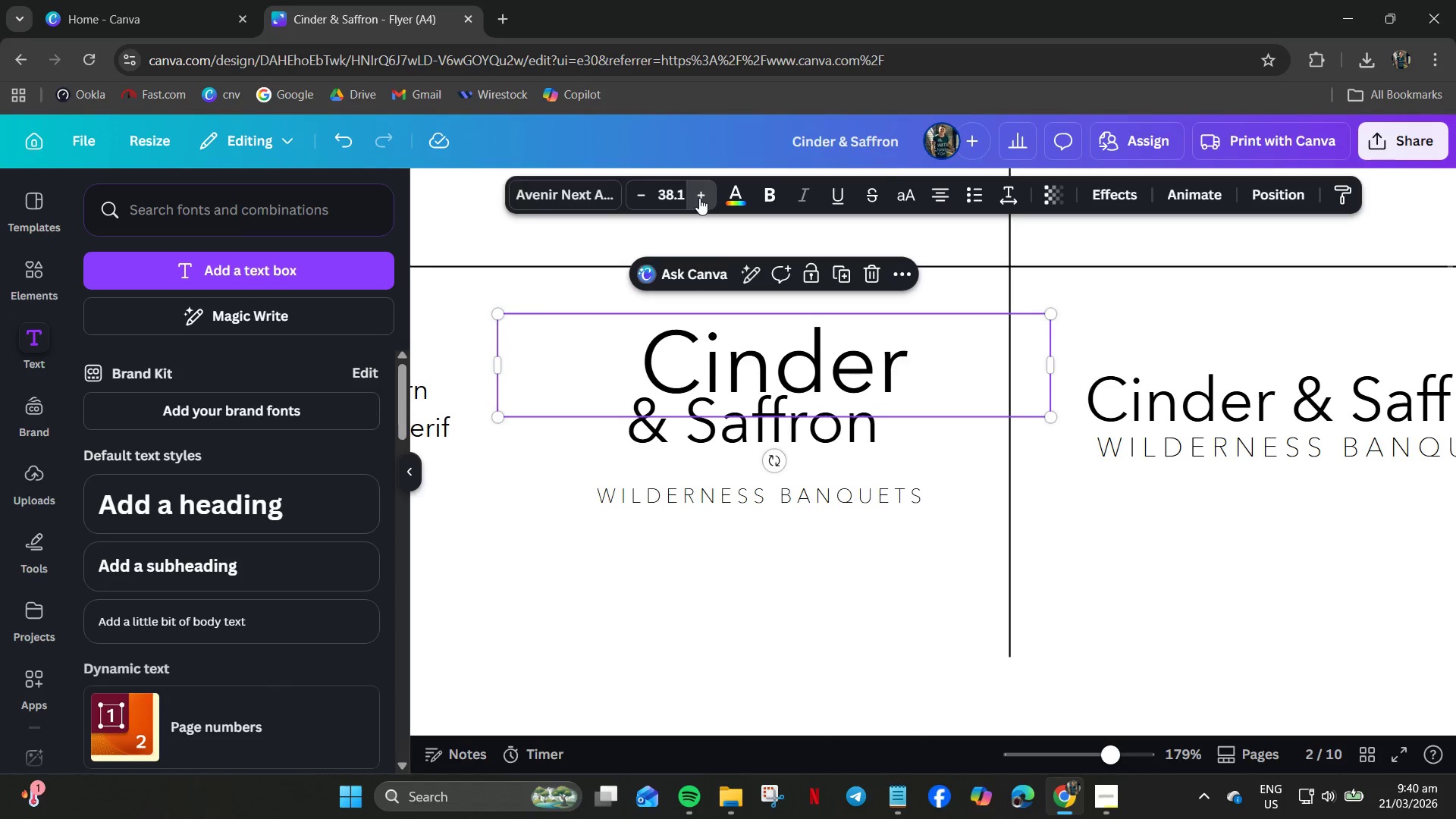 
triple_click([699, 198])
 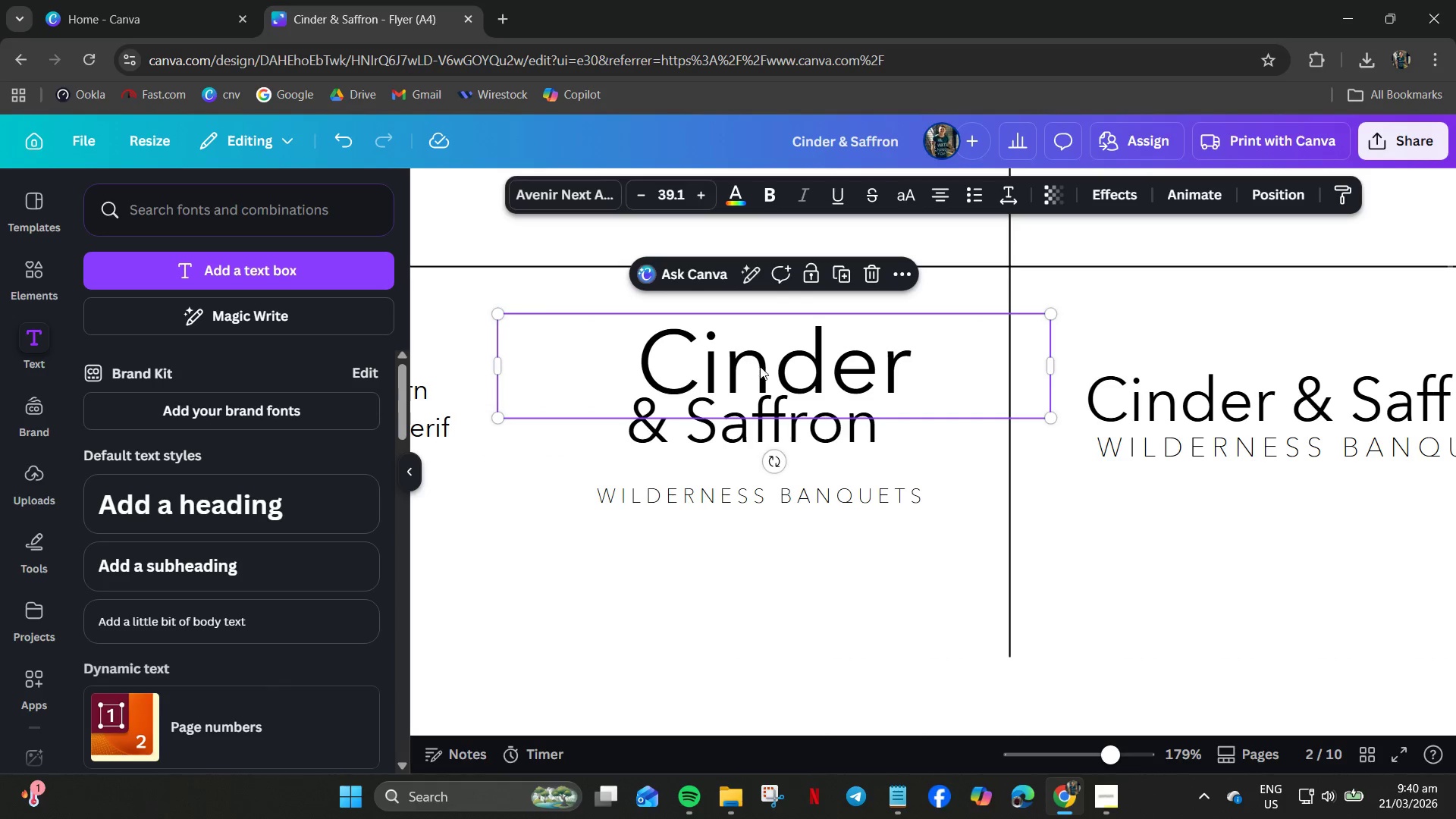 
left_click_drag(start_coordinate=[766, 366], to_coordinate=[747, 353])
 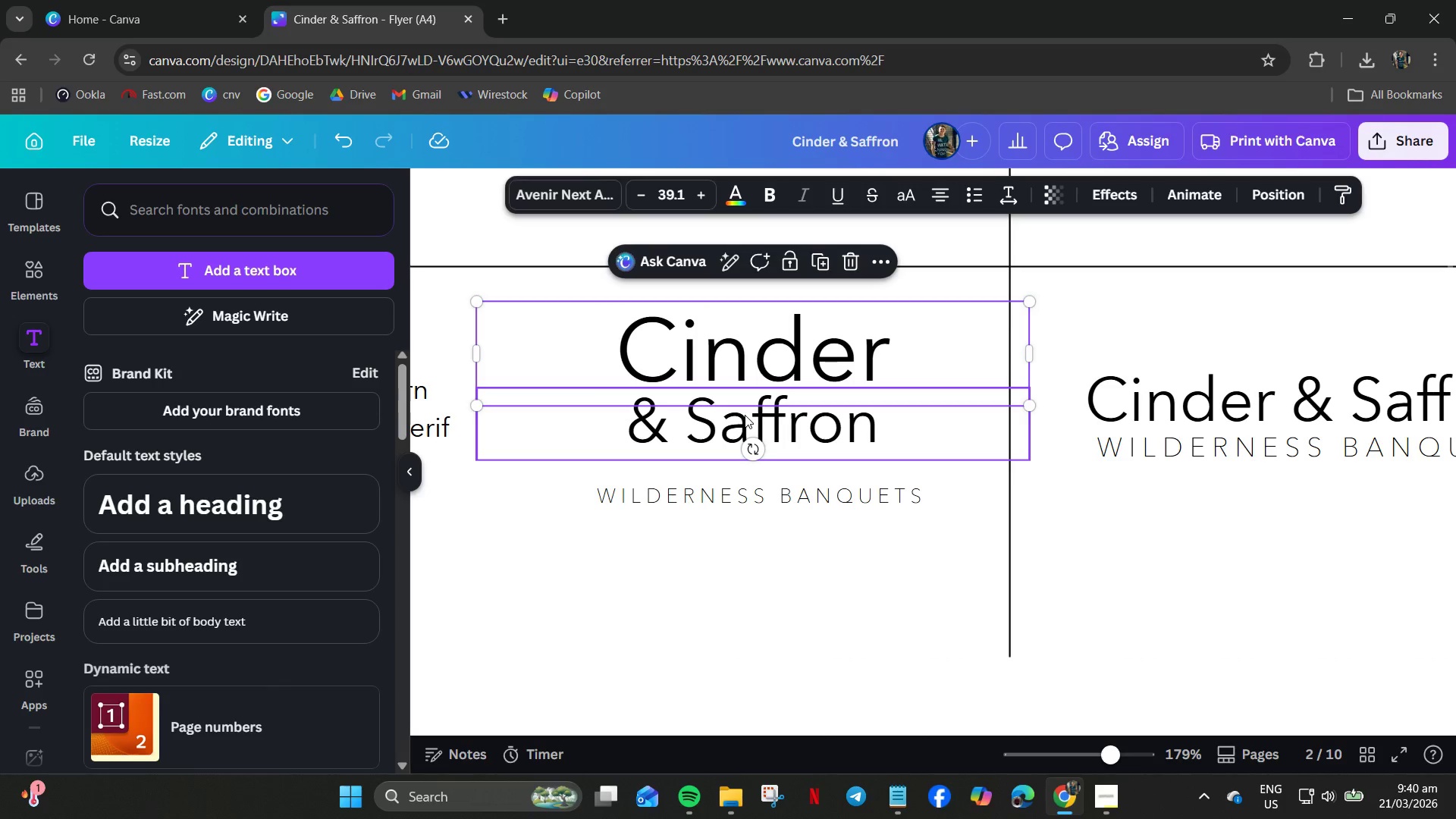 
left_click([745, 415])
 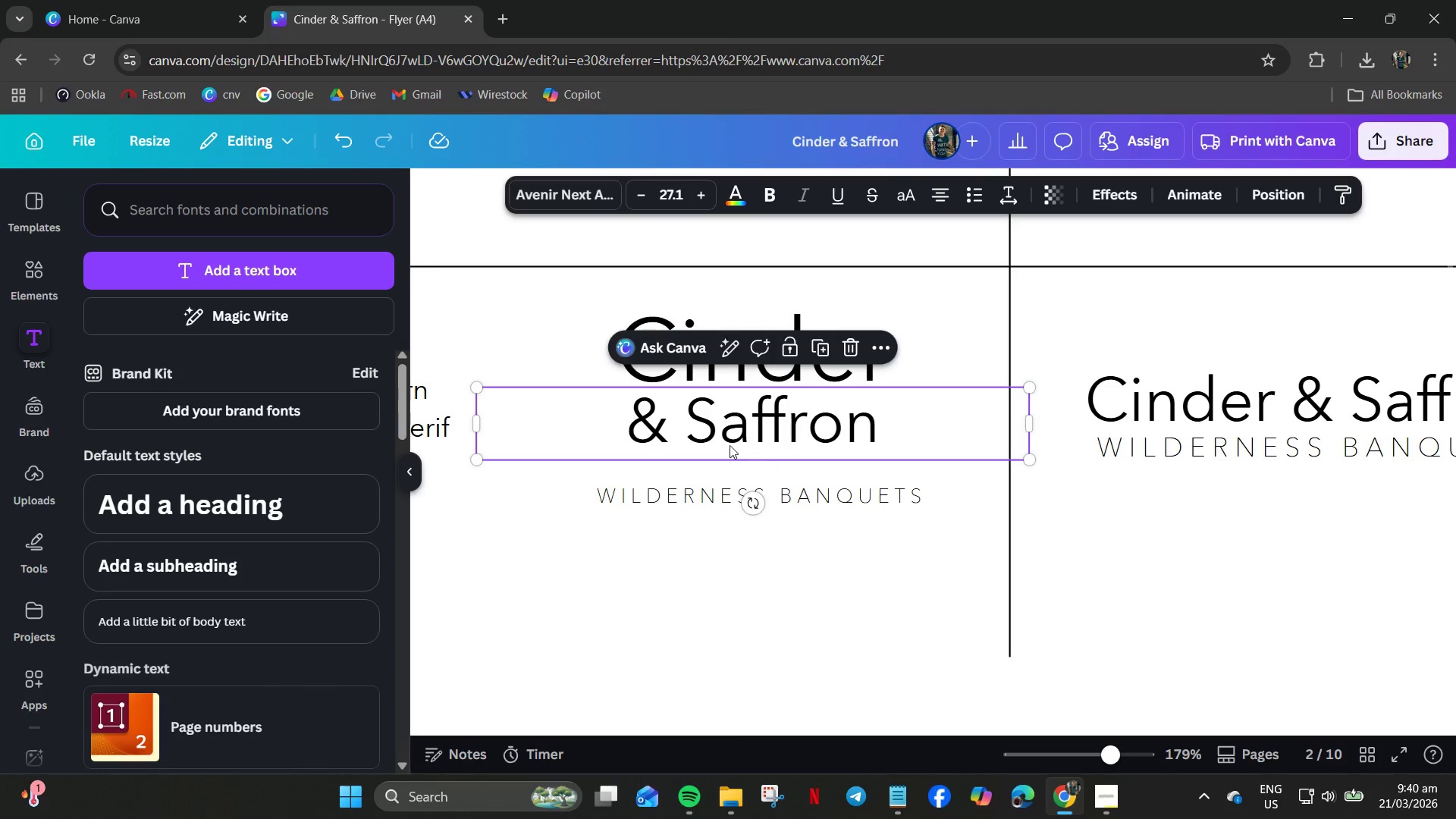 
left_click_drag(start_coordinate=[739, 428], to_coordinate=[739, 424])
 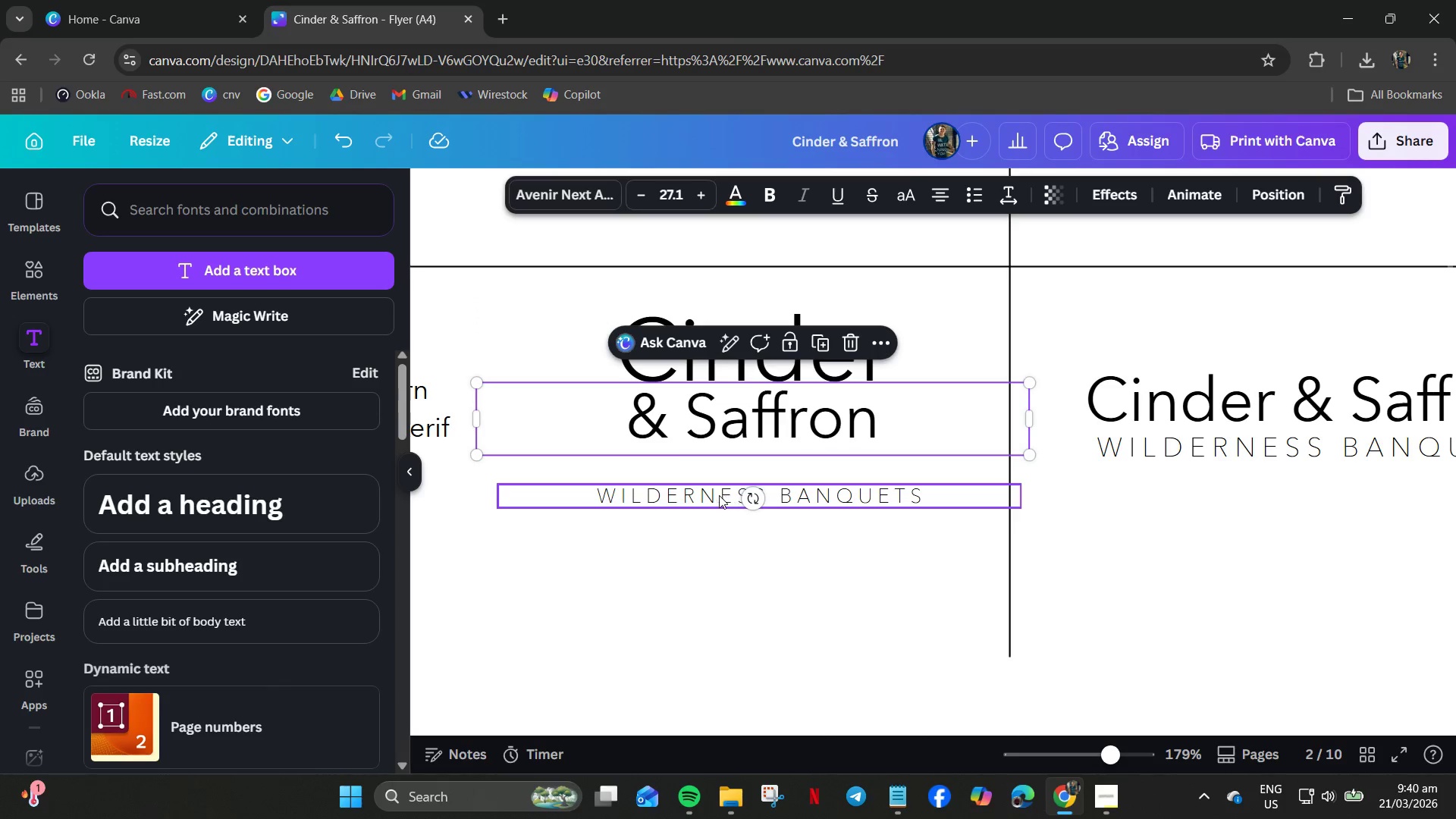 
left_click([710, 497])
 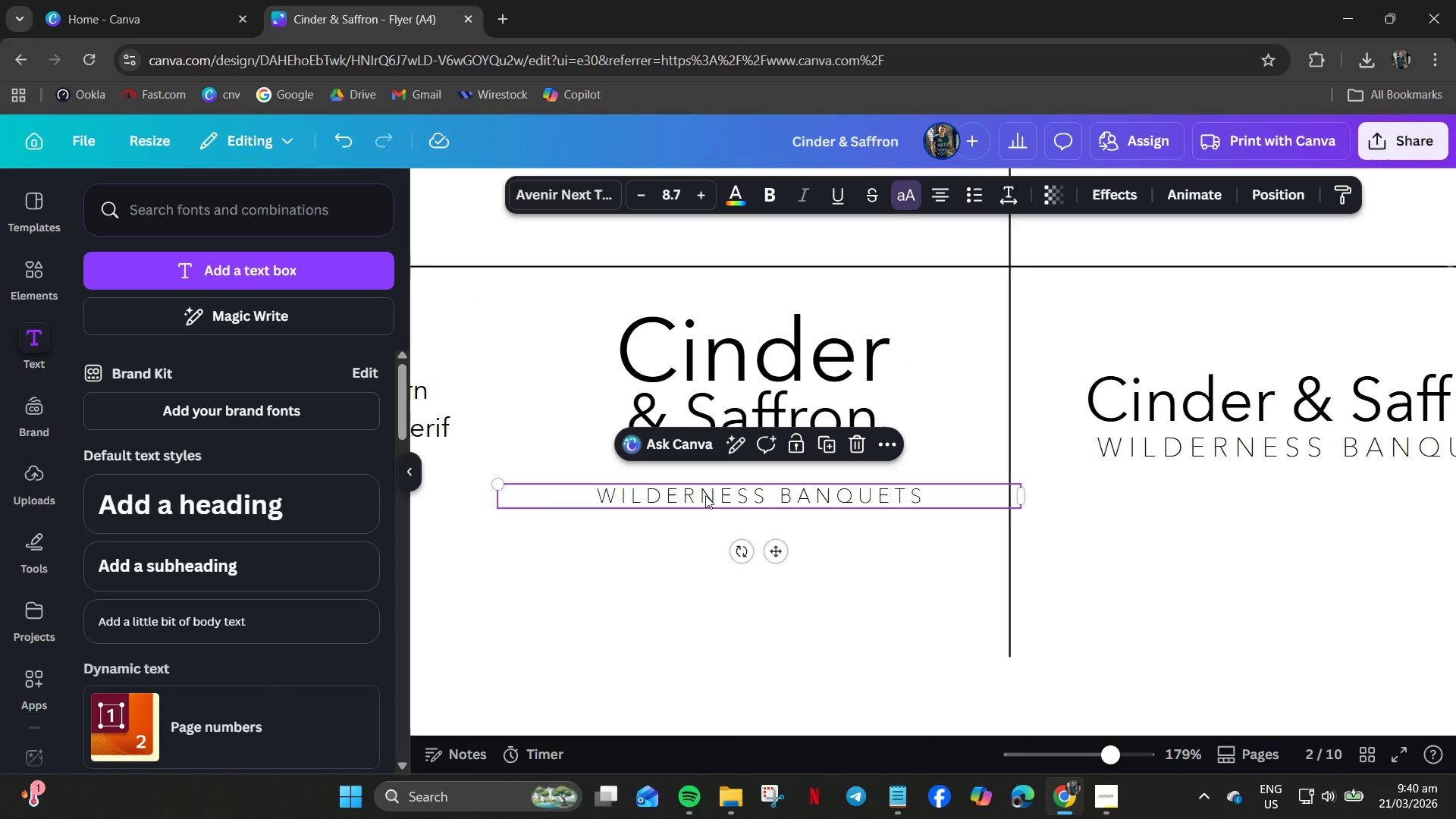 
left_click_drag(start_coordinate=[705, 495], to_coordinate=[704, 458])
 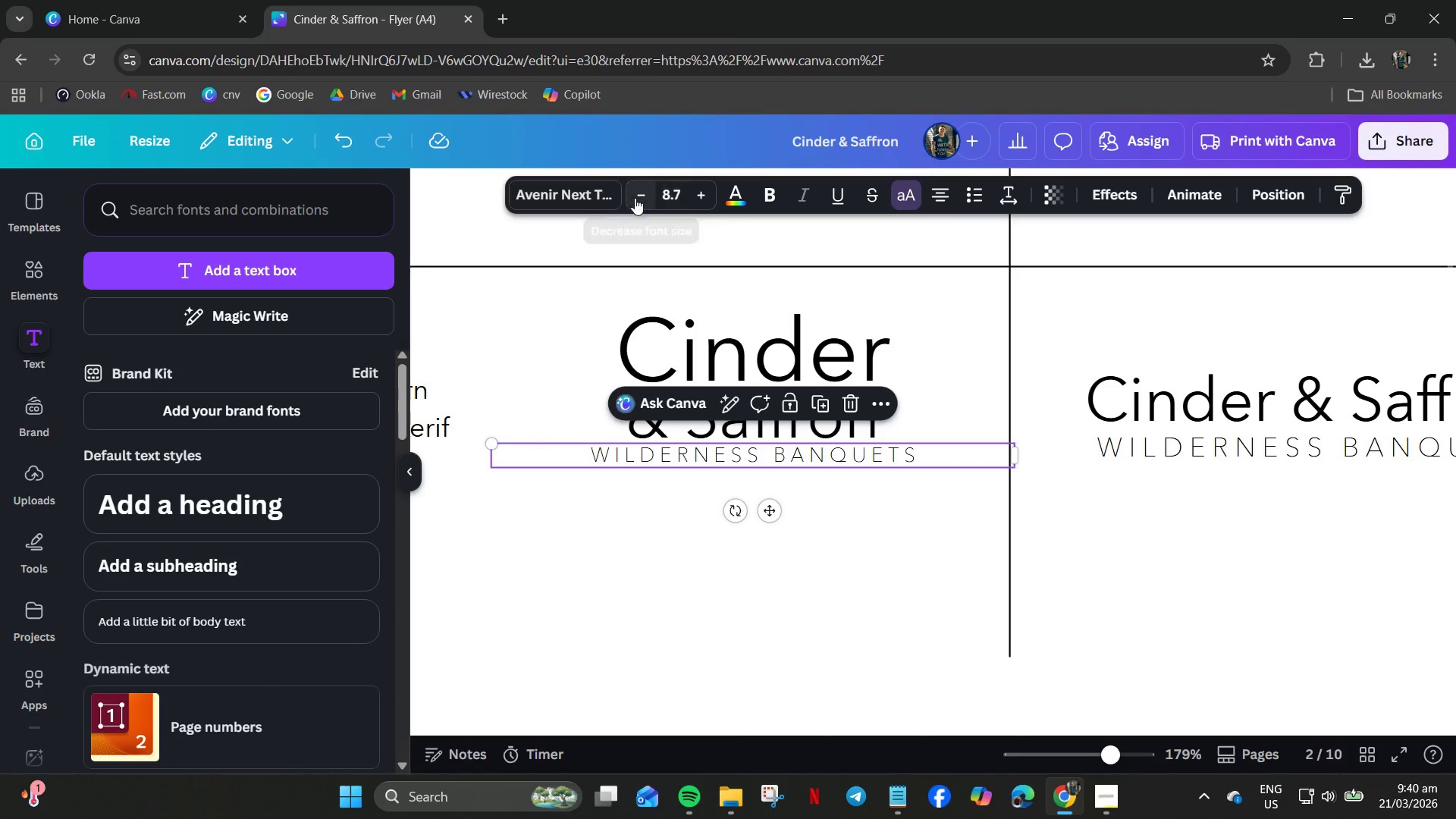 
double_click([635, 196])
 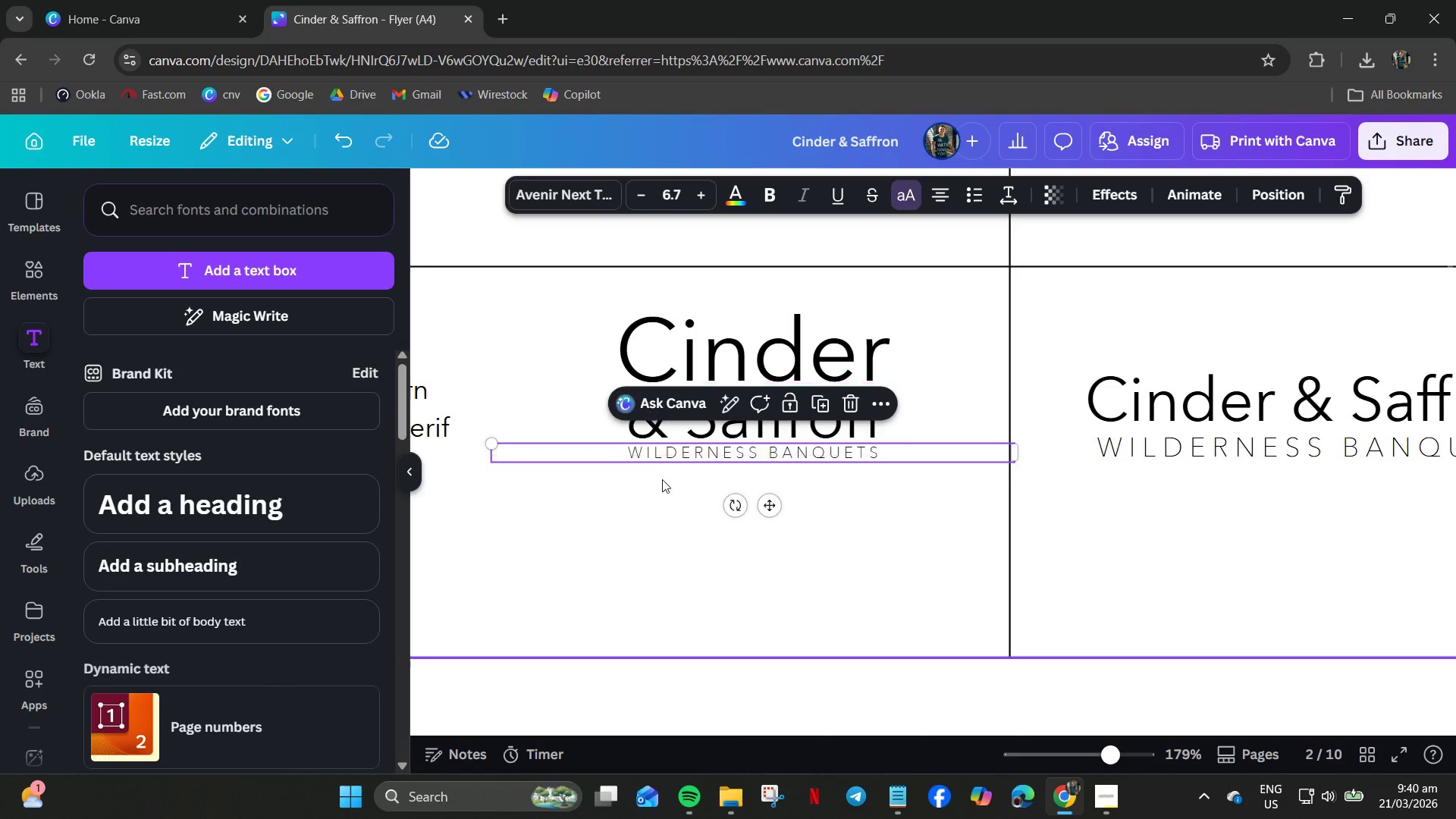 
left_click([657, 474])
 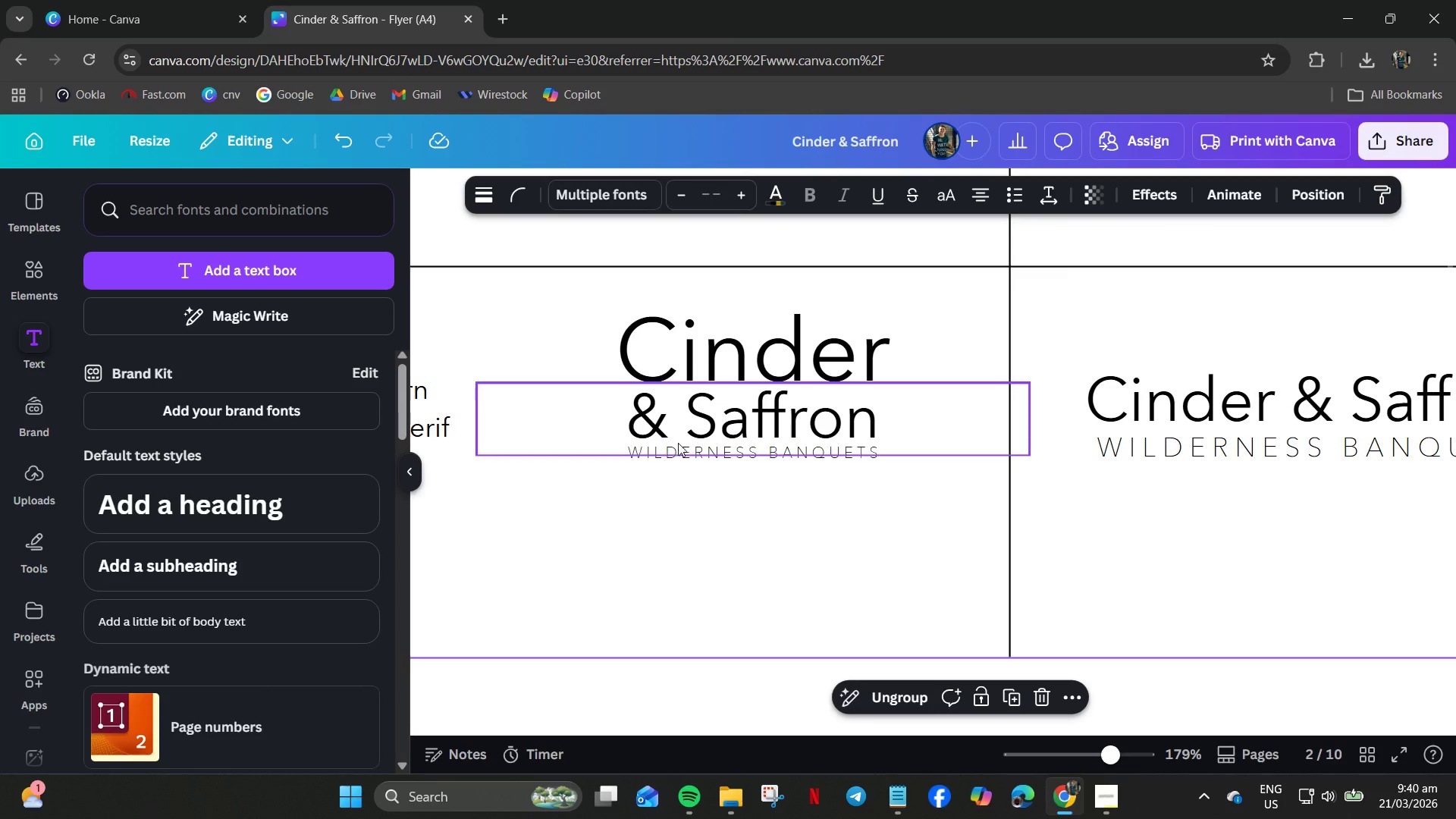 
left_click([679, 441])
 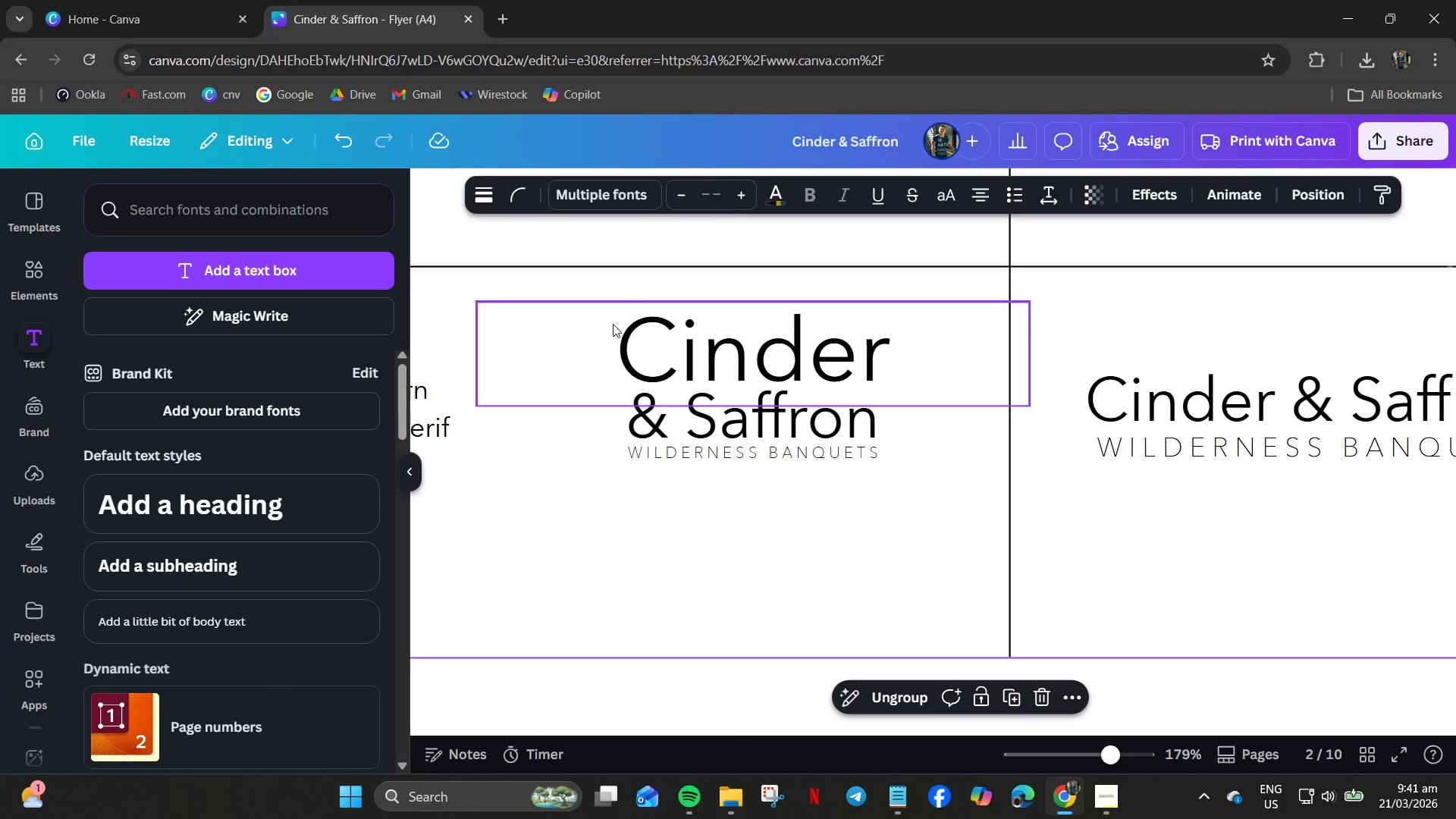 
left_click([643, 460])
 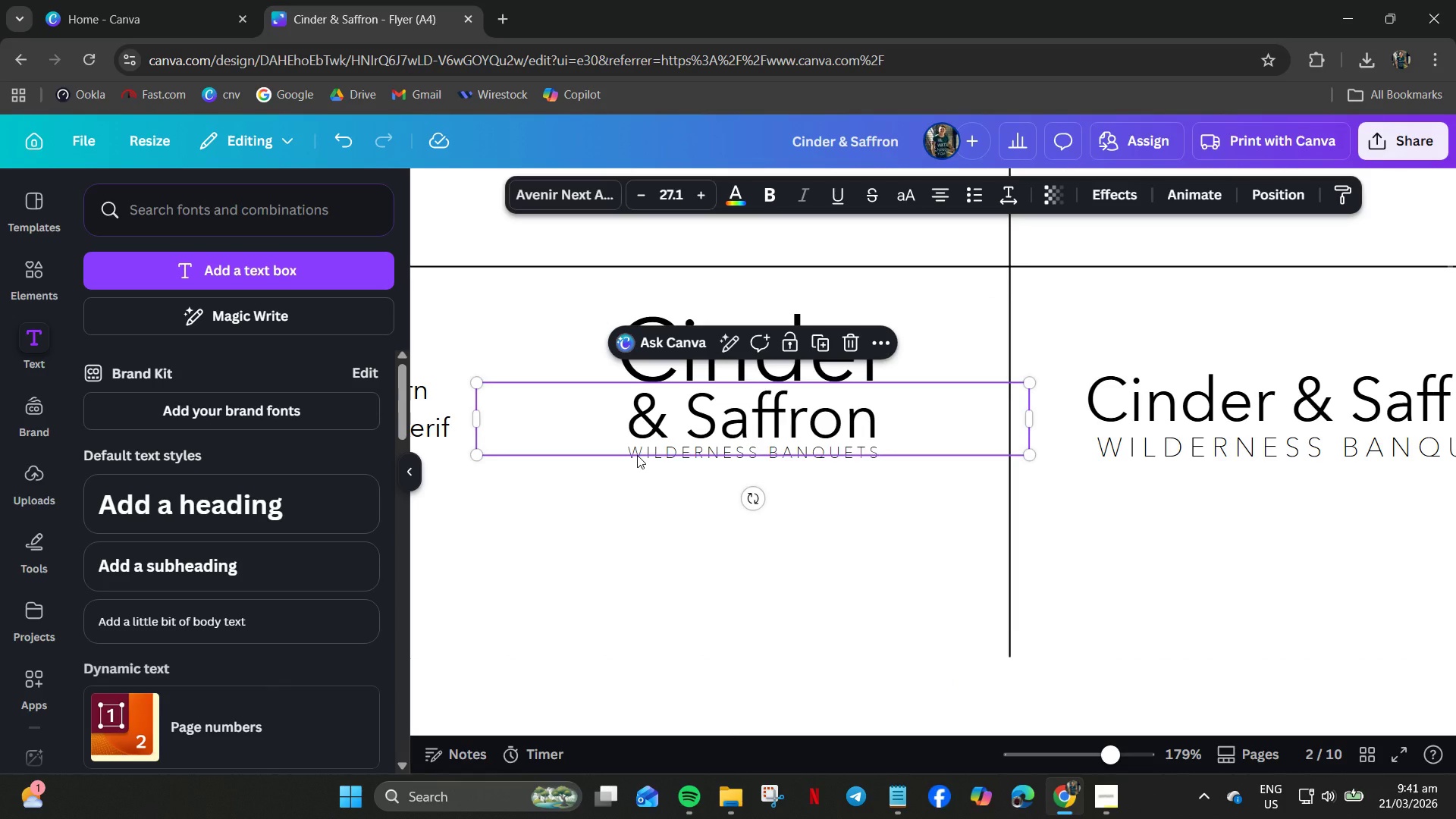 
left_click([637, 455])
 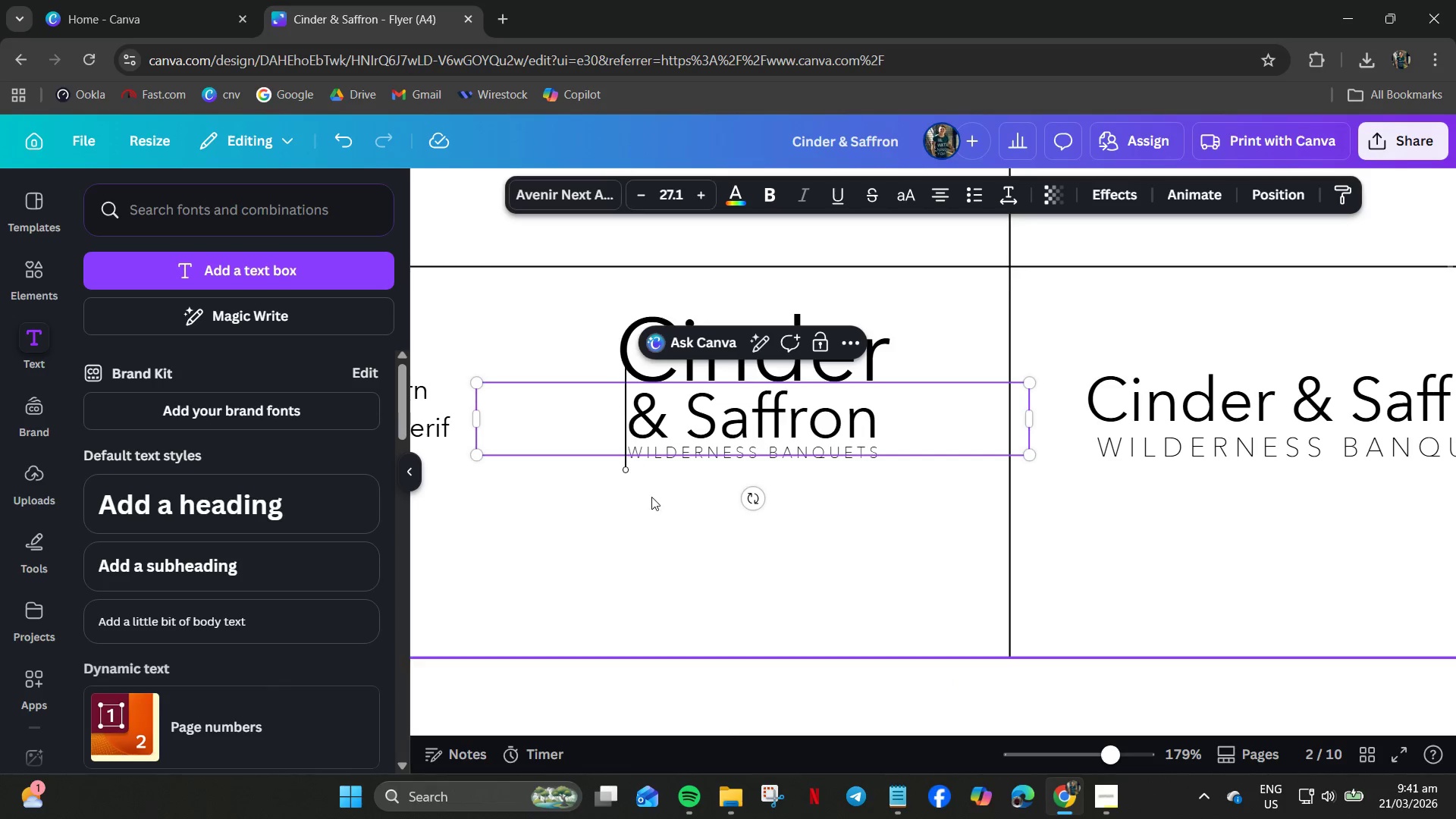 
left_click([651, 500])
 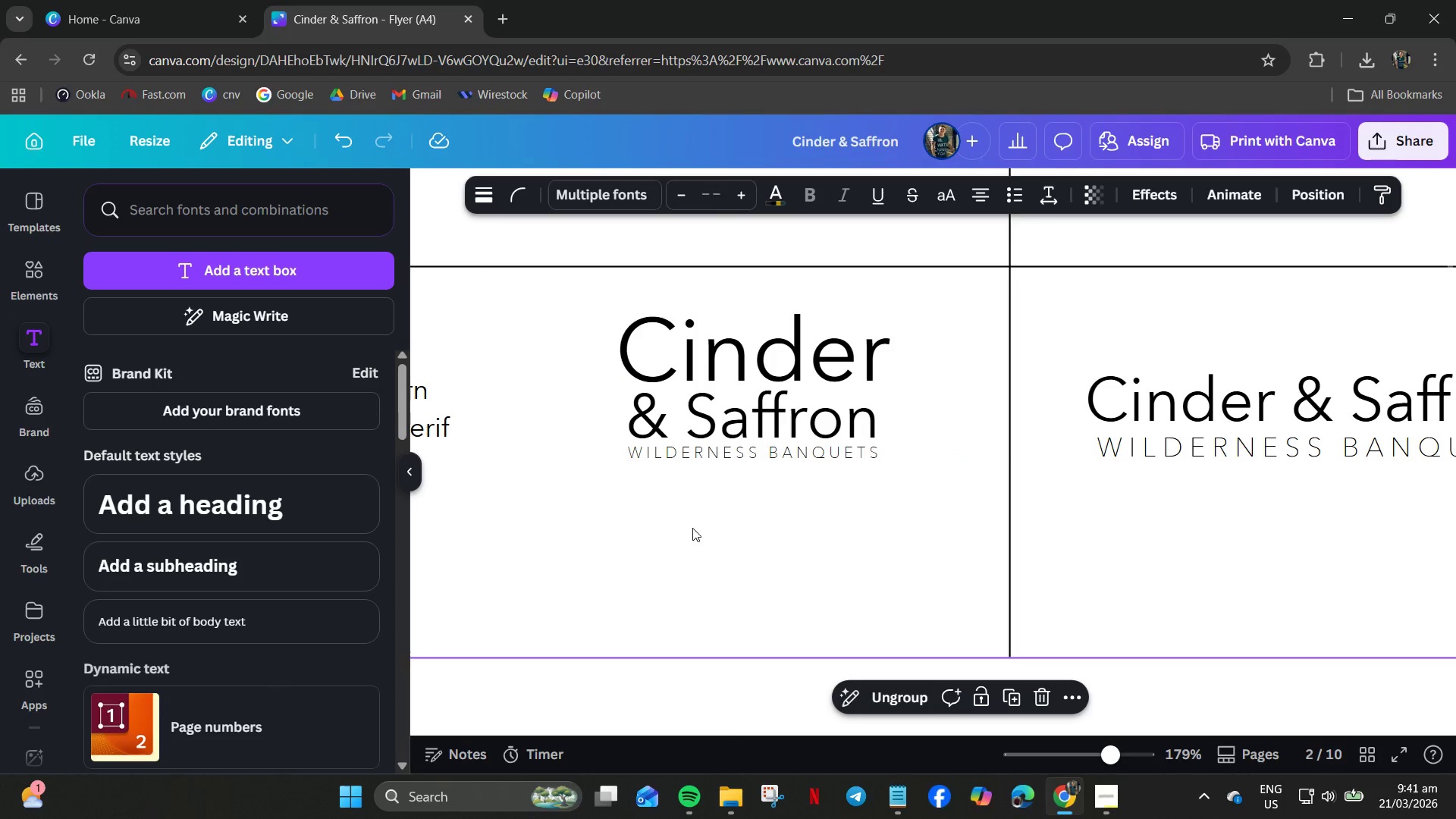 
key(Control+Z)
 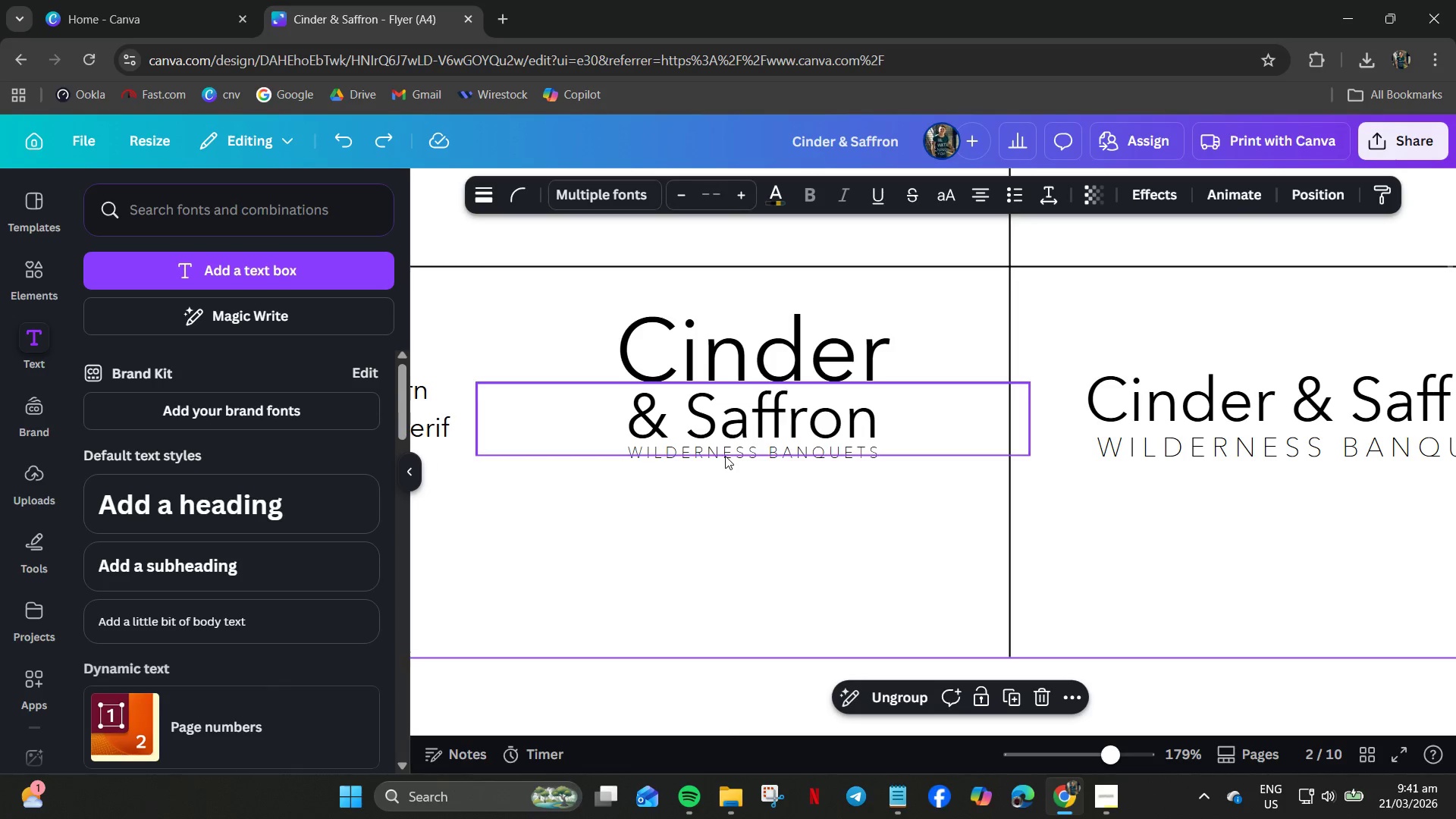 
key(Control+Z)
 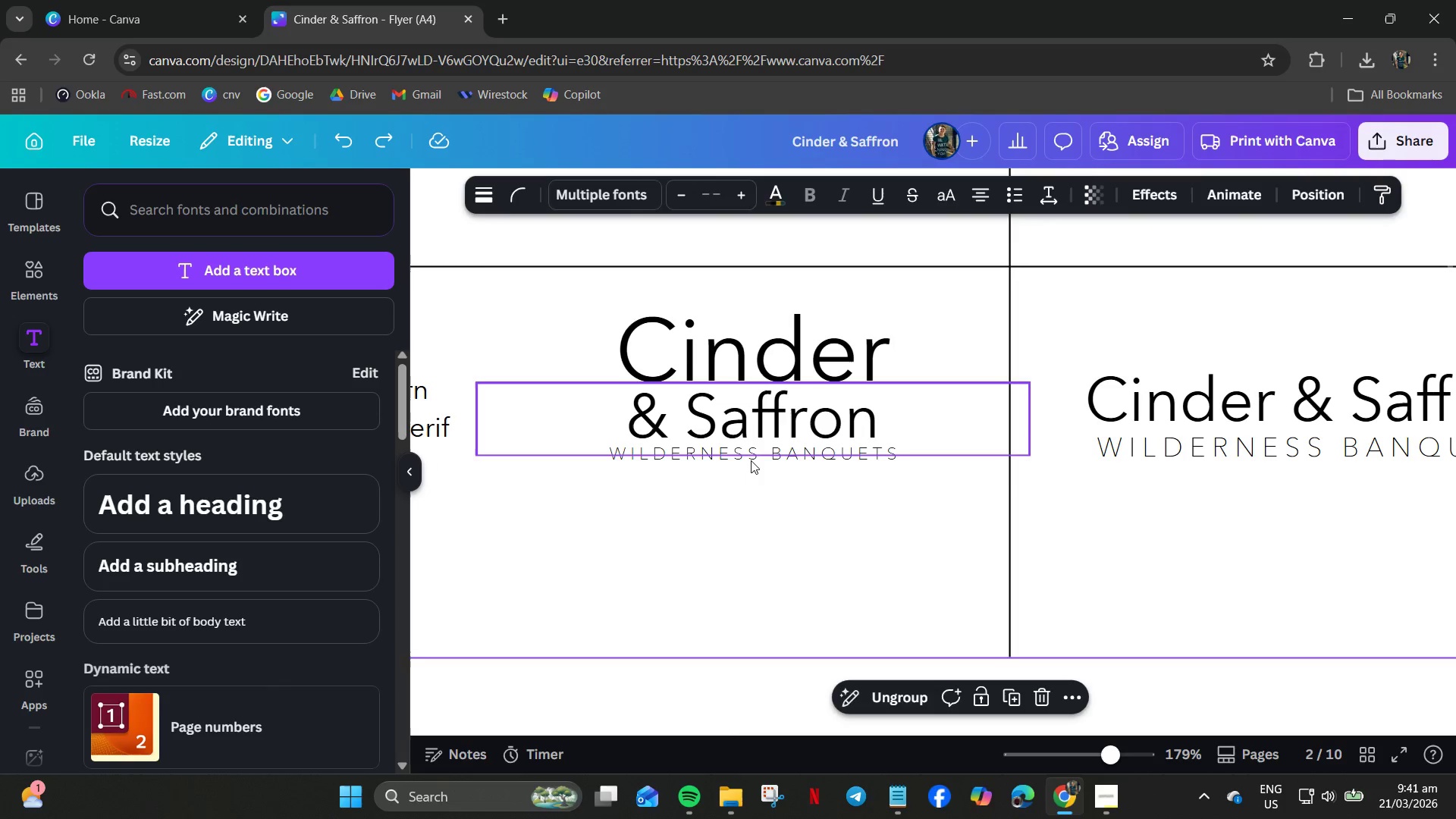 
left_click([752, 455])
 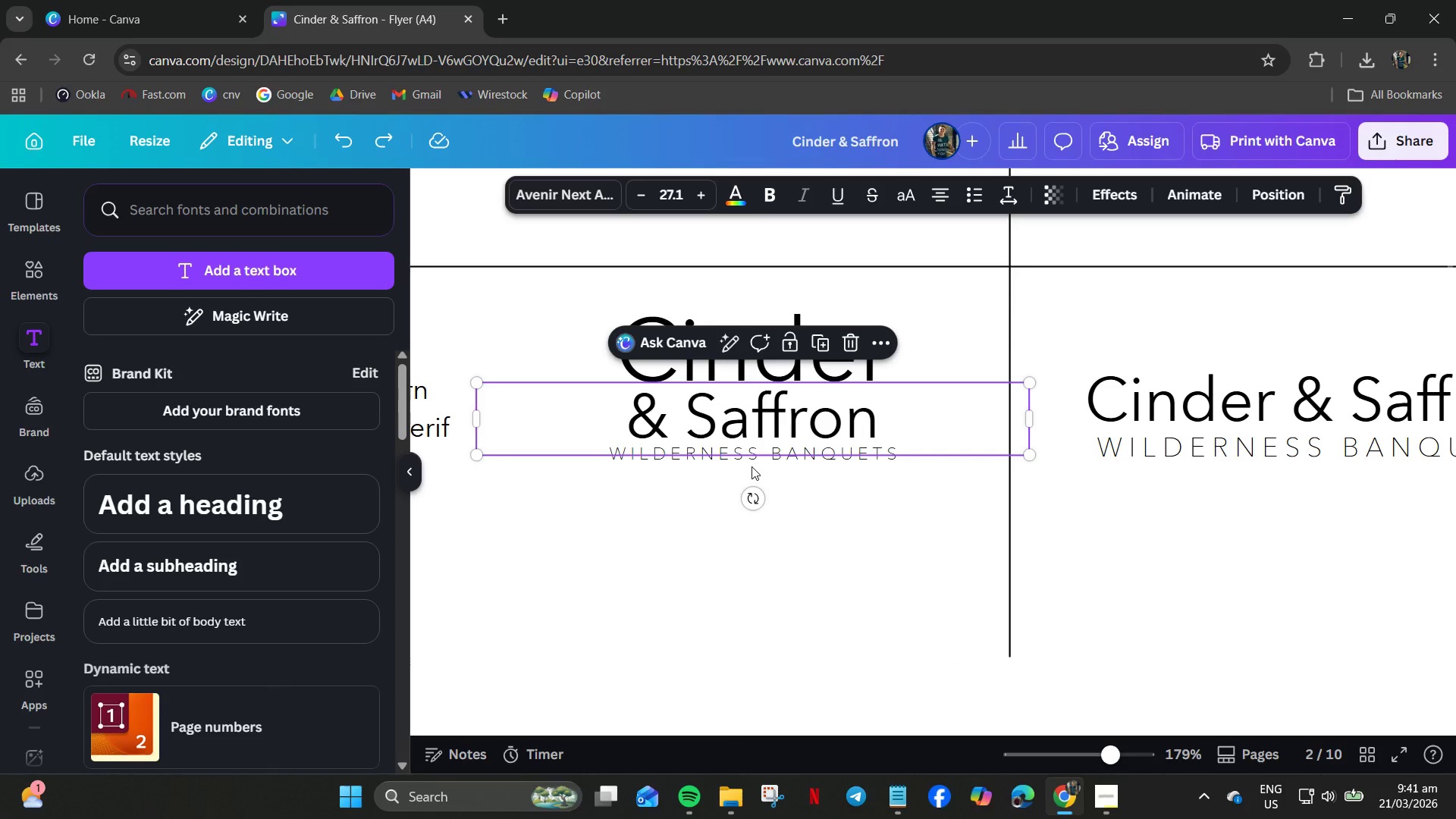 
left_click([752, 466])
 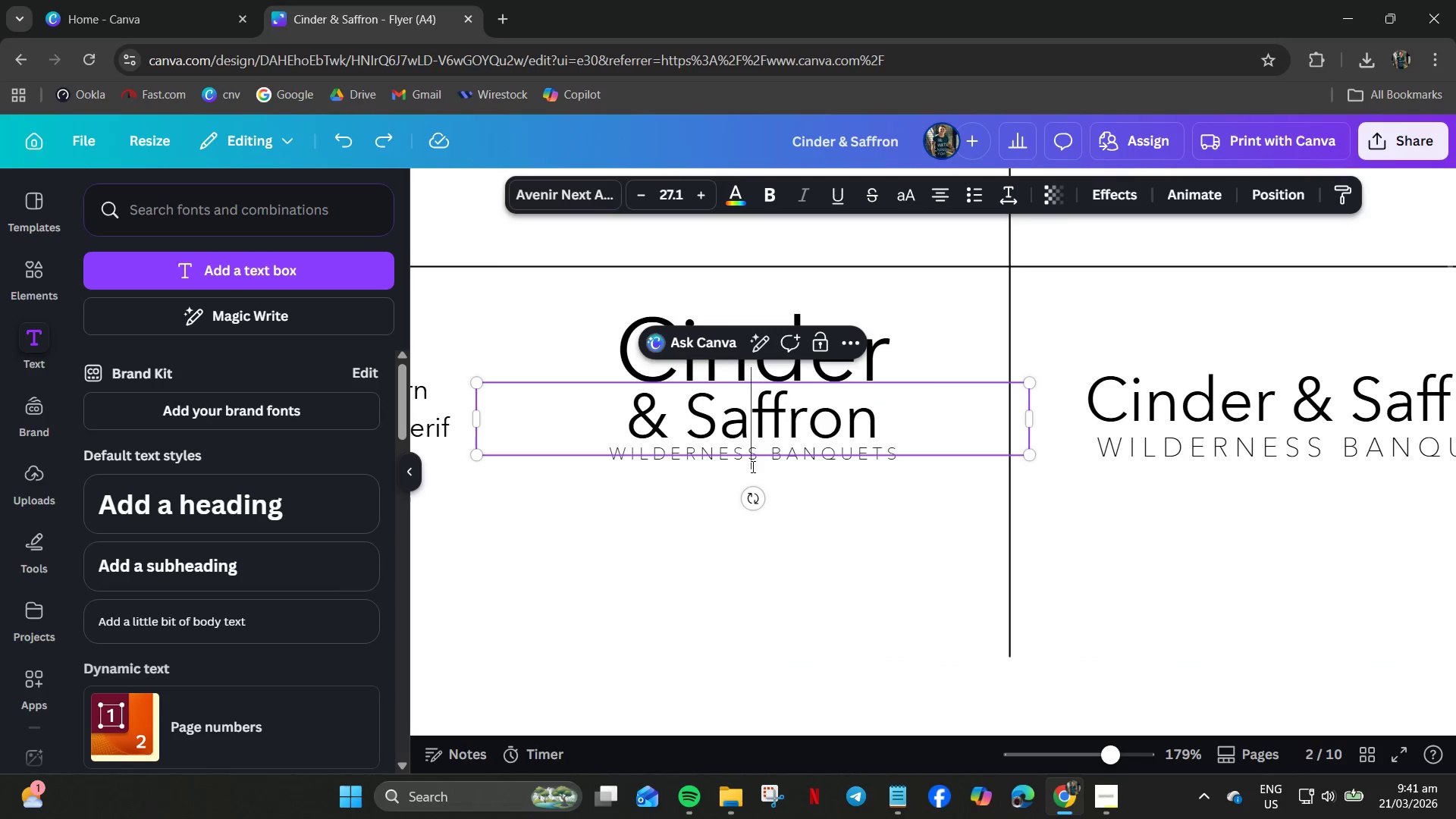 
key(Control+Z)
 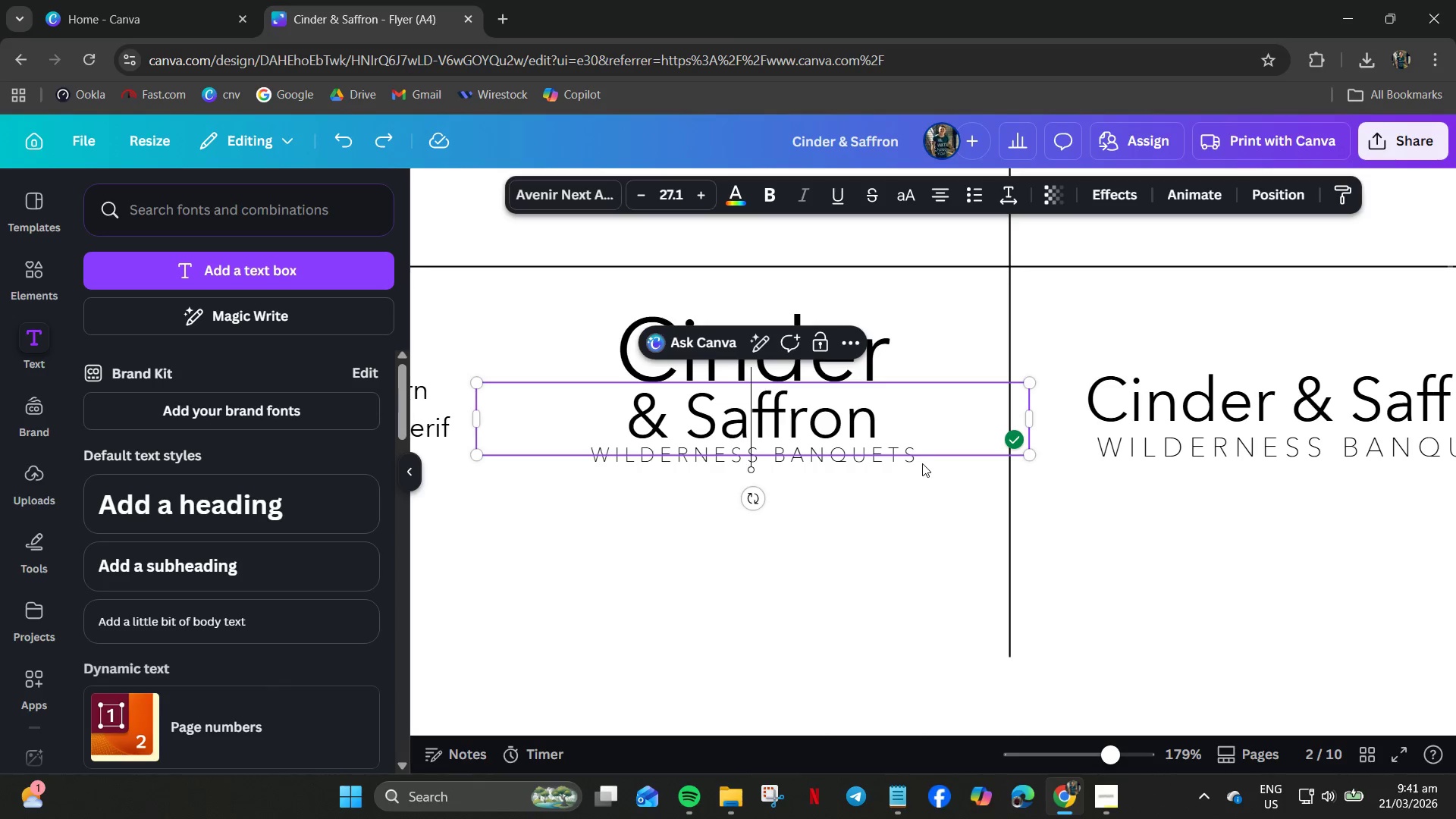 
left_click([911, 462])
 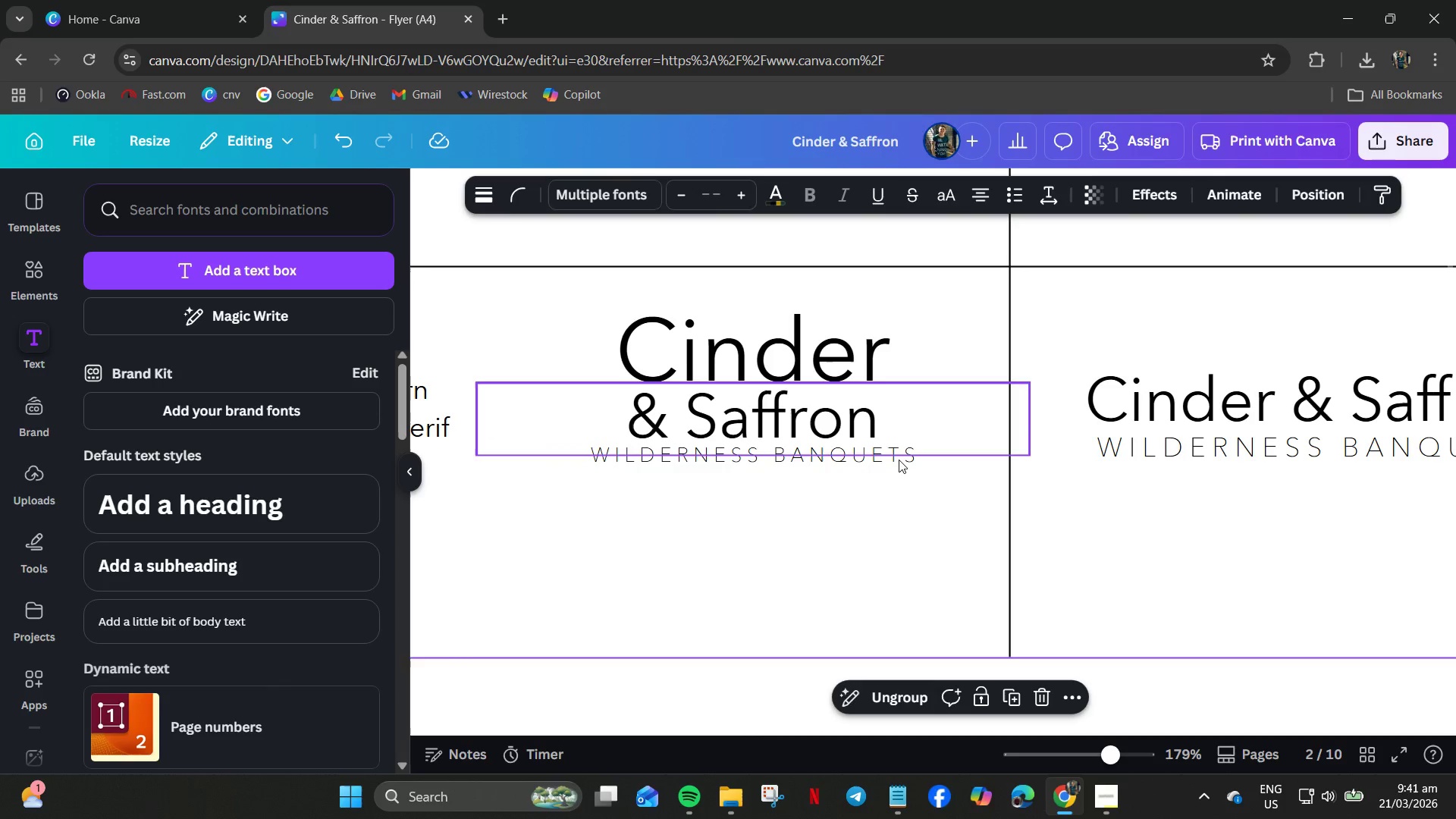 
left_click_drag(start_coordinate=[899, 460], to_coordinate=[902, 483])
 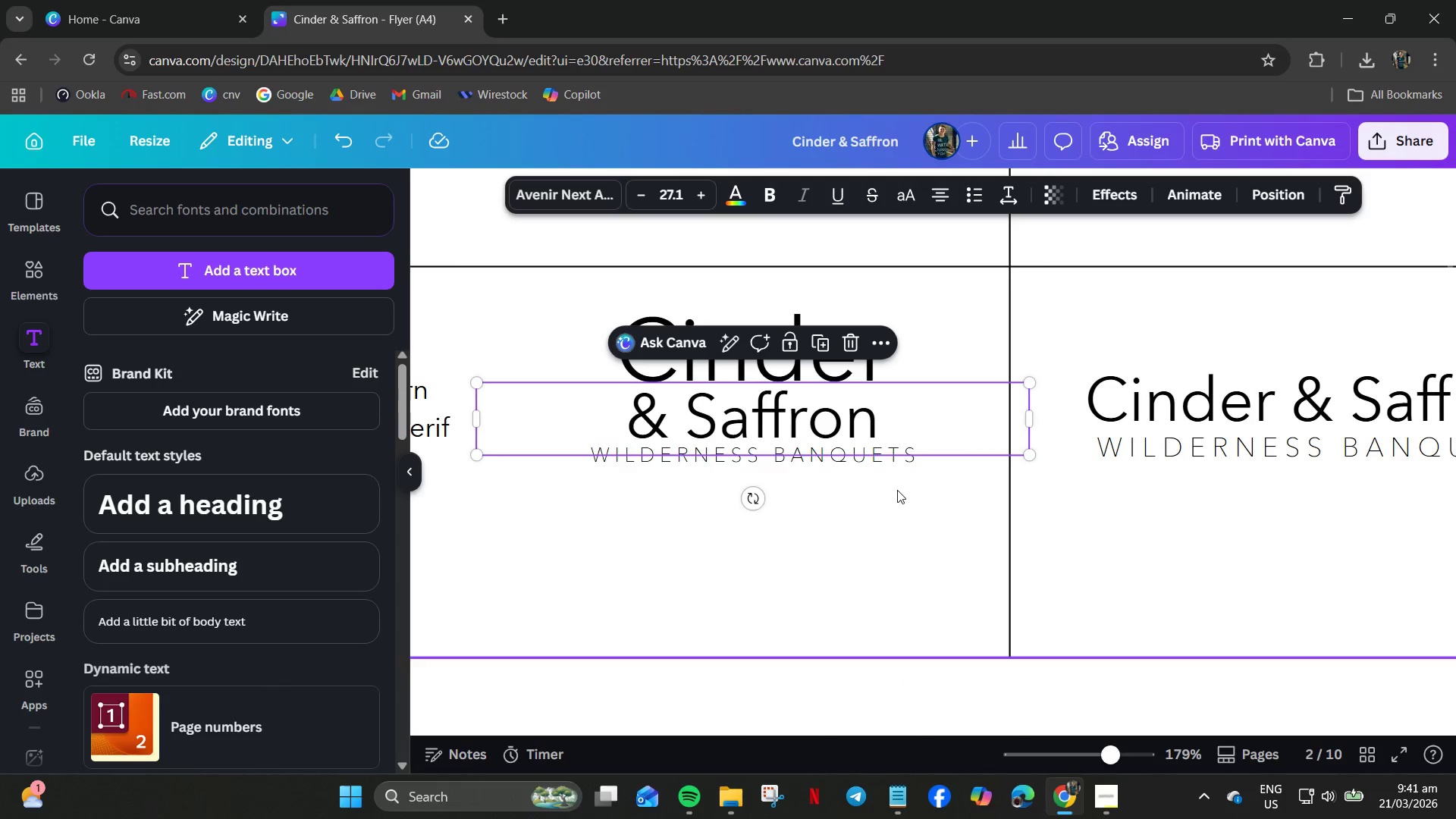 
key(Control+Z)
 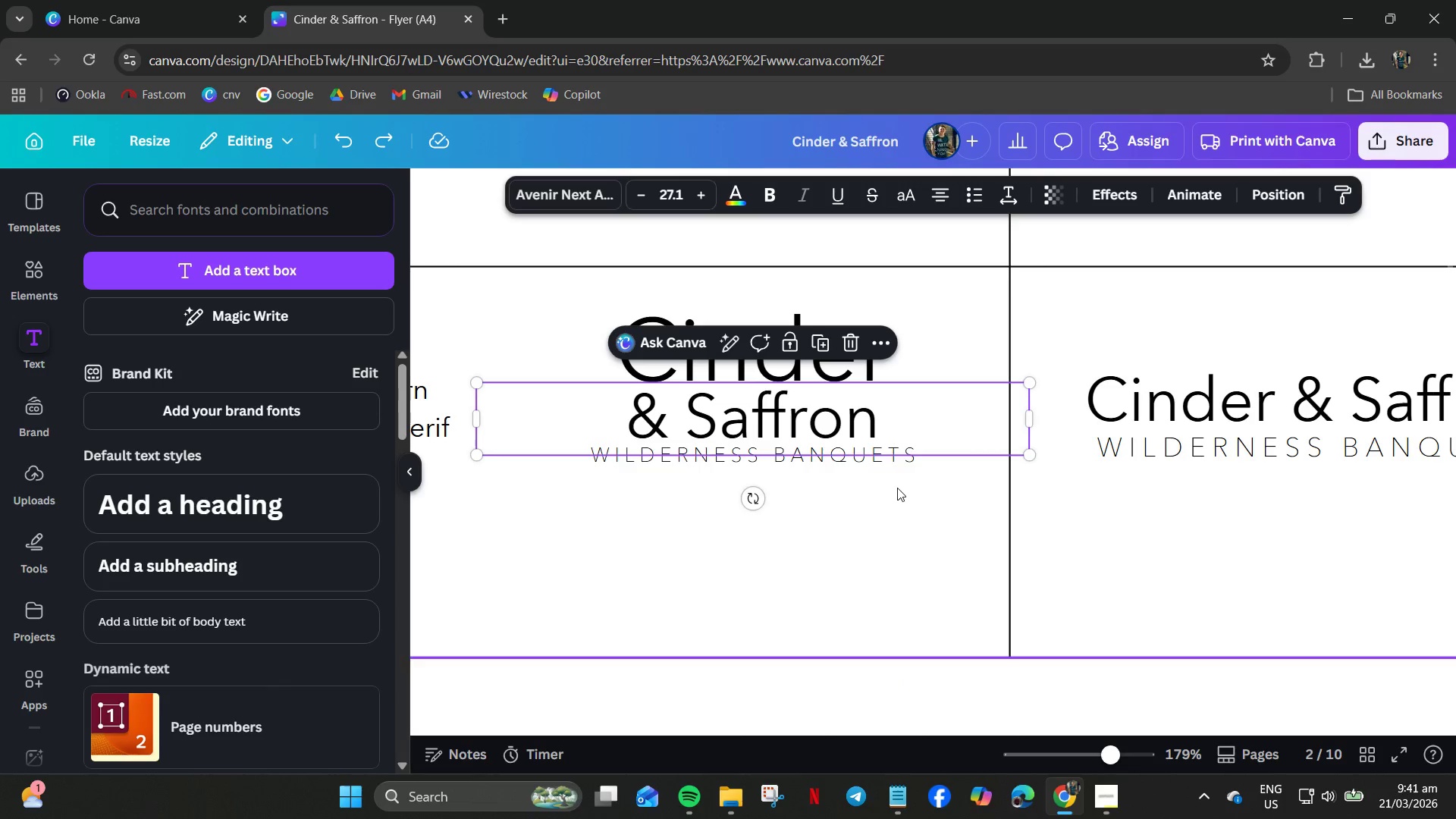 
key(Control+Z)
 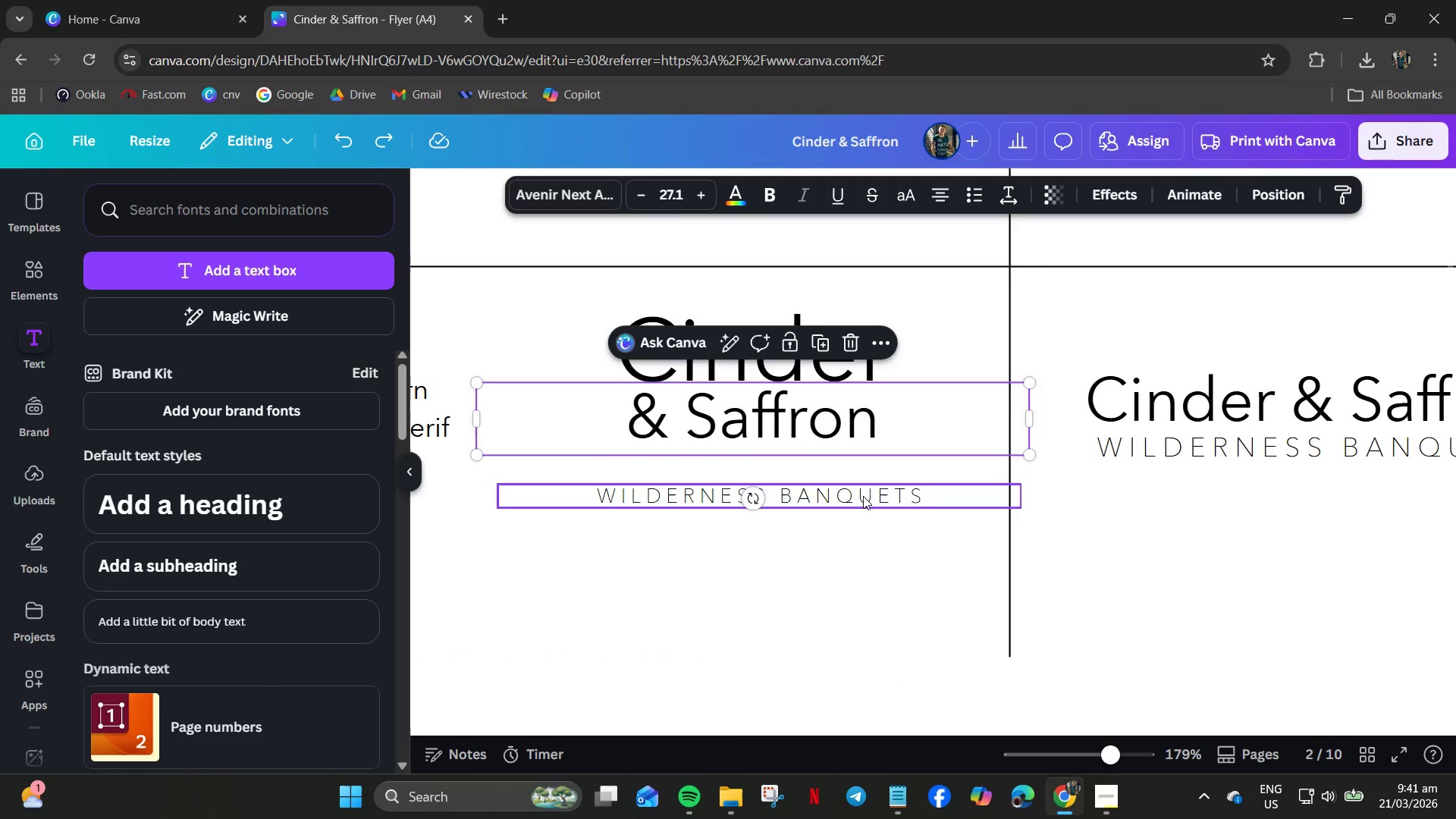 
left_click([863, 497])
 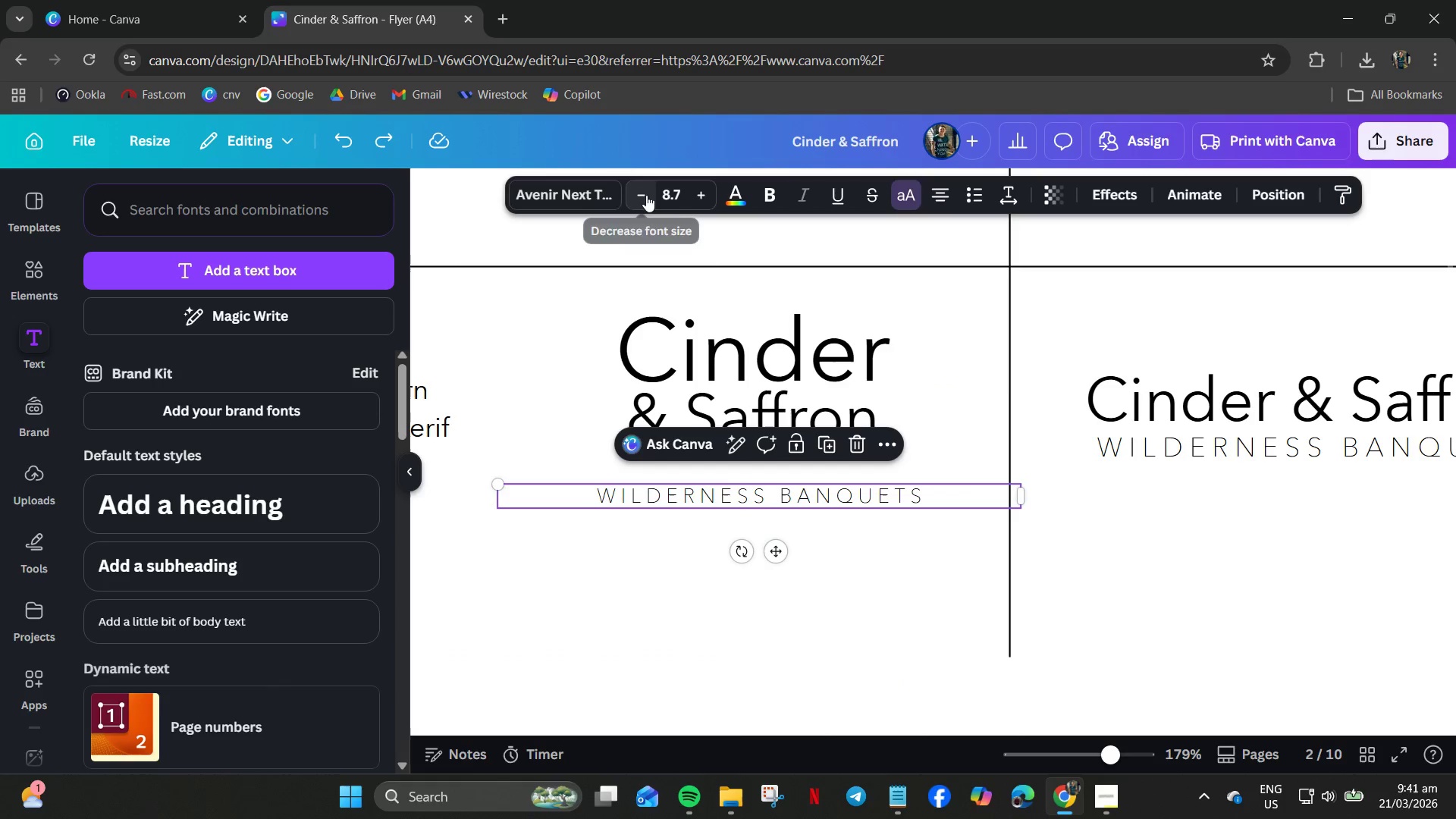 
triple_click([642, 195])
 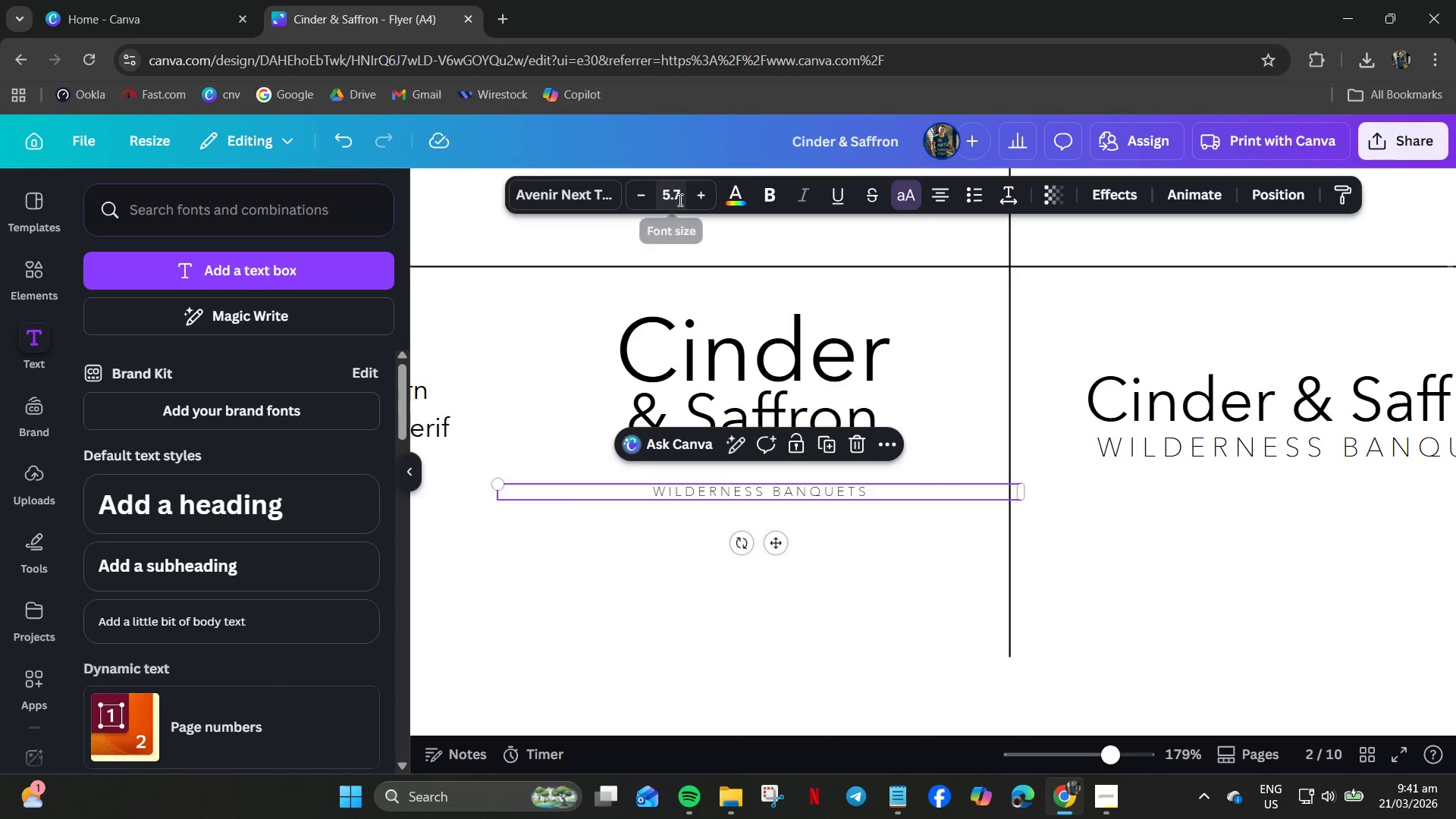 
left_click([697, 196])
 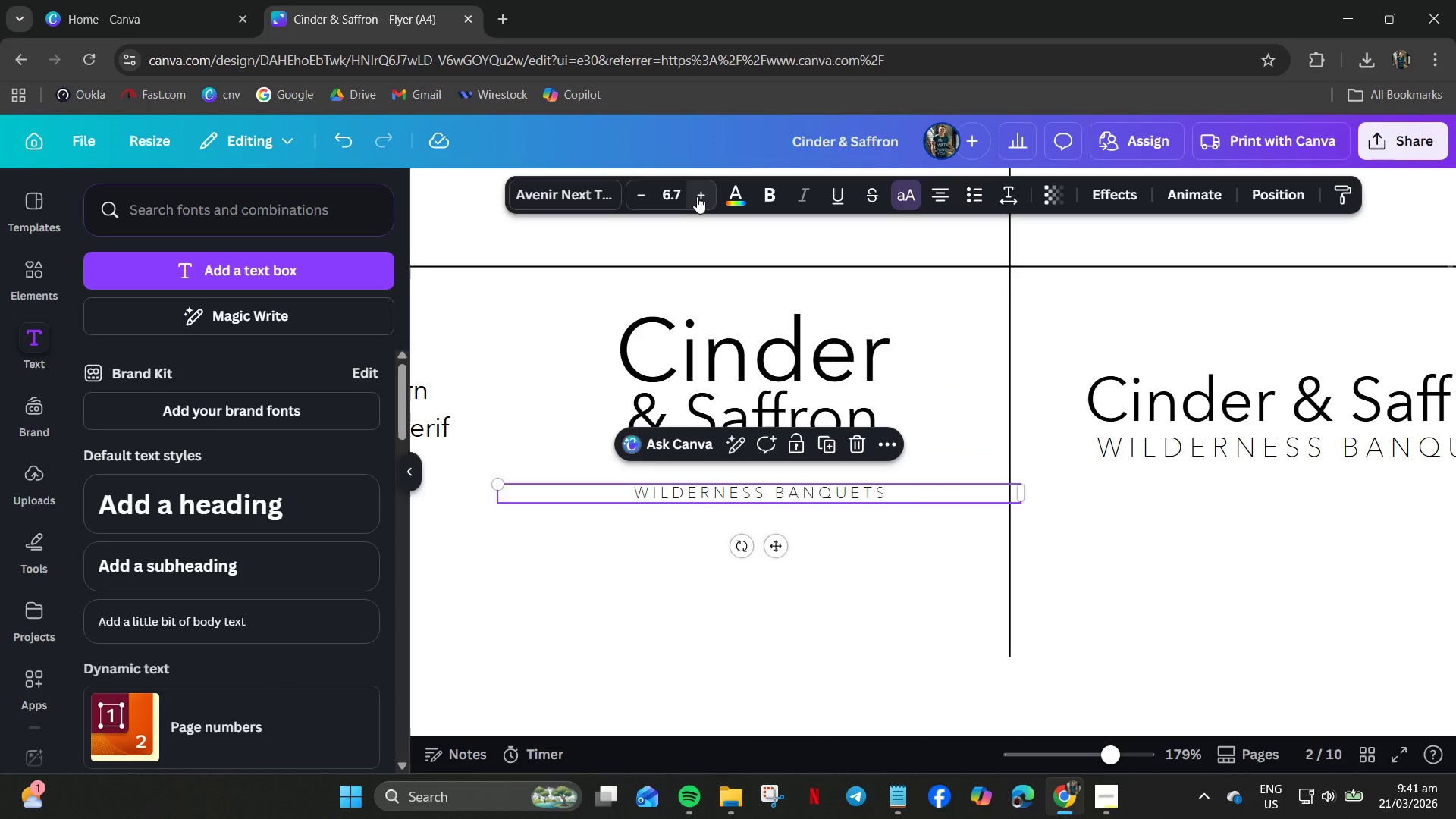 
left_click([697, 196])
 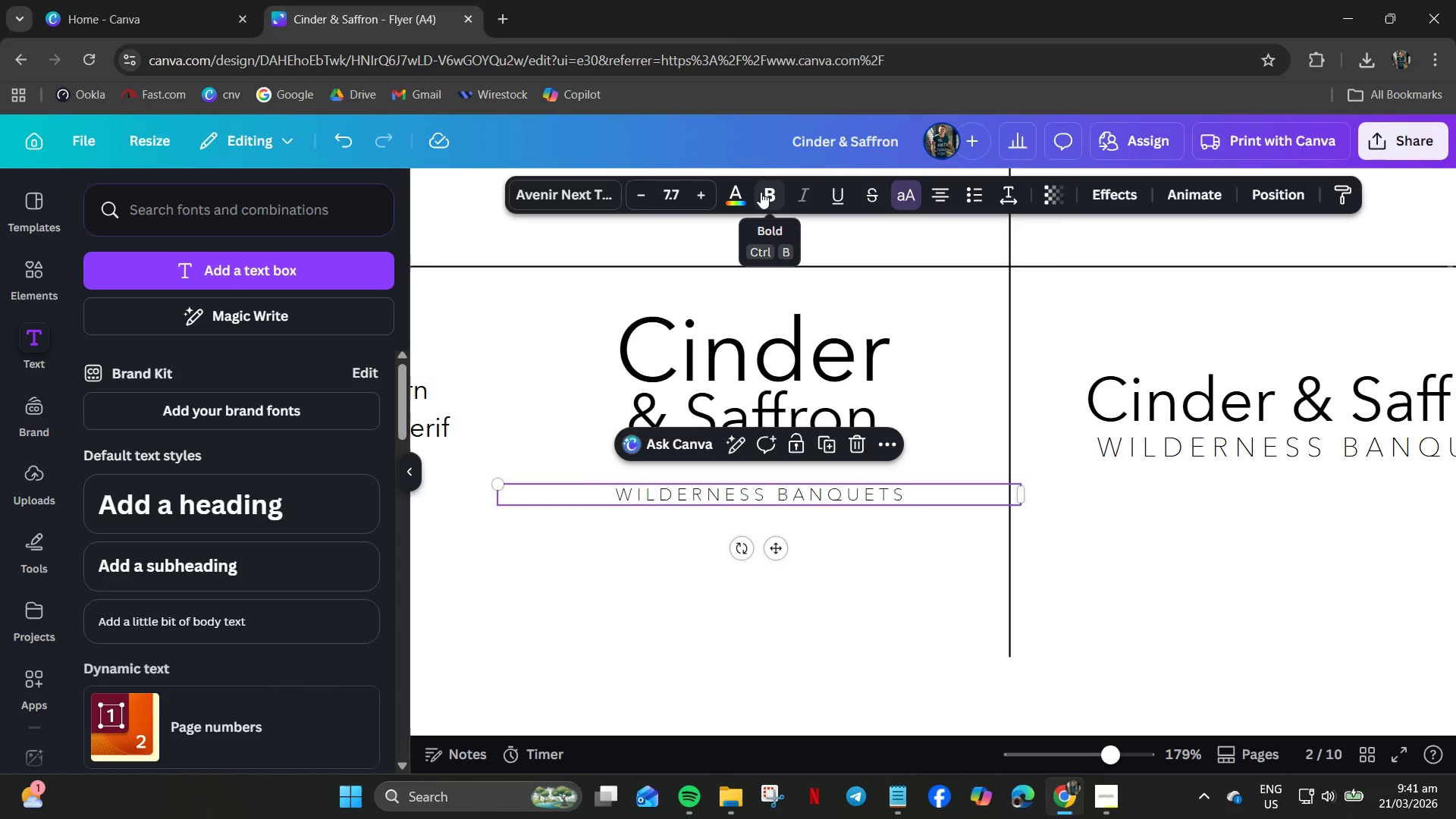 
left_click([761, 192])
 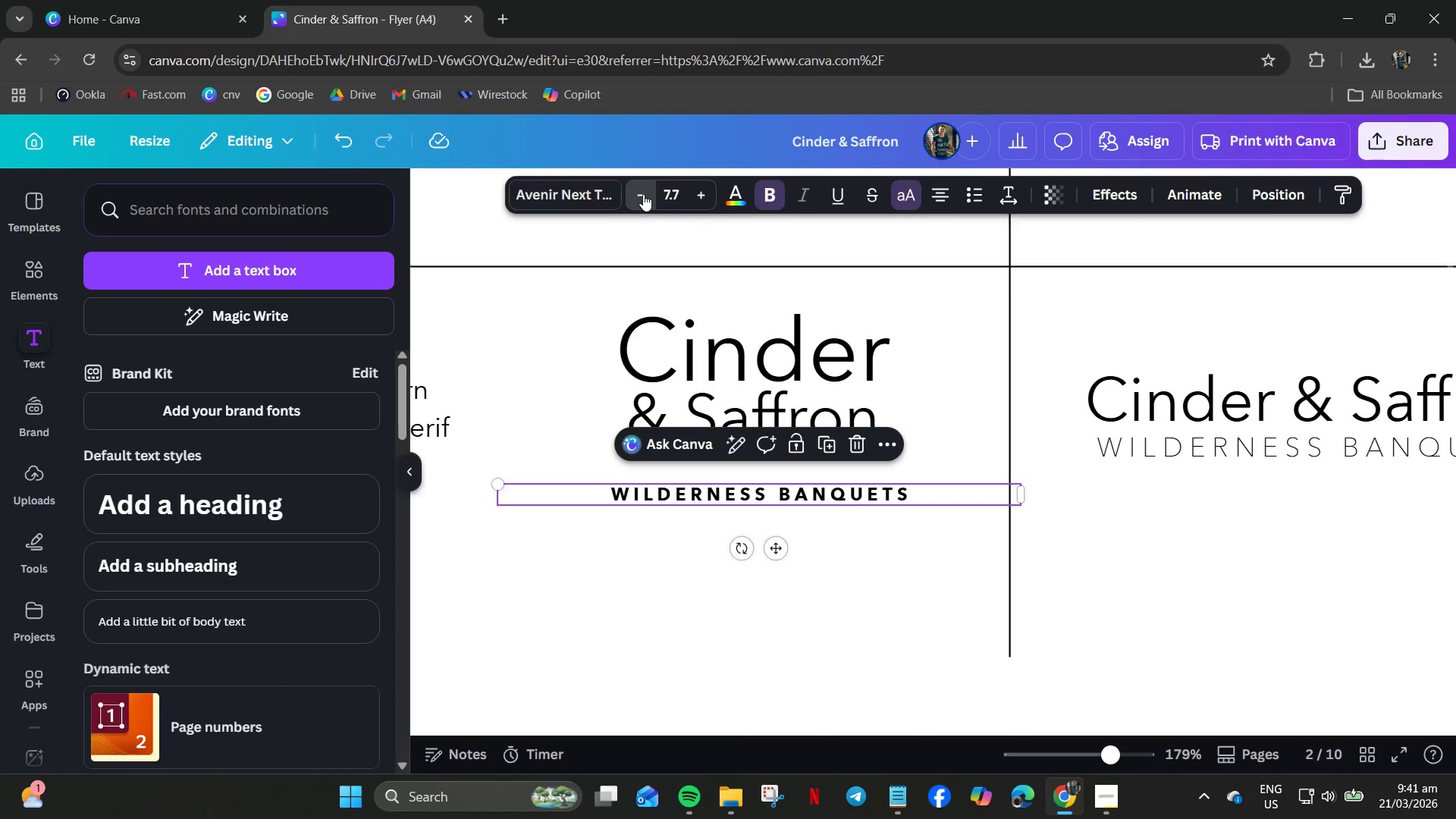 
key(Control+Z)
 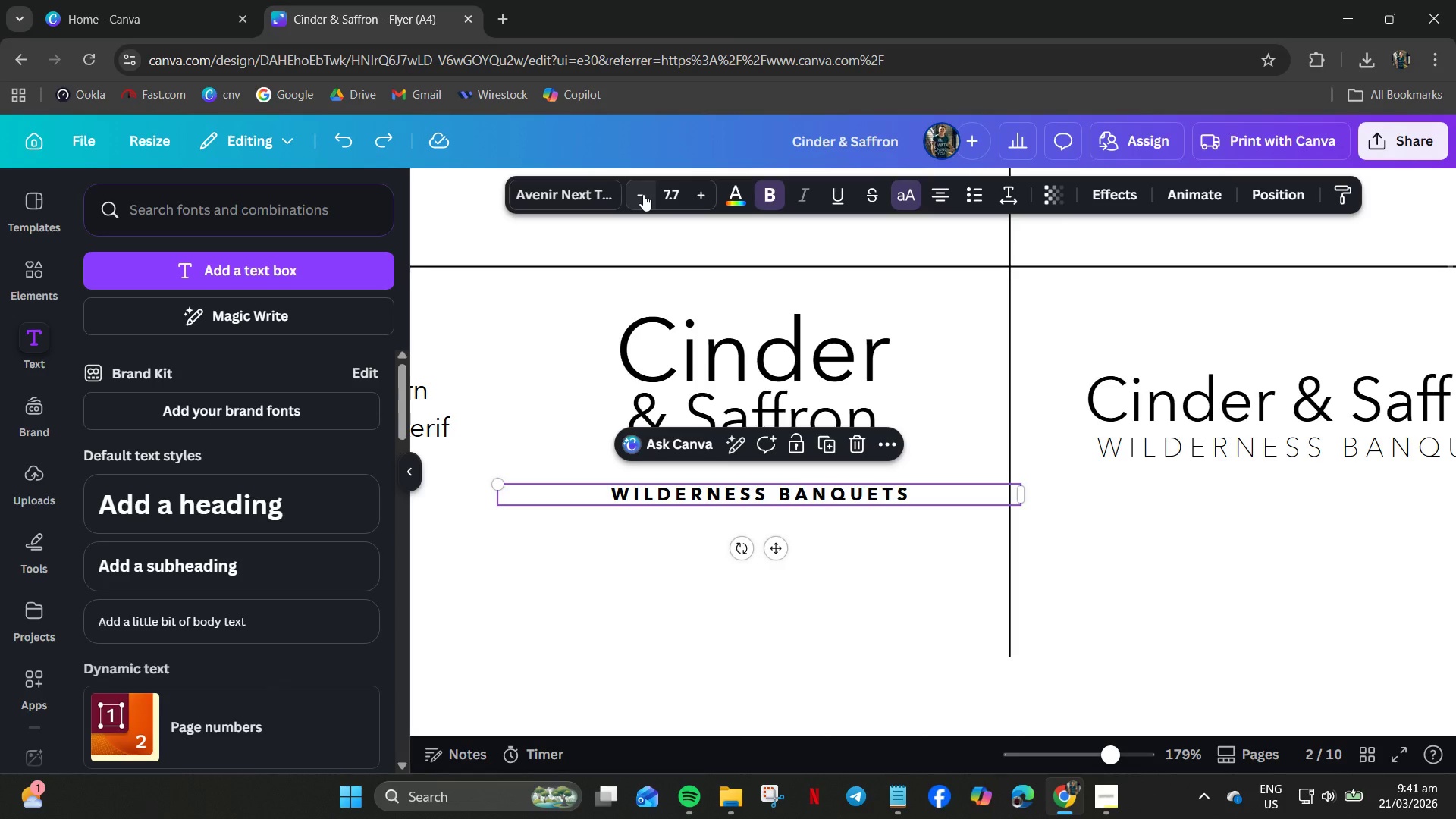 
key(Control+Z)
 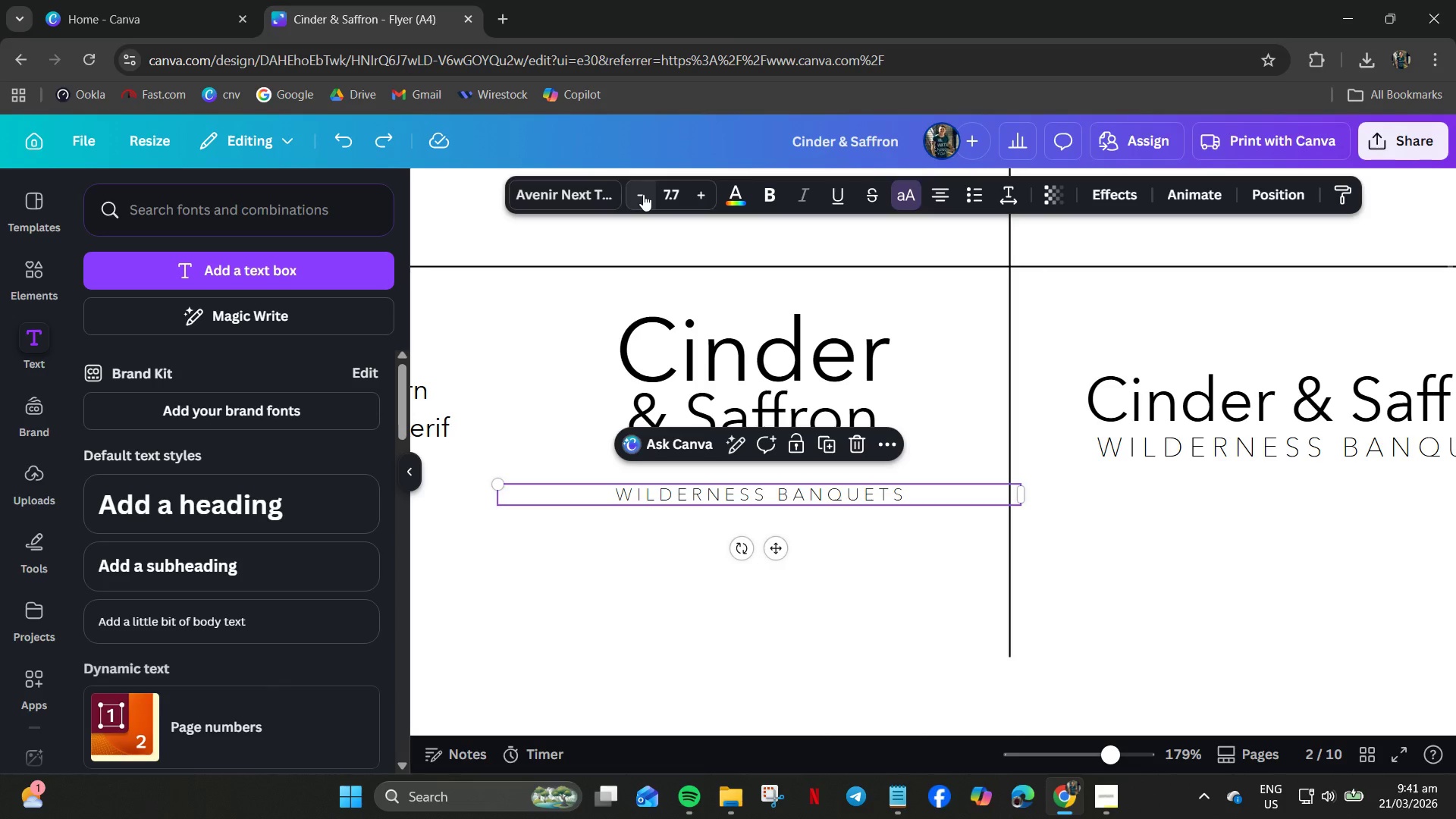 
left_click([643, 194])
 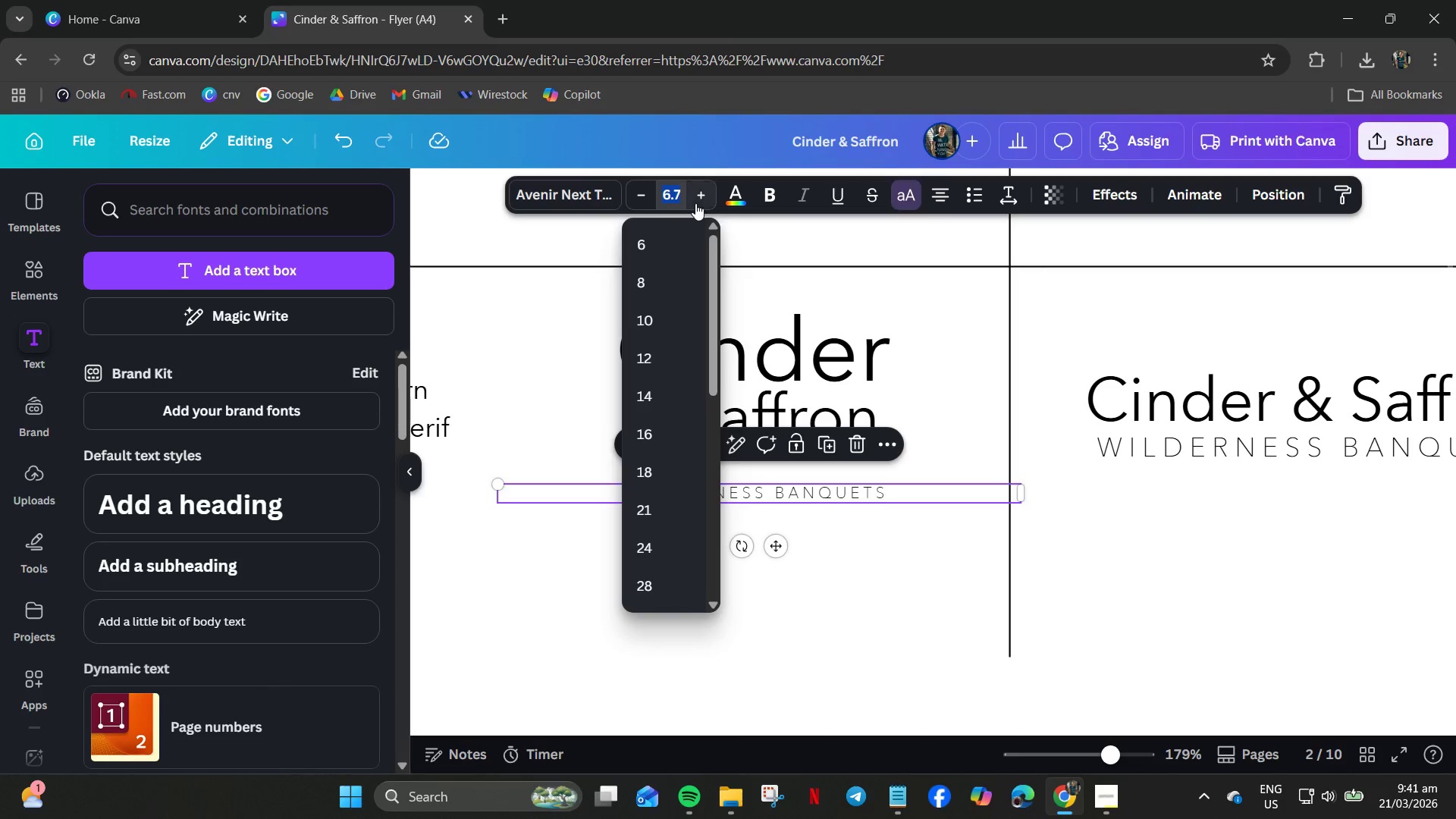 
key(Numpad7)
 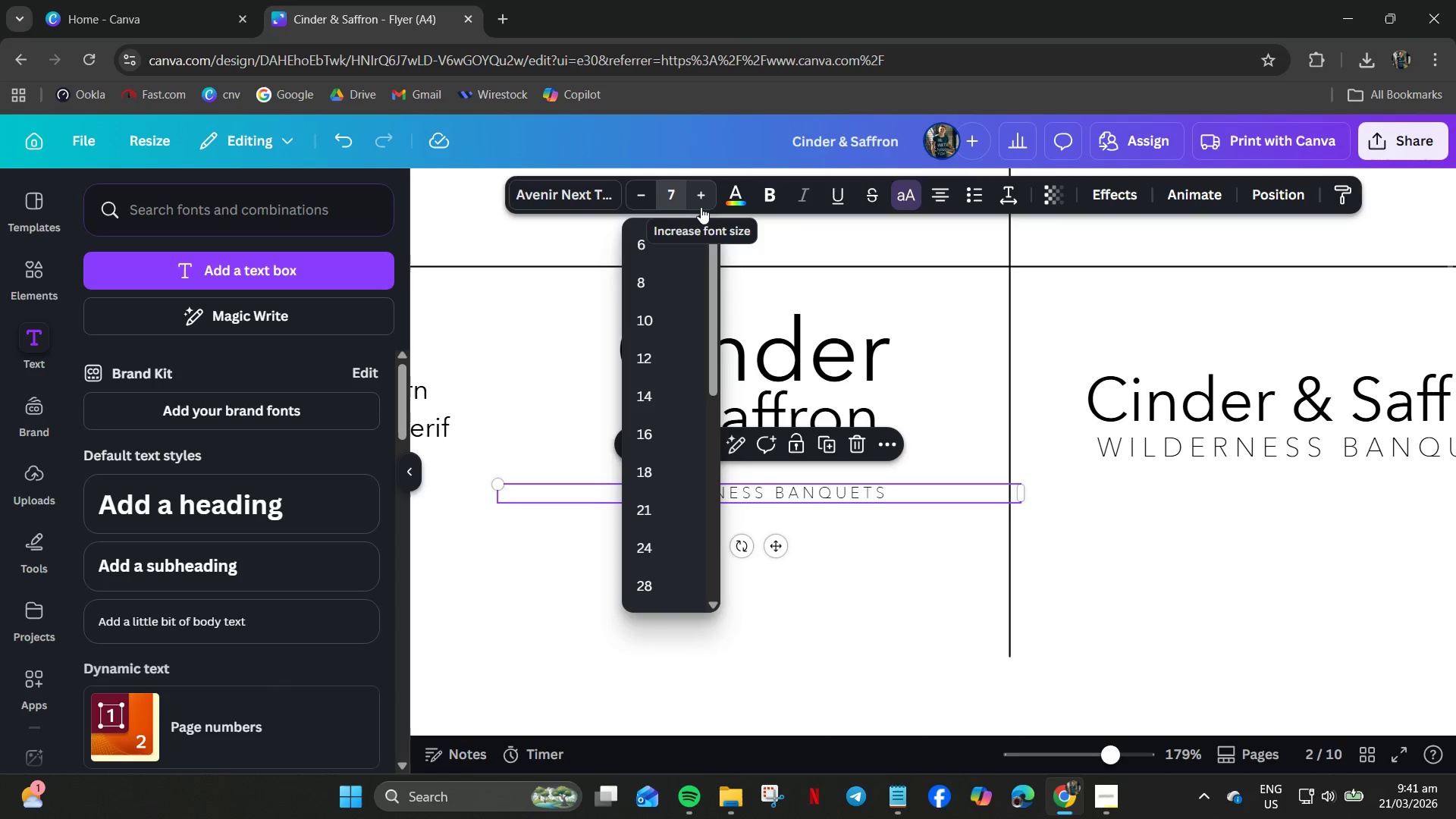 
key(Numpad3)
 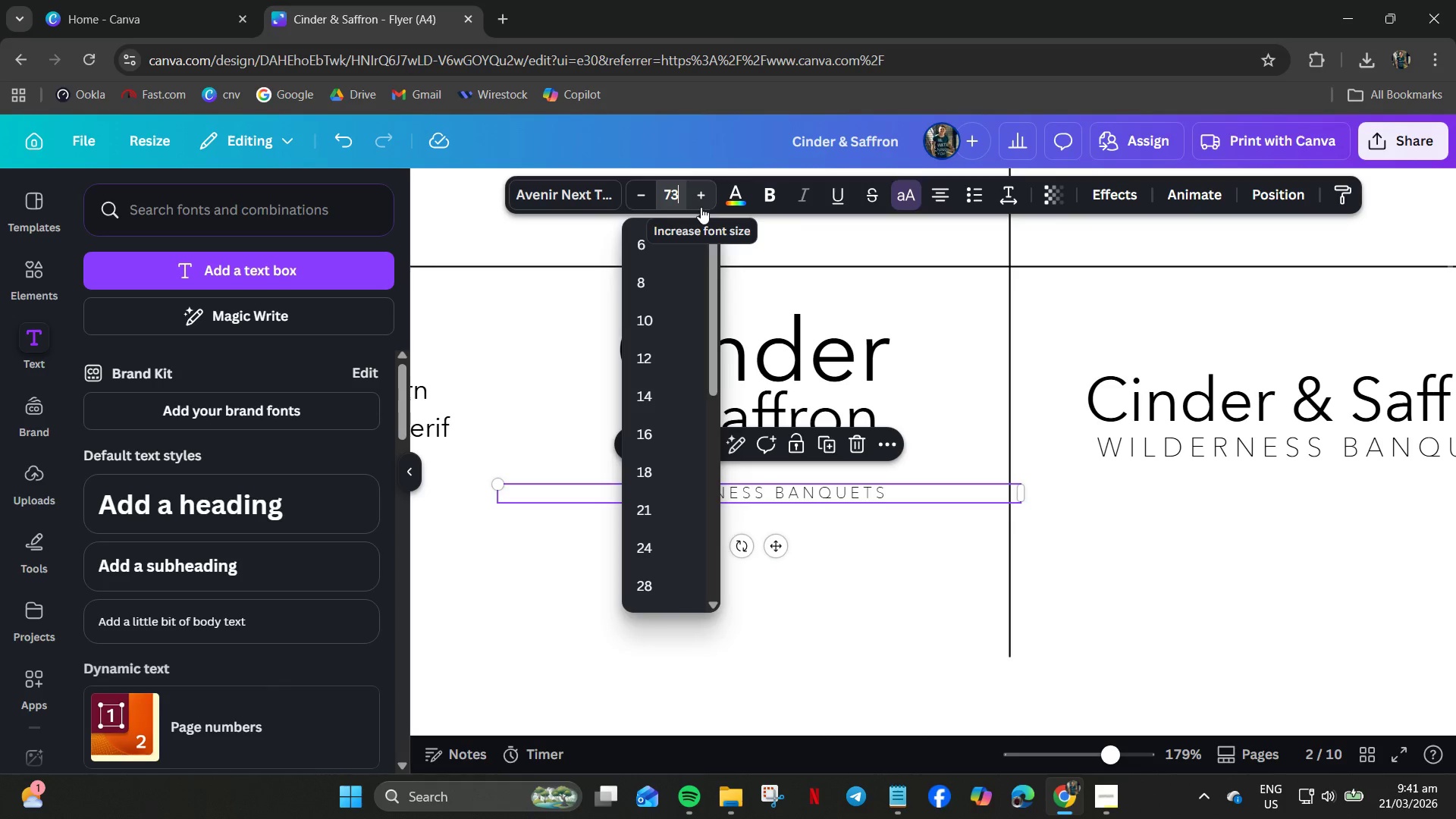 
key(NumpadEnter)
 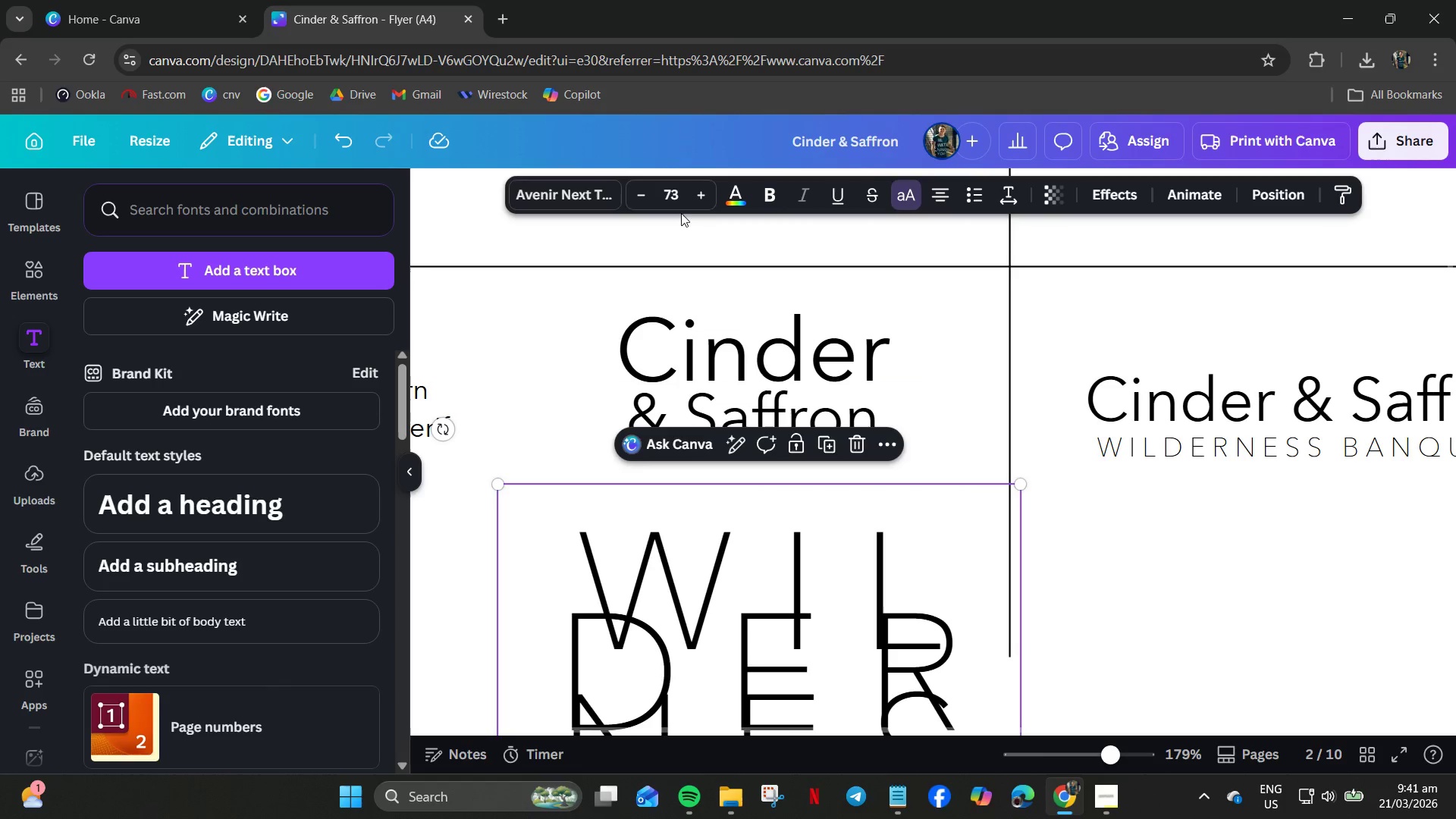 
left_click([676, 202])
 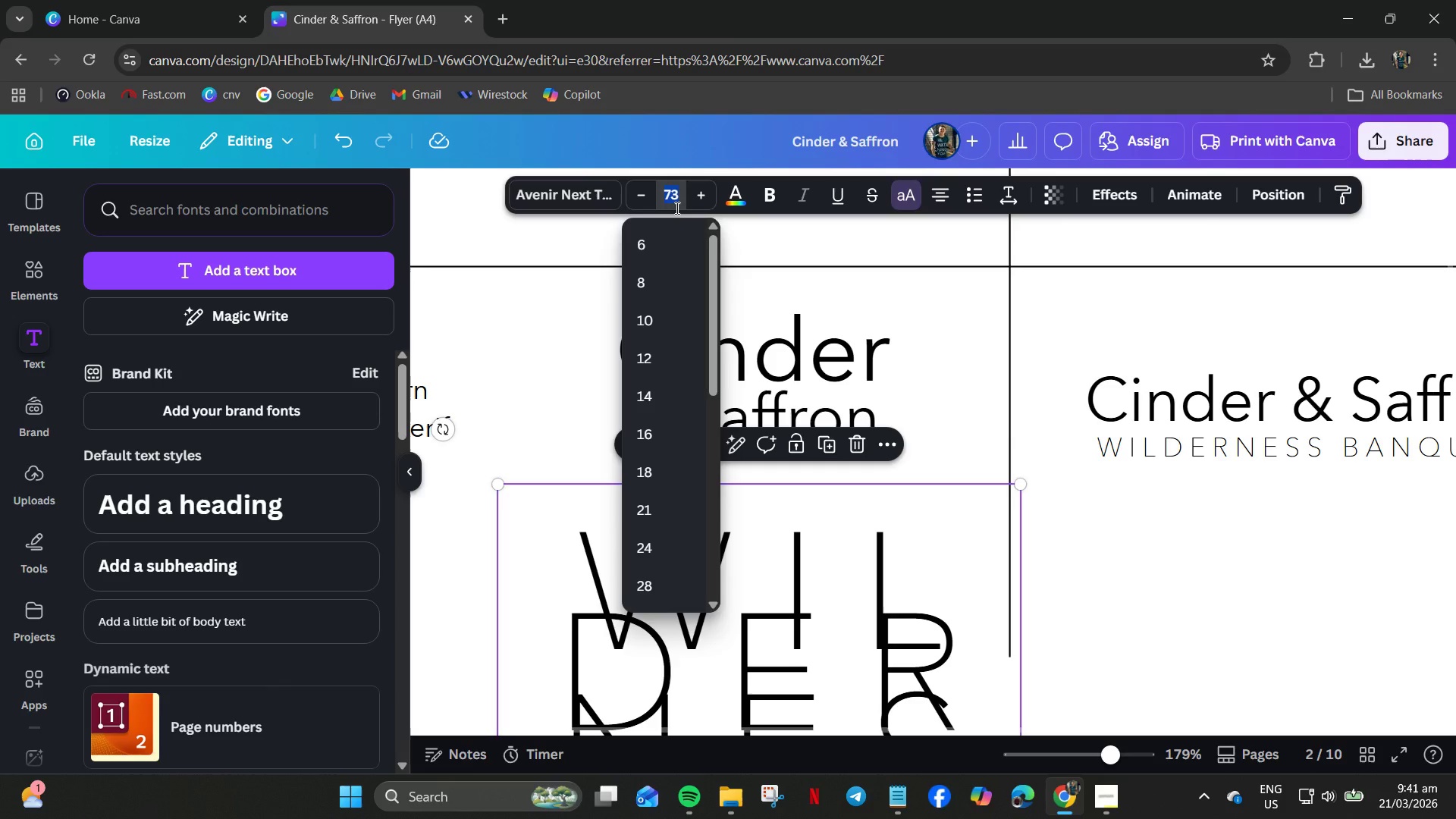 
key(Numpad7)
 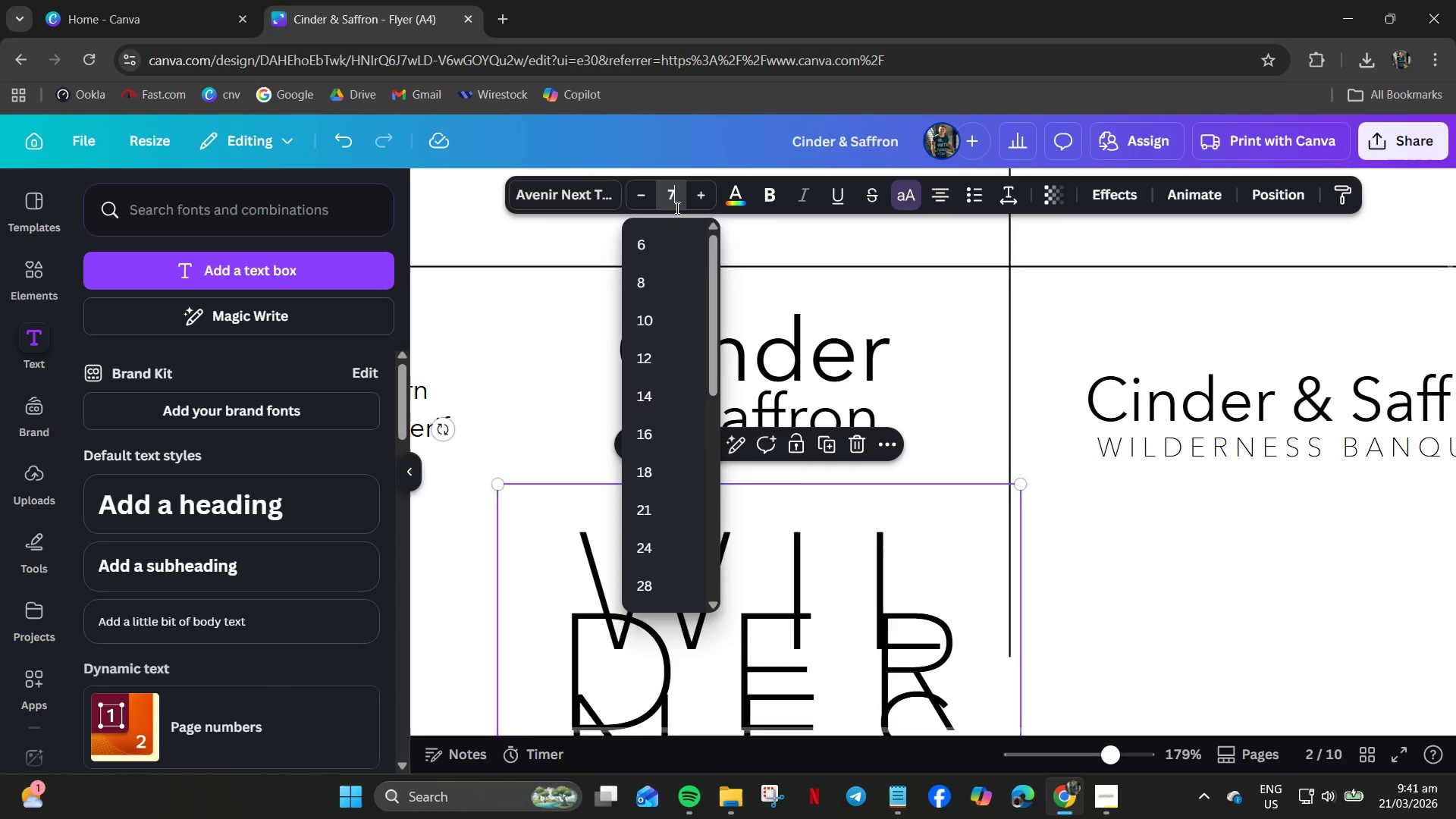 
key(NumpadEnter)
 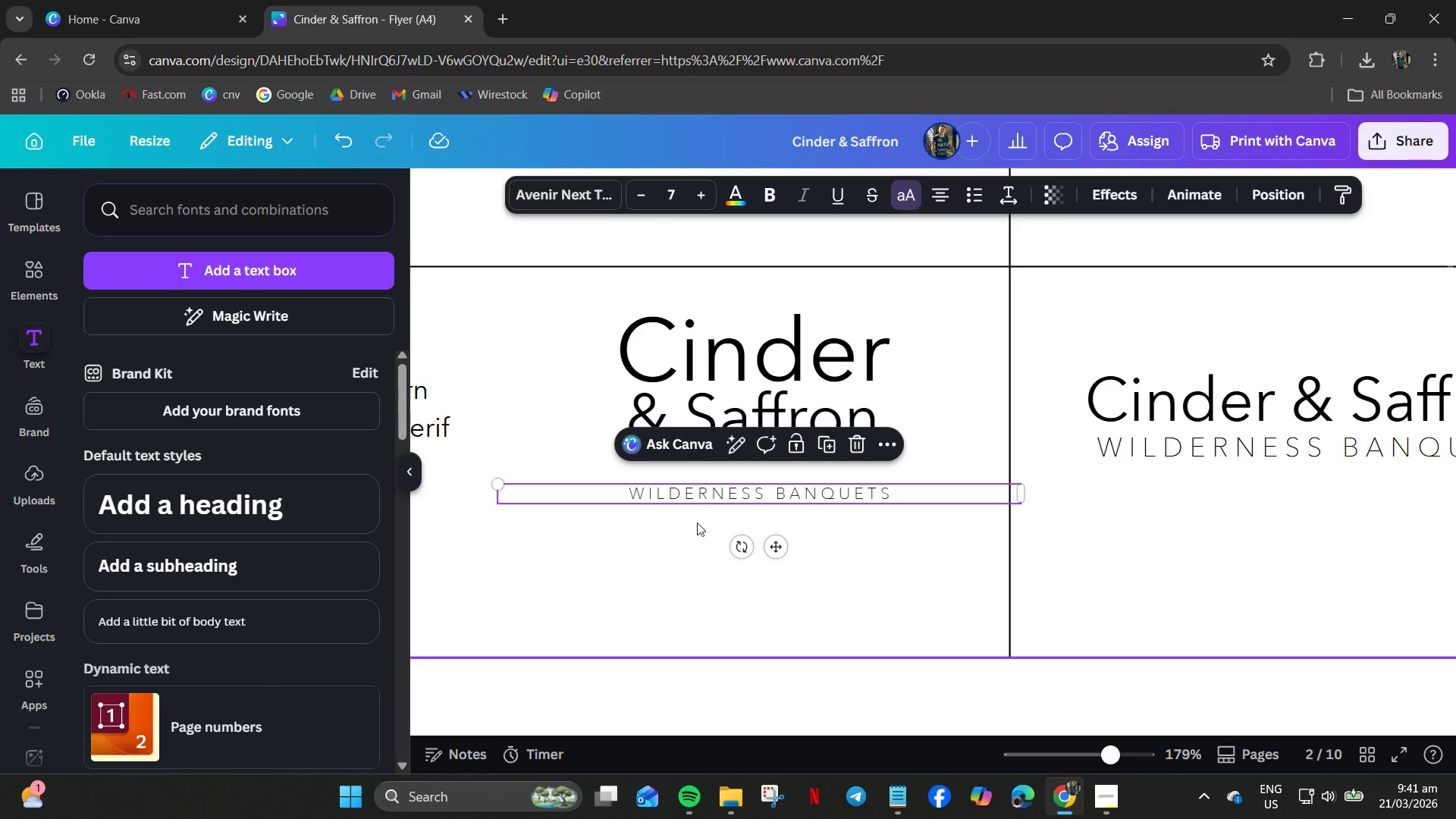 
left_click([695, 519])
 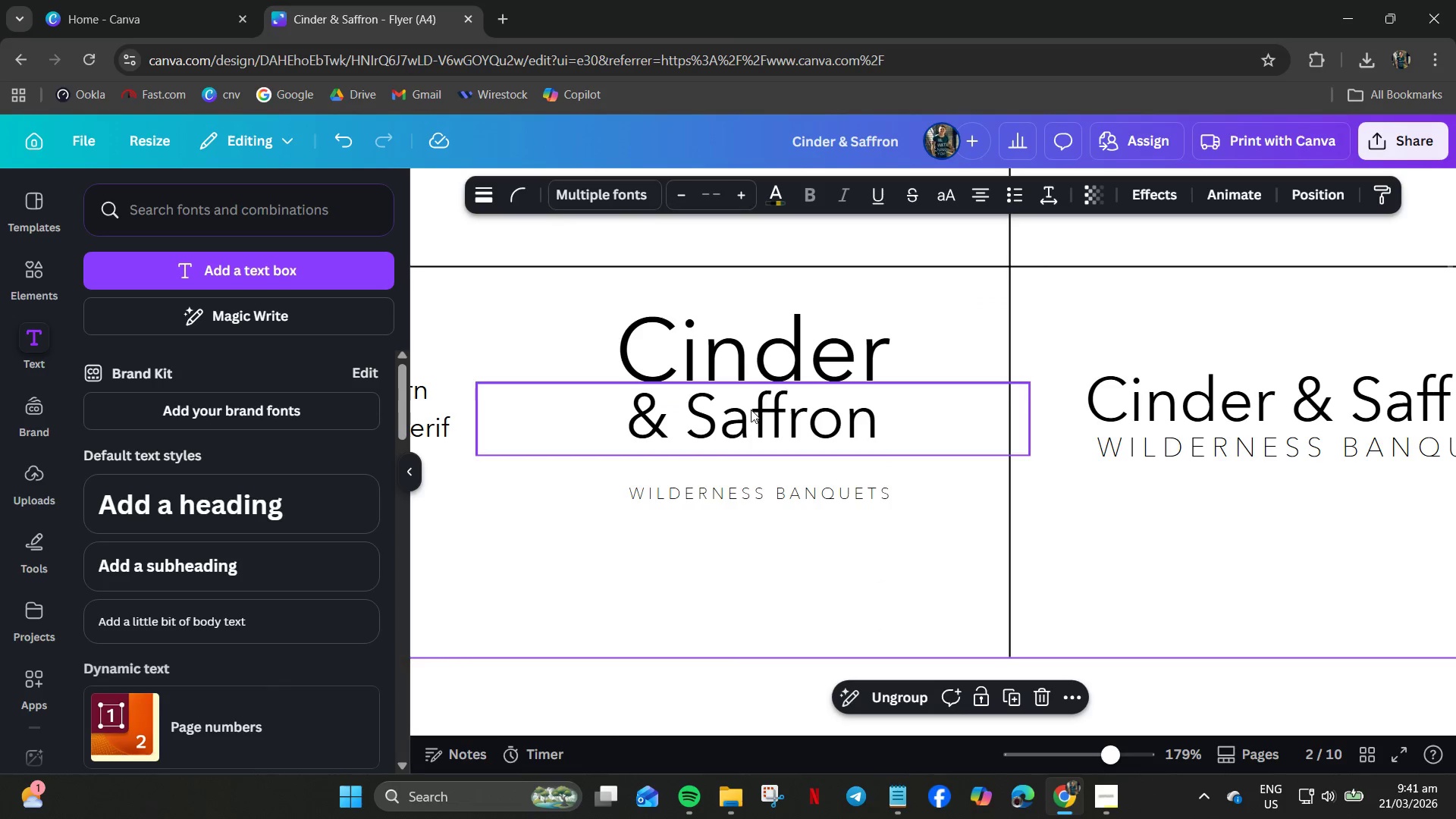 
left_click([749, 412])
 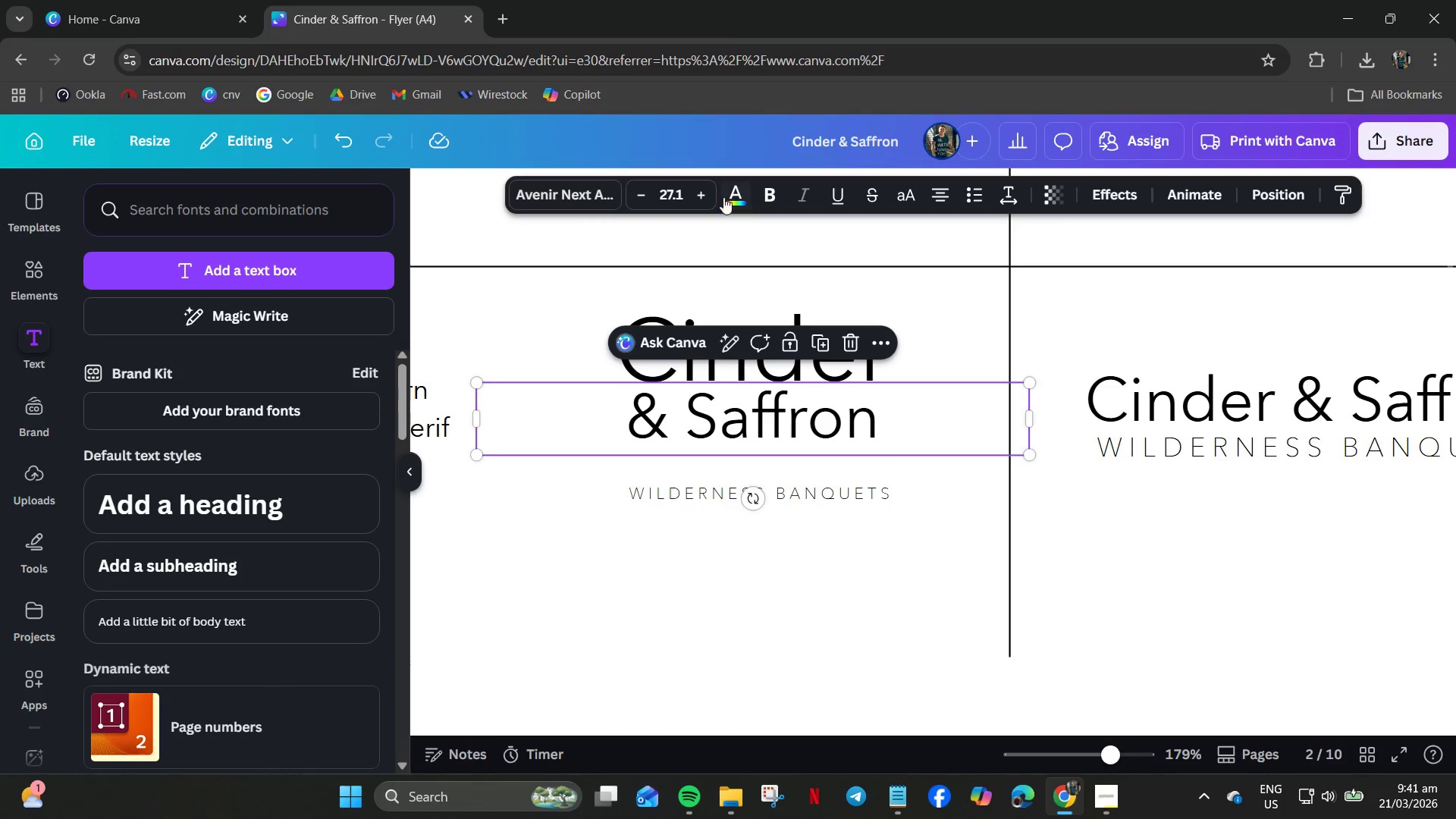 
left_click([706, 195])
 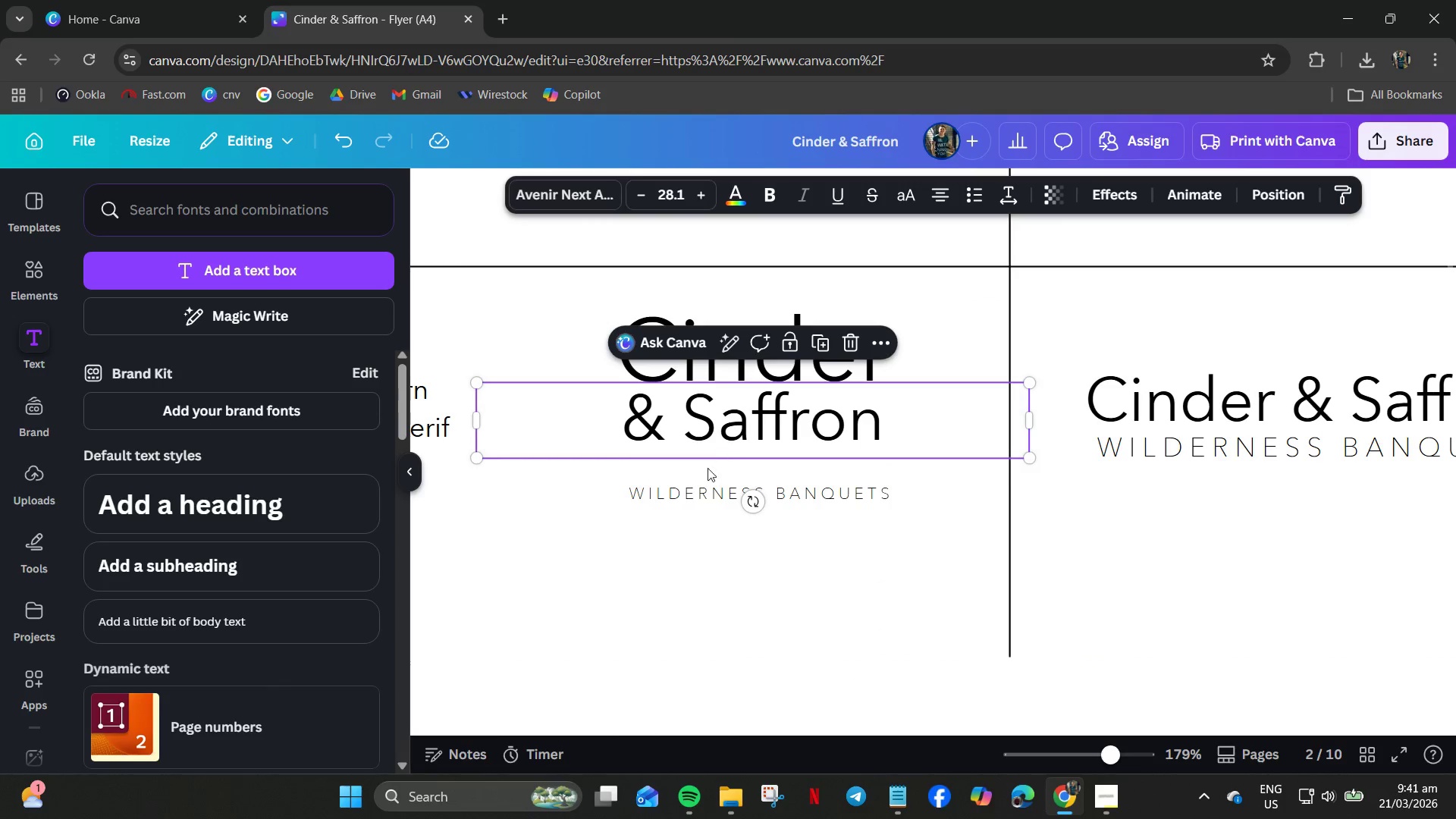 
left_click([695, 492])
 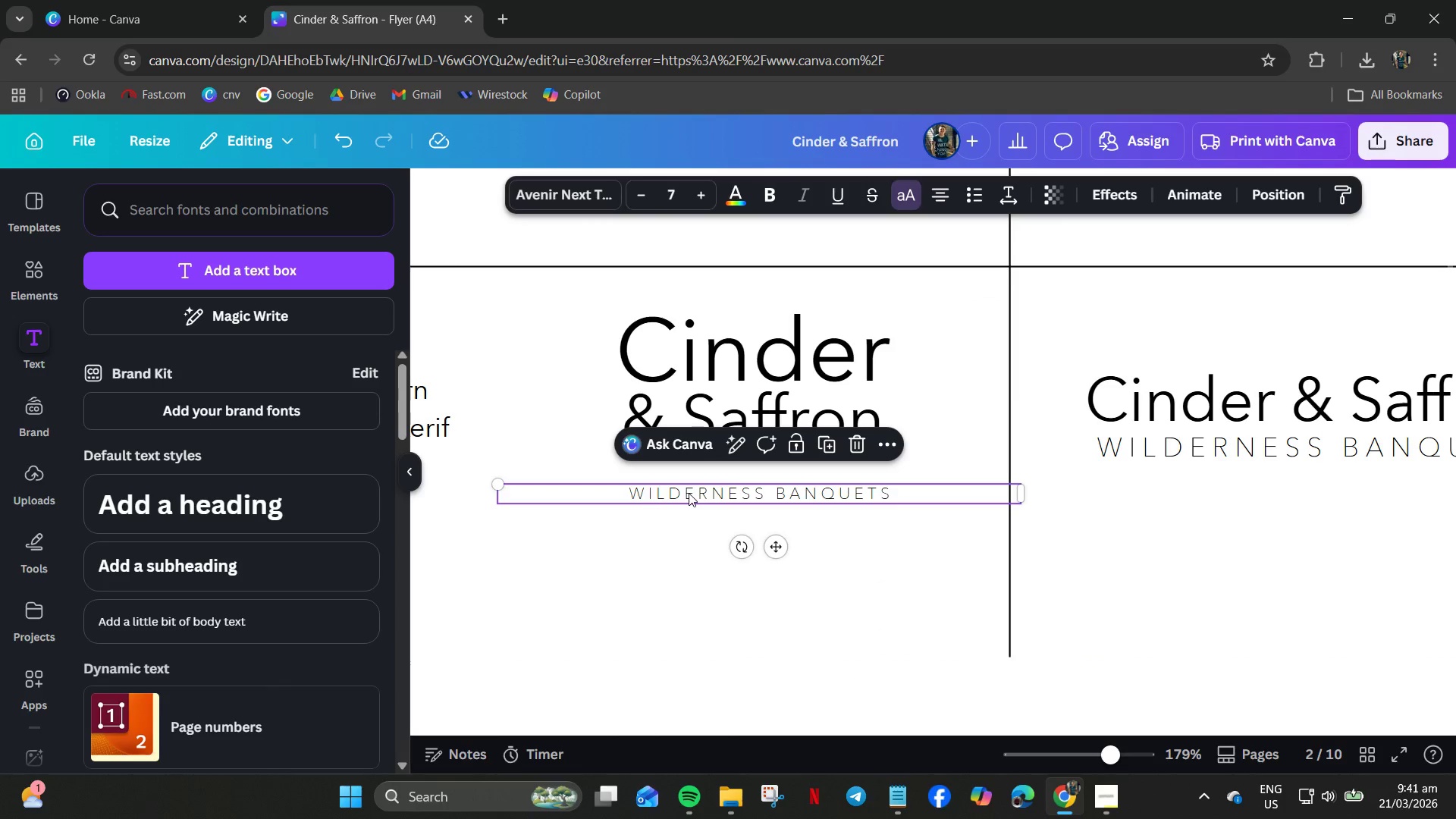 
key(ArrowLeft)
 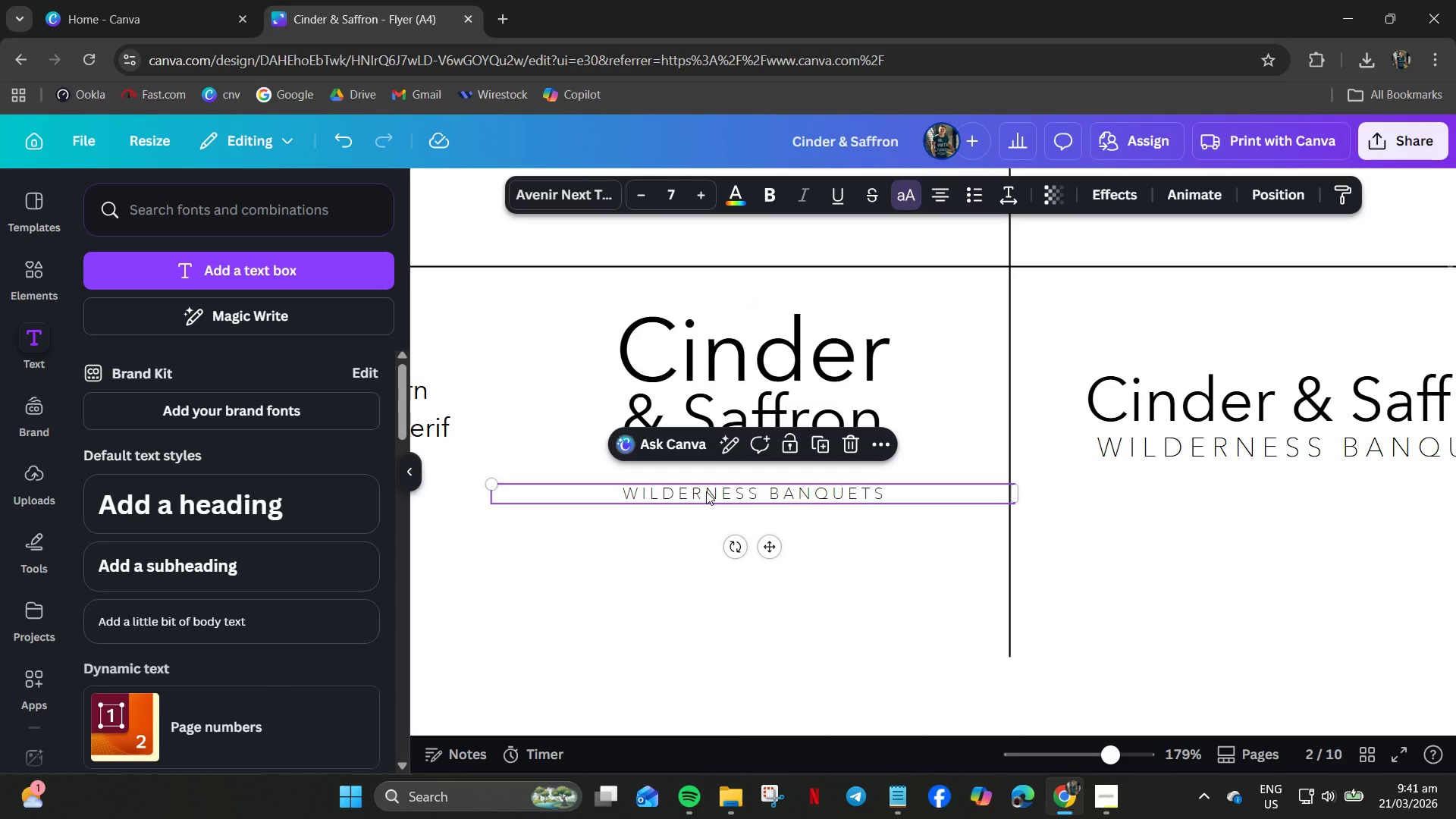 
key(ArrowUp)
 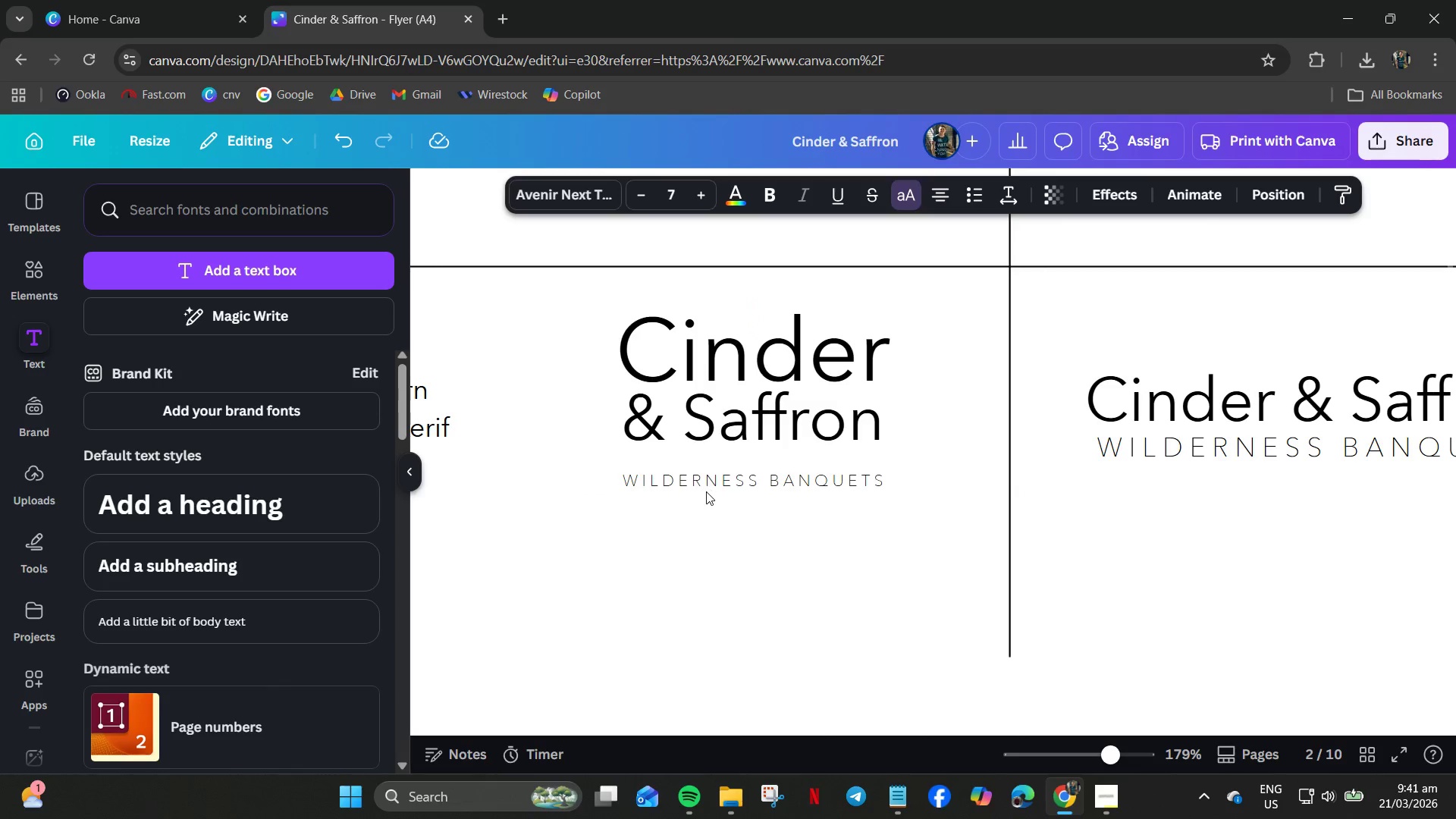 
key(ArrowUp)
 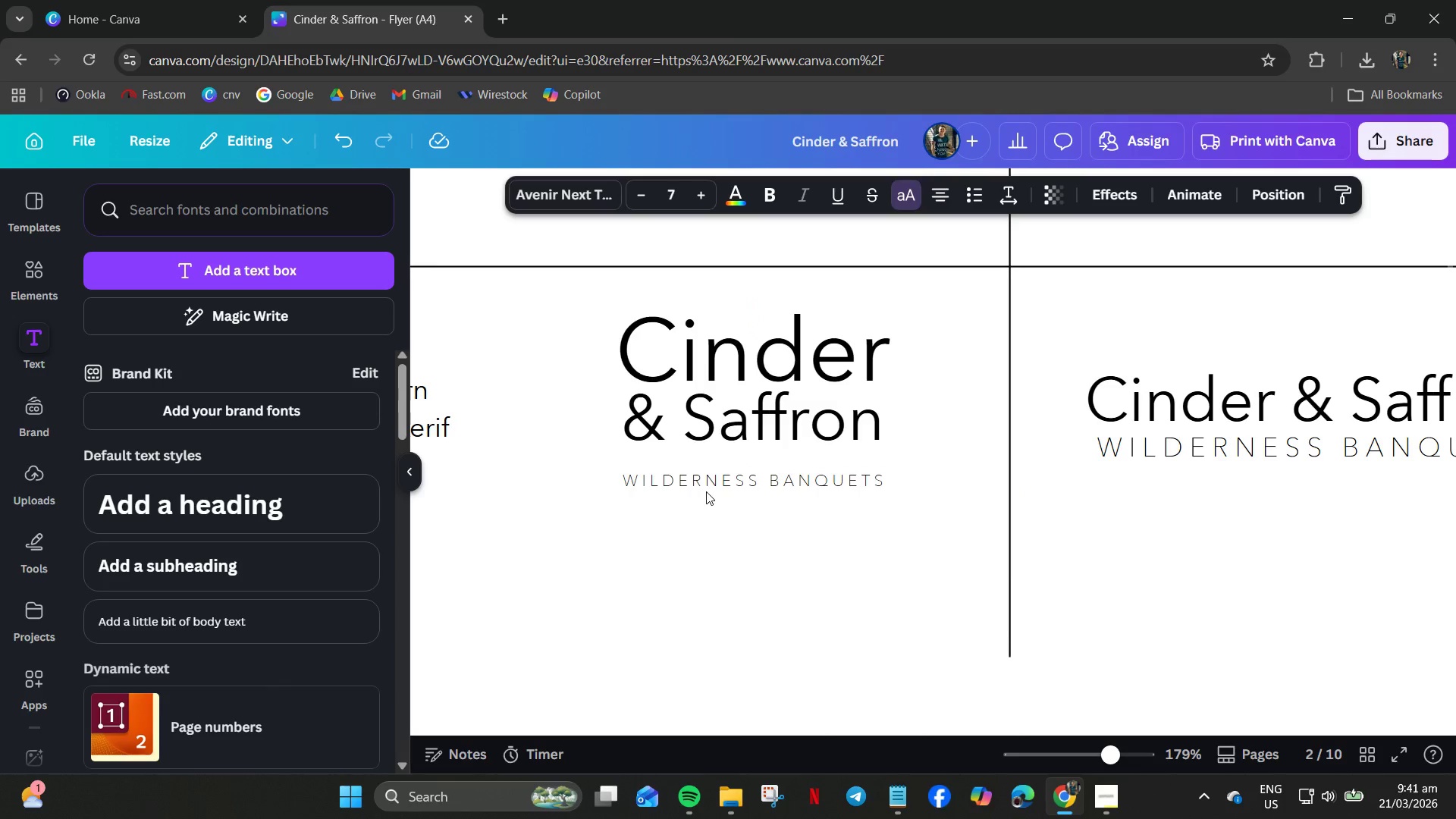 
key(ArrowUp)
 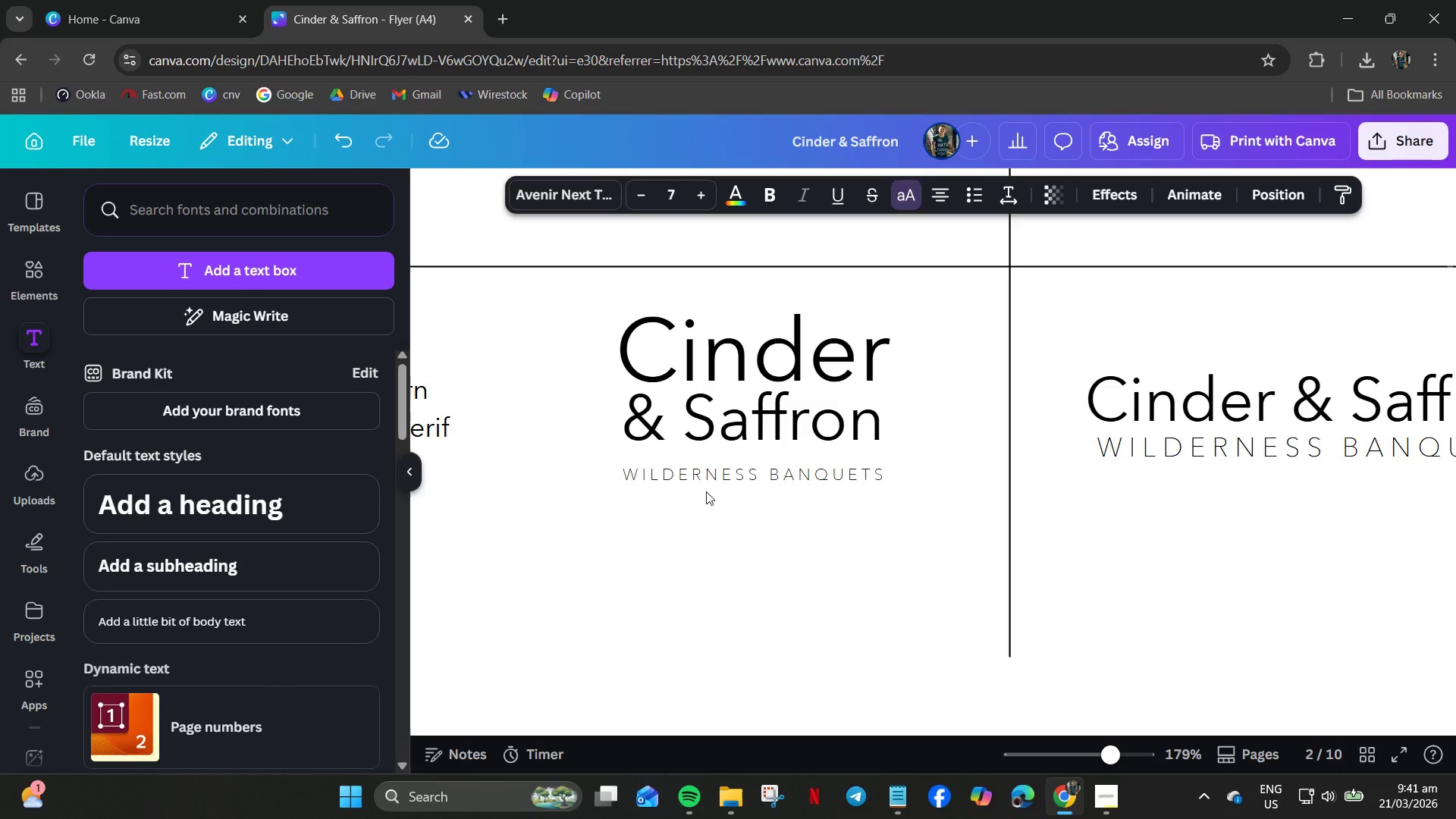 
key(ArrowUp)
 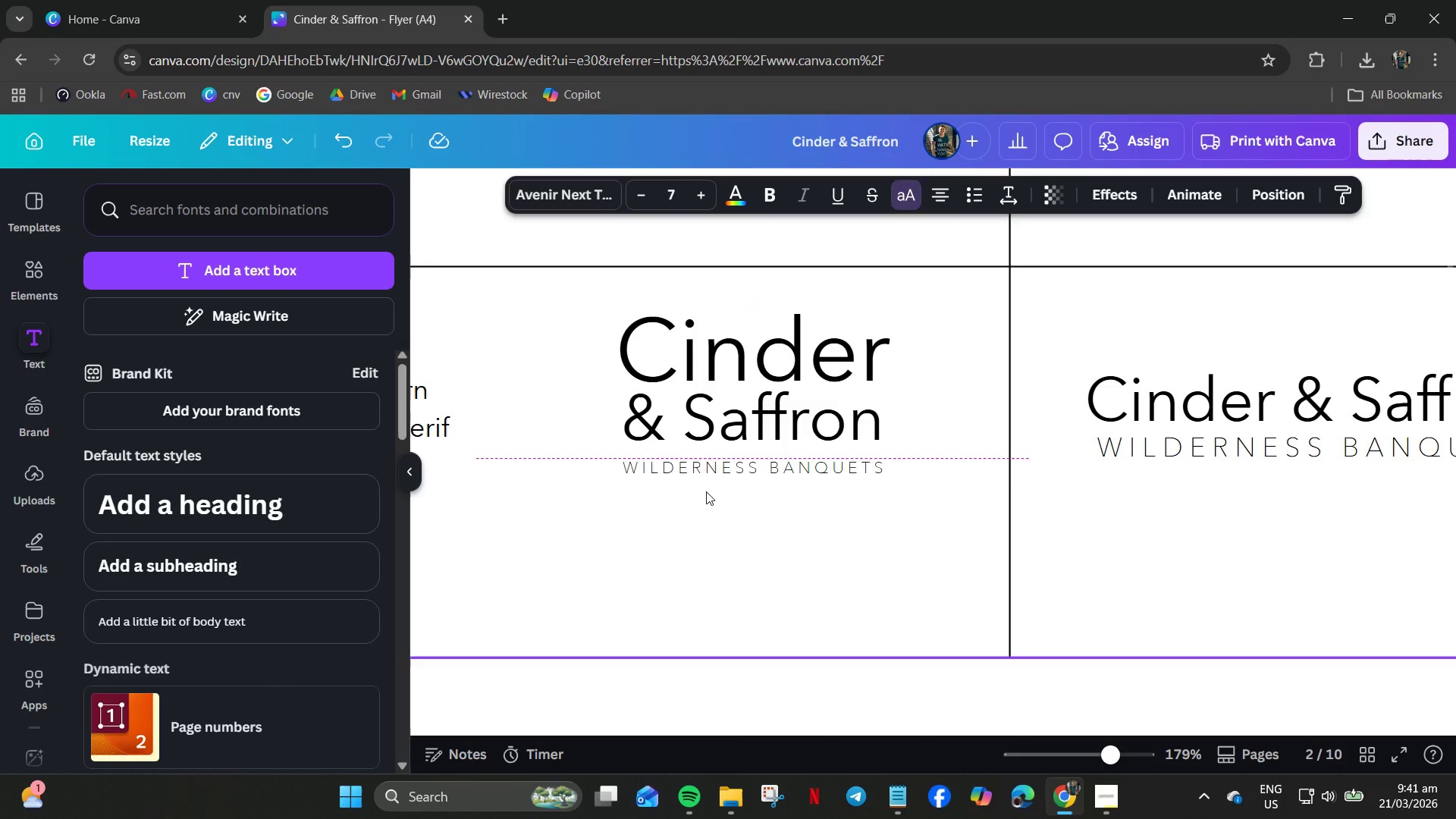 
key(ArrowUp)
 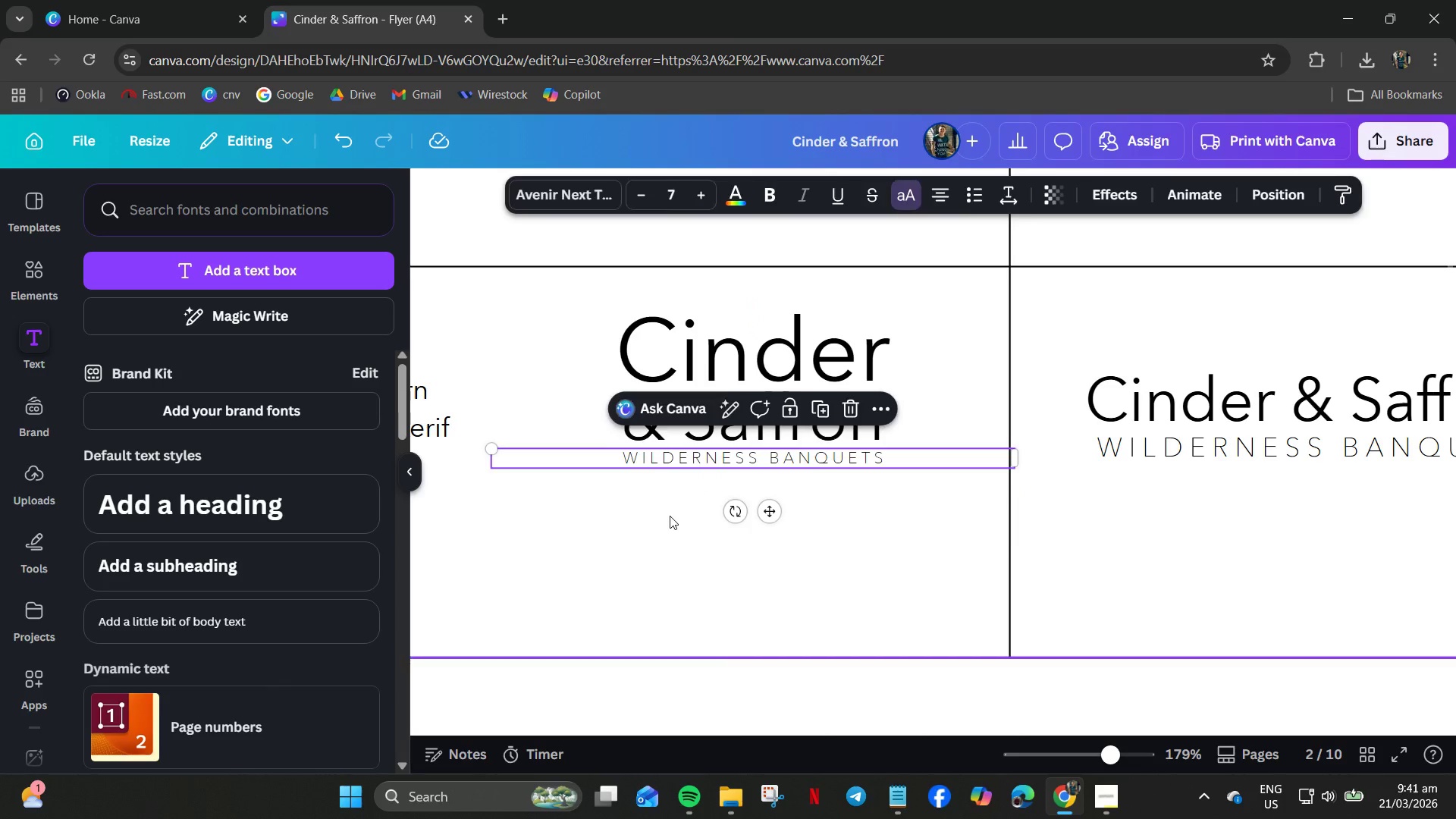 
left_click_drag(start_coordinate=[668, 512], to_coordinate=[698, 358])
 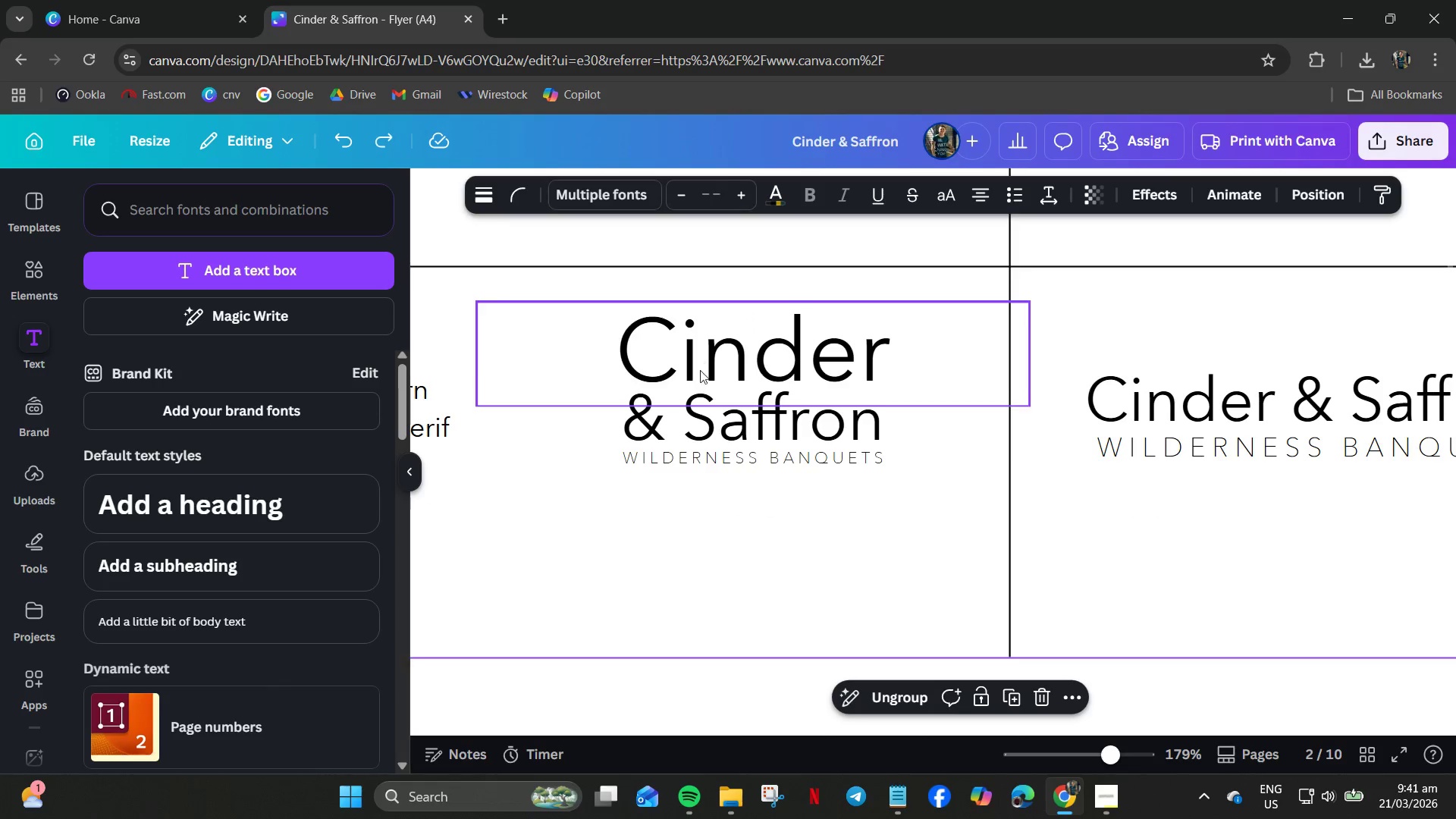 
key(Control+Z)
 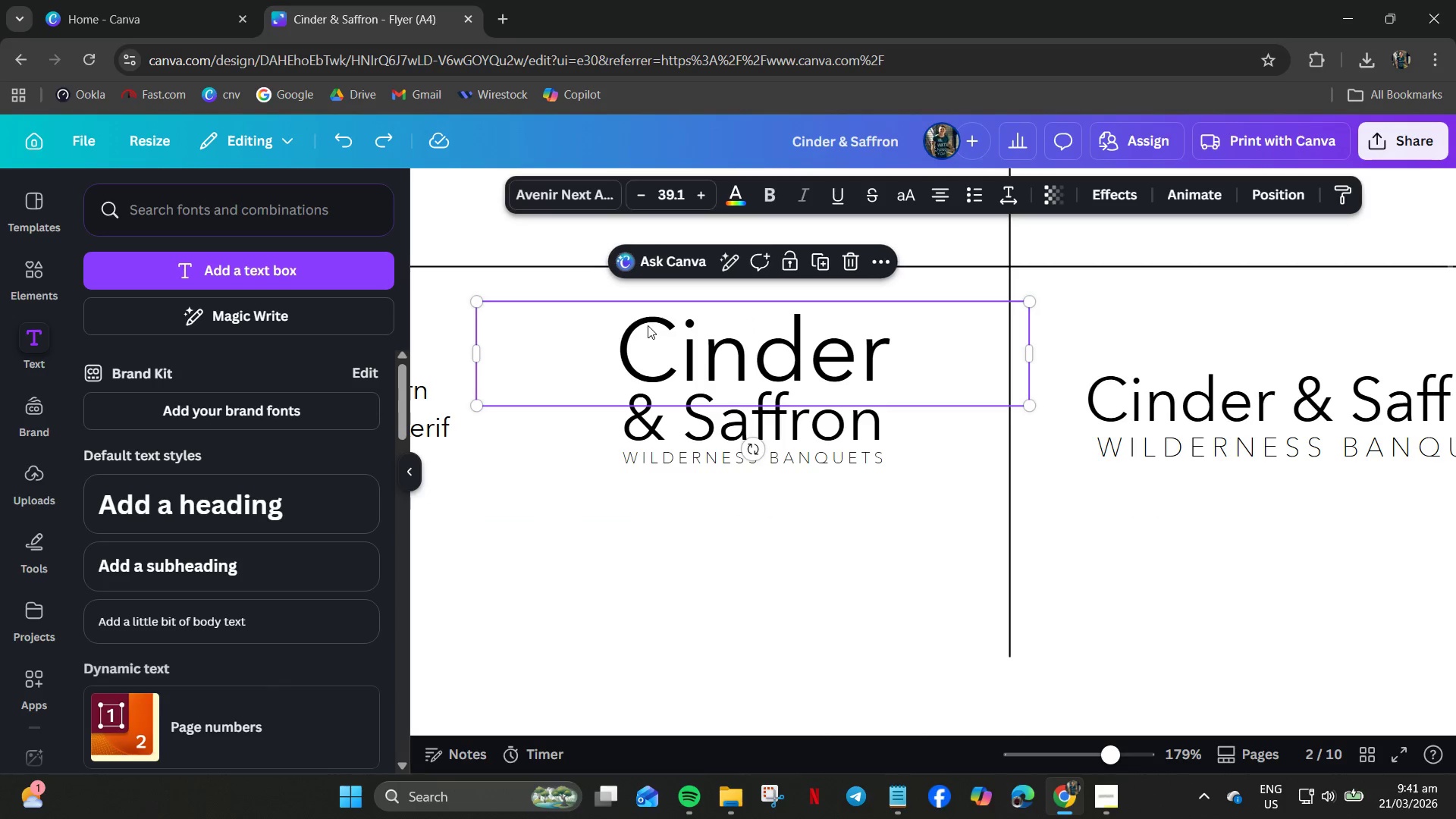 
hold_key(key=ControlLeft, duration=0.5)
 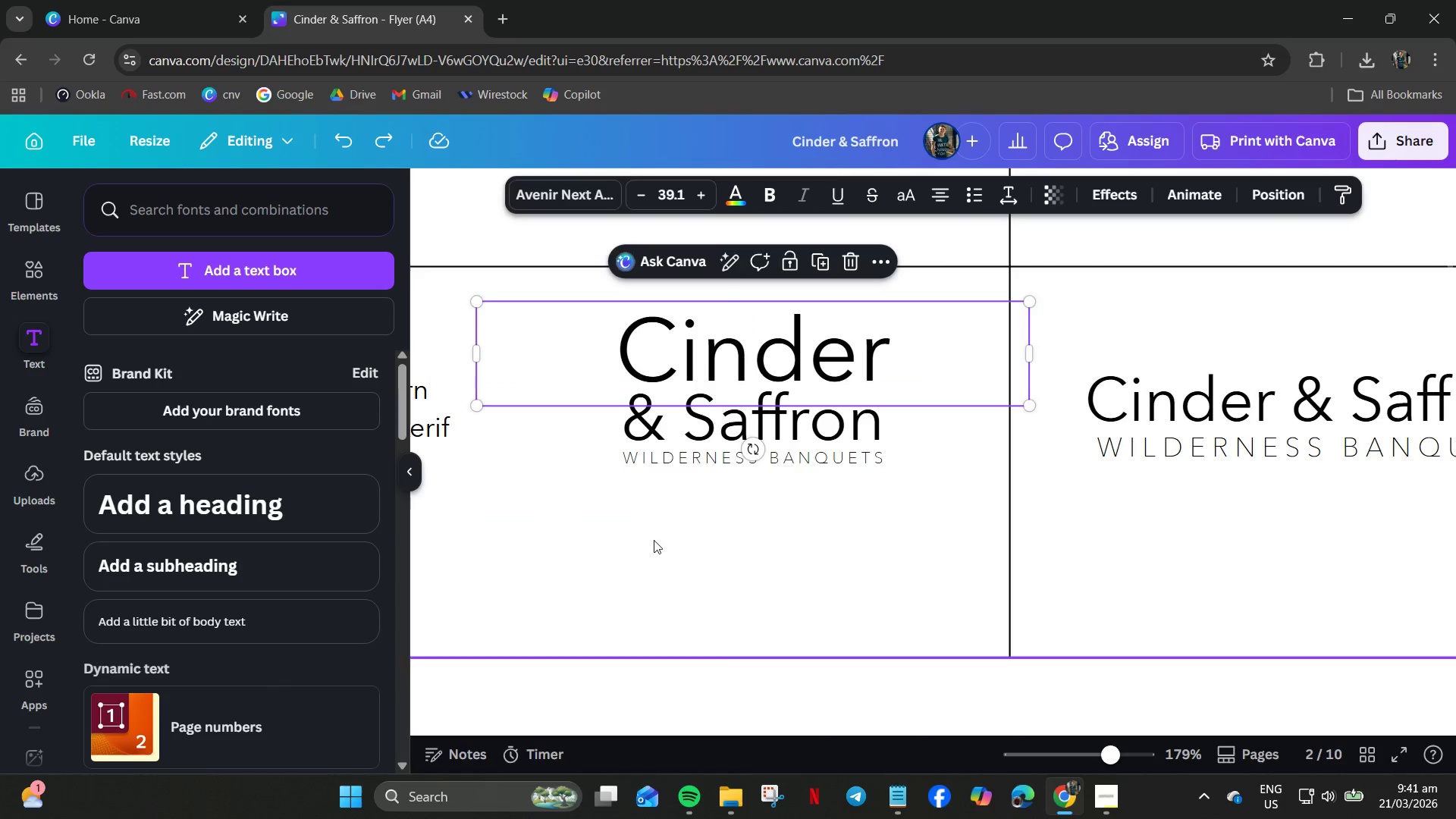 
left_click([654, 540])
 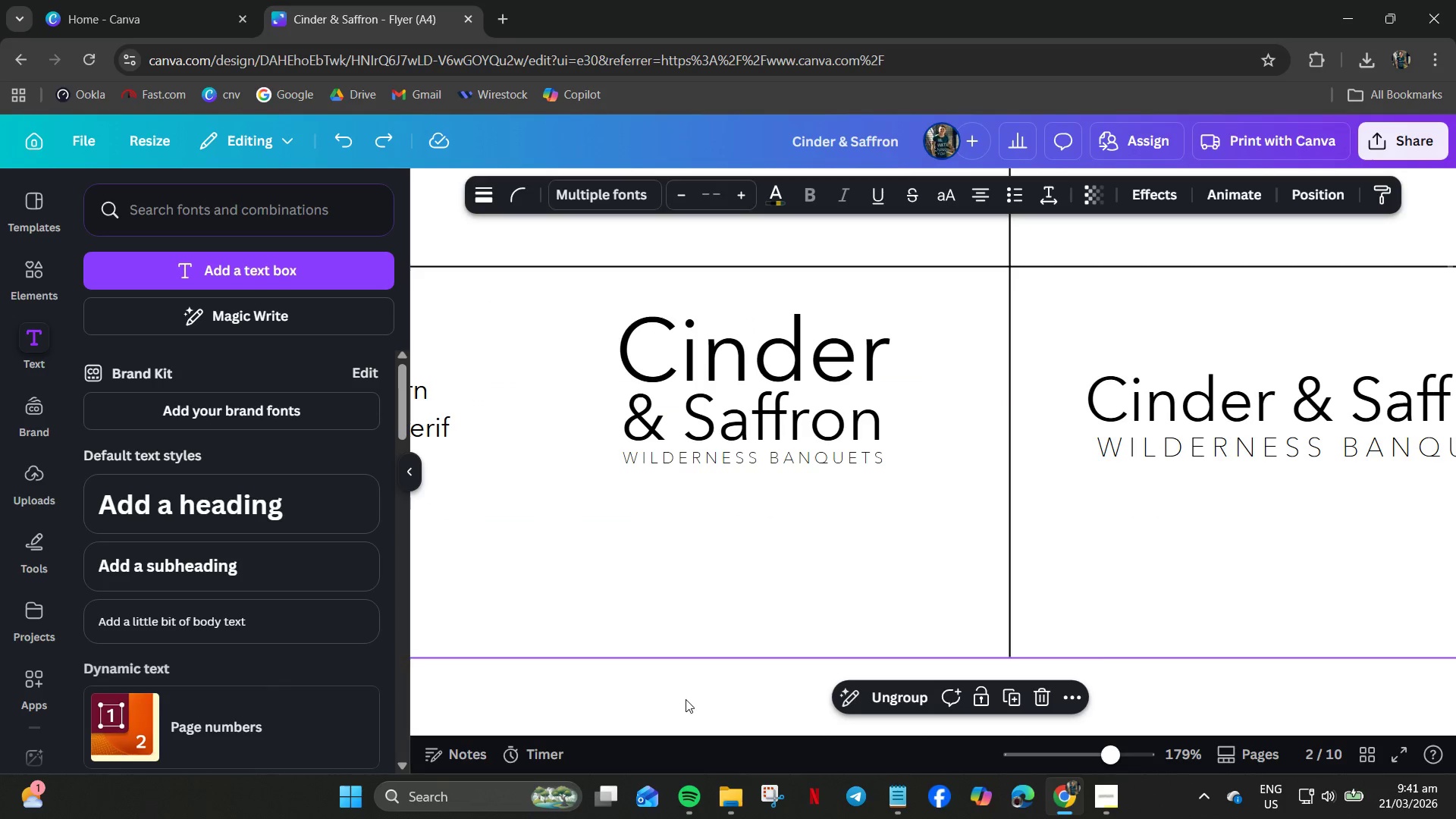 
left_click_drag(start_coordinate=[686, 697], to_coordinate=[692, 337])
 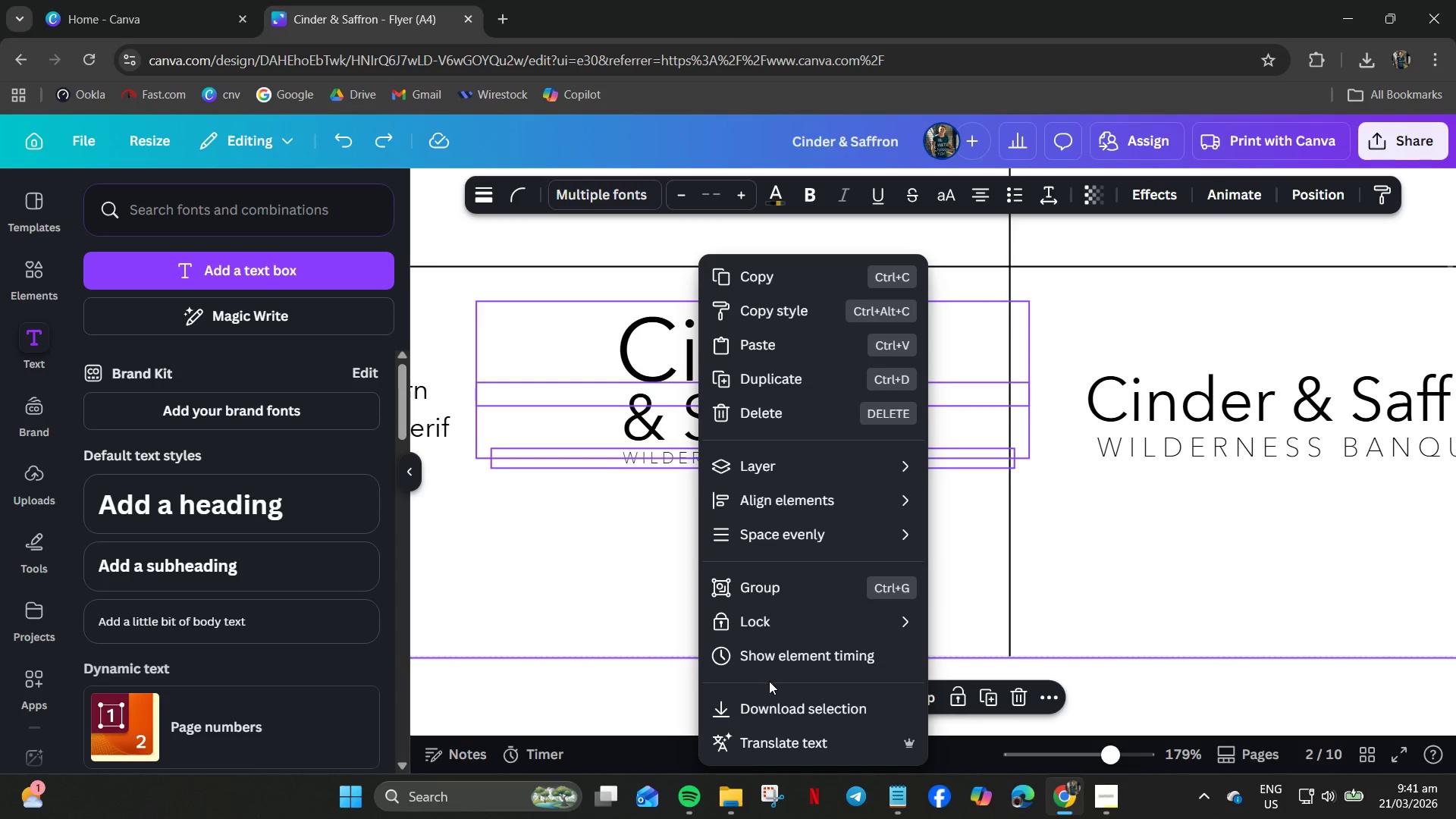 
left_click([765, 584])
 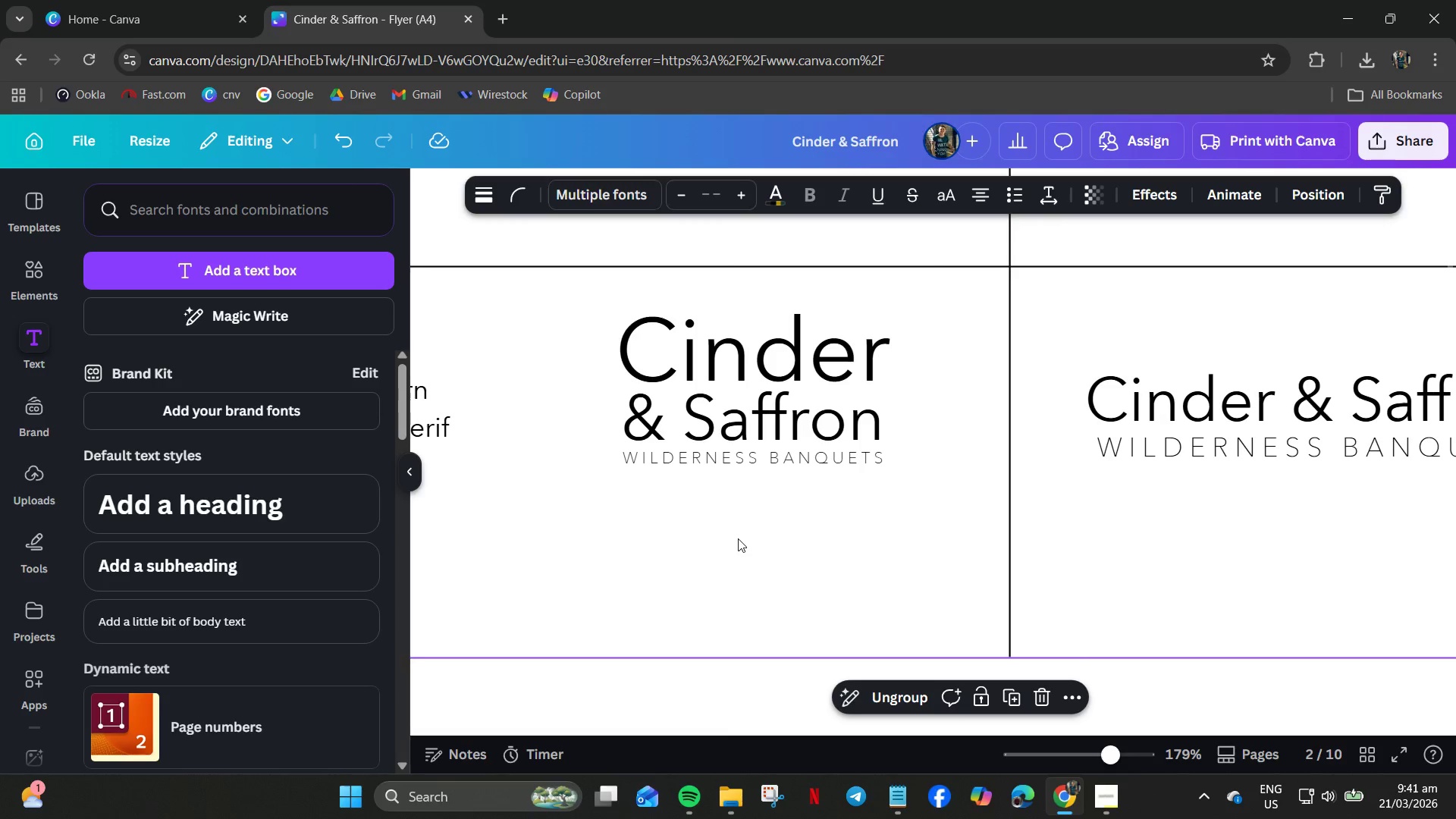 
left_click([738, 538])
 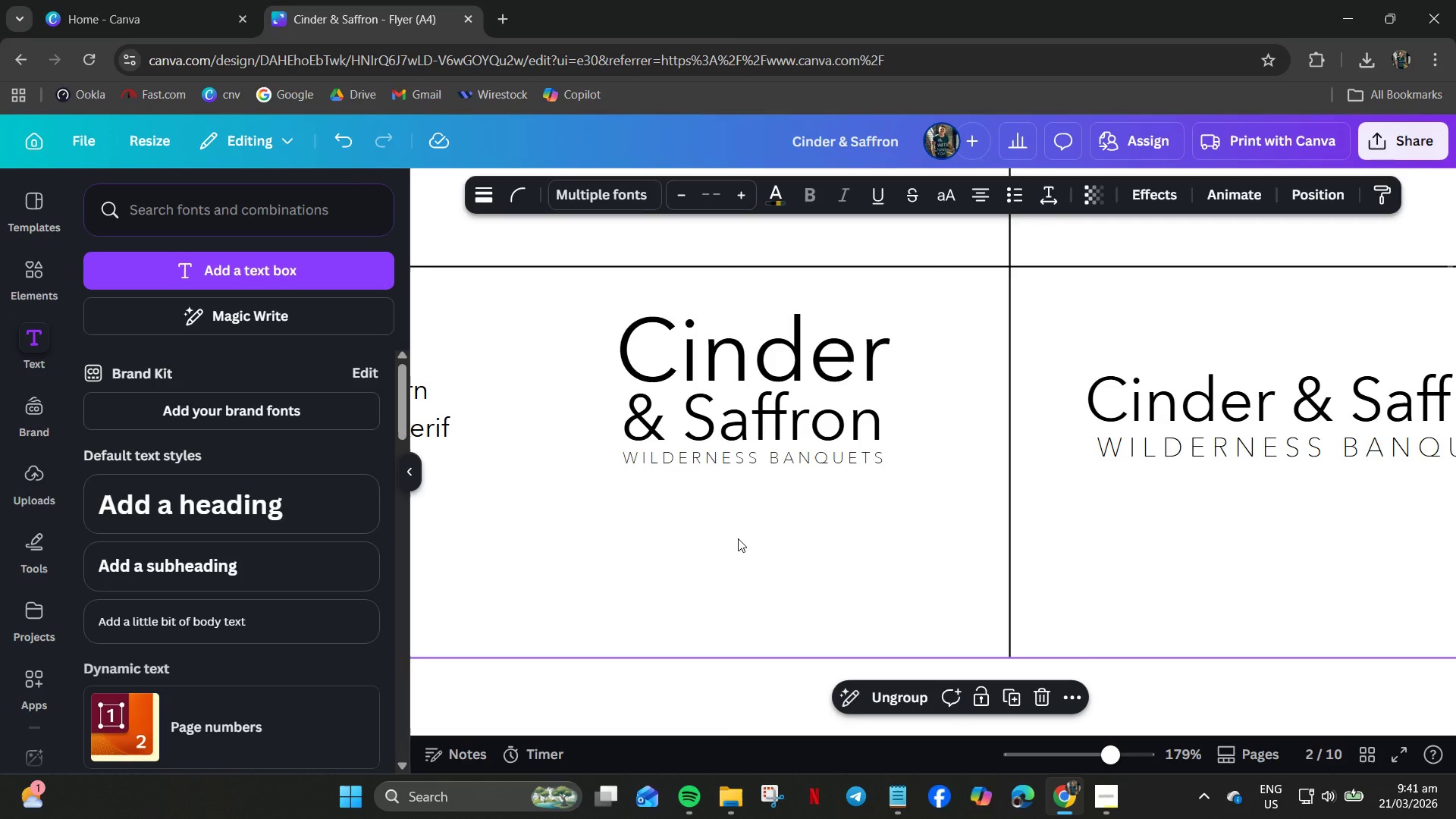 
hold_key(key=ControlLeft, duration=0.75)
scroll: coordinate [738, 538], scroll_direction: down, amount: 2.0
 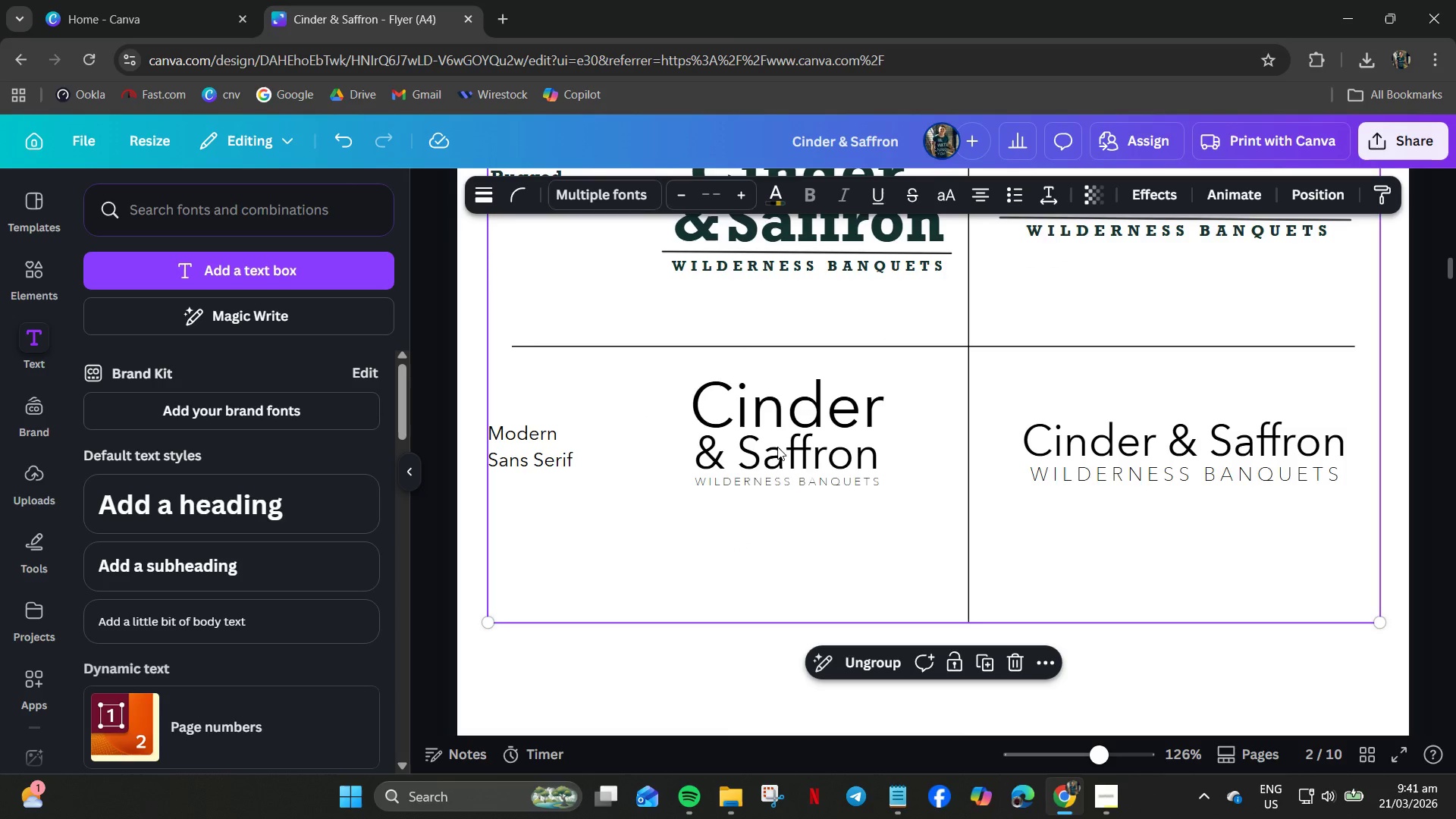 
left_click_drag(start_coordinate=[777, 445], to_coordinate=[777, 456])
 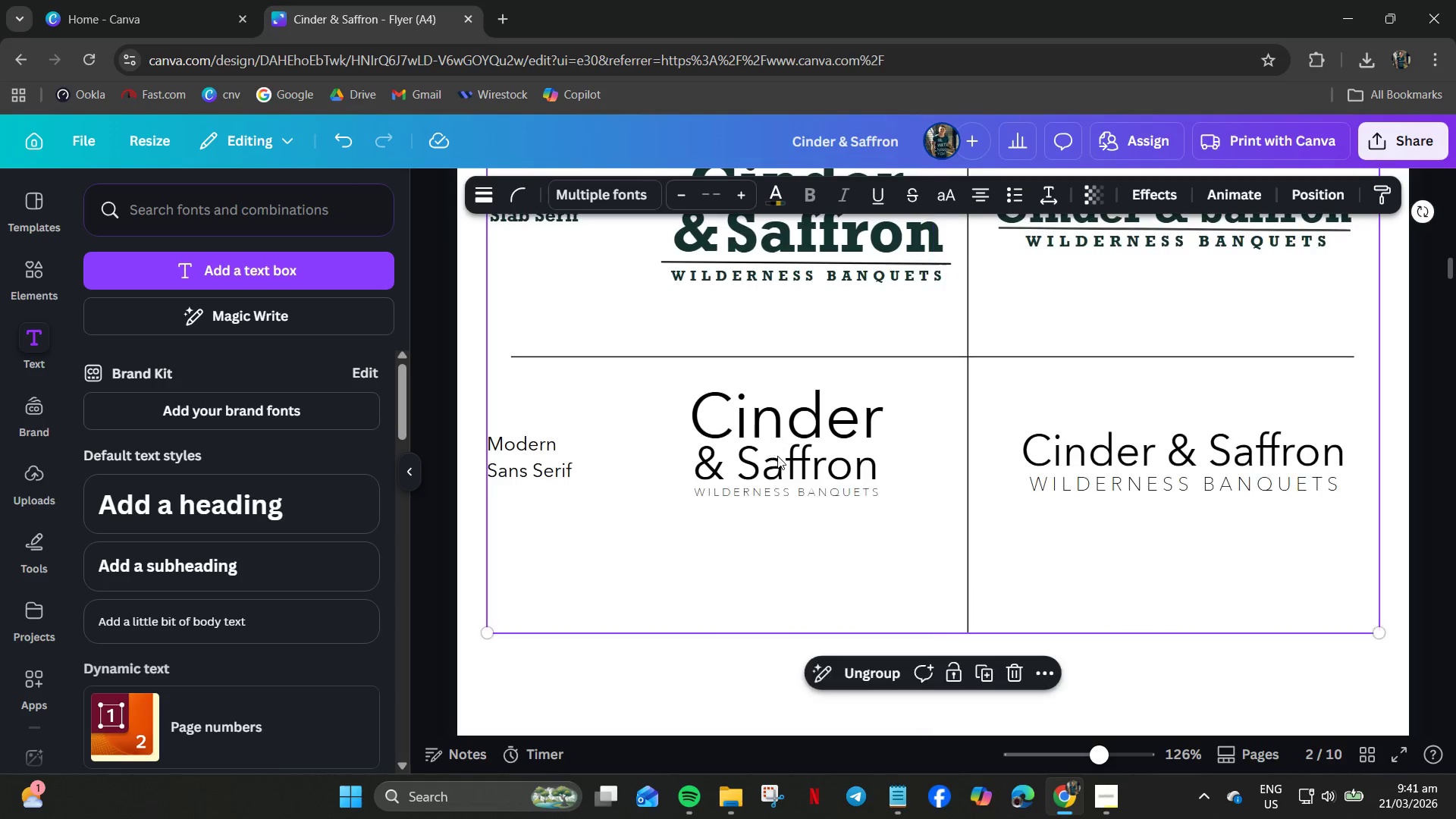 
key(Control+Z)
 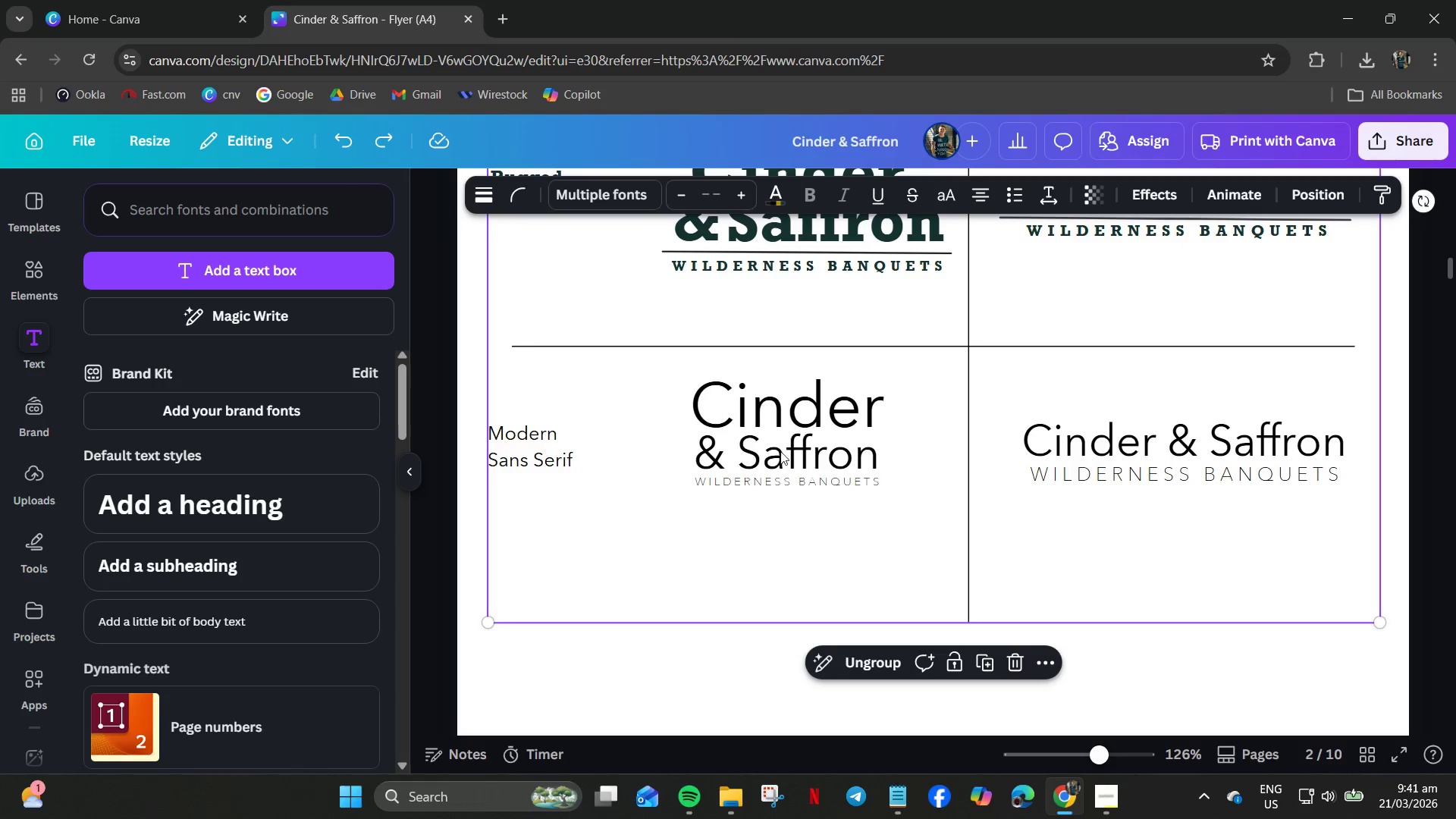 
left_click([780, 447])
 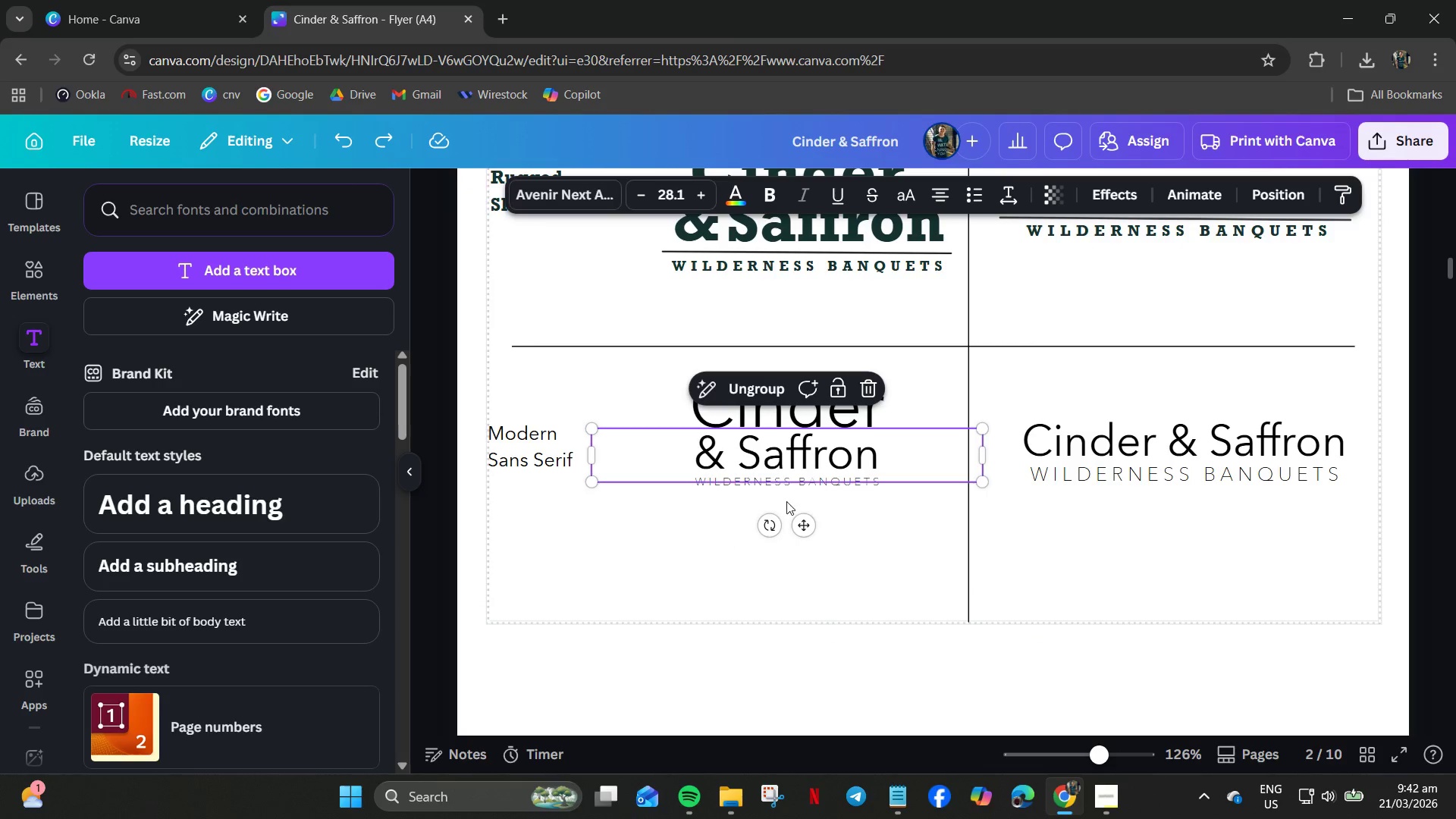 
left_click([787, 504])
 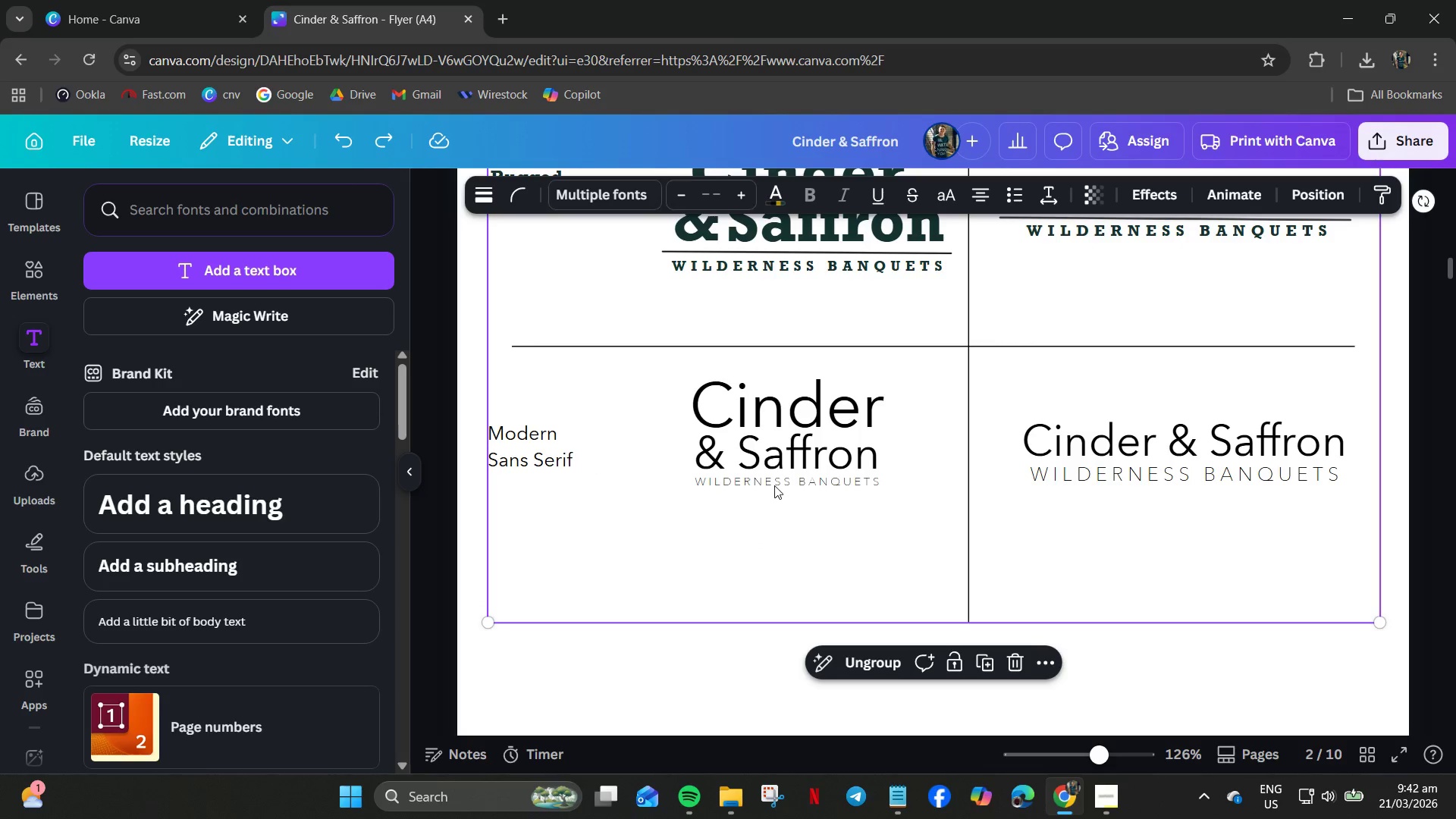 
key(Control+Z)
 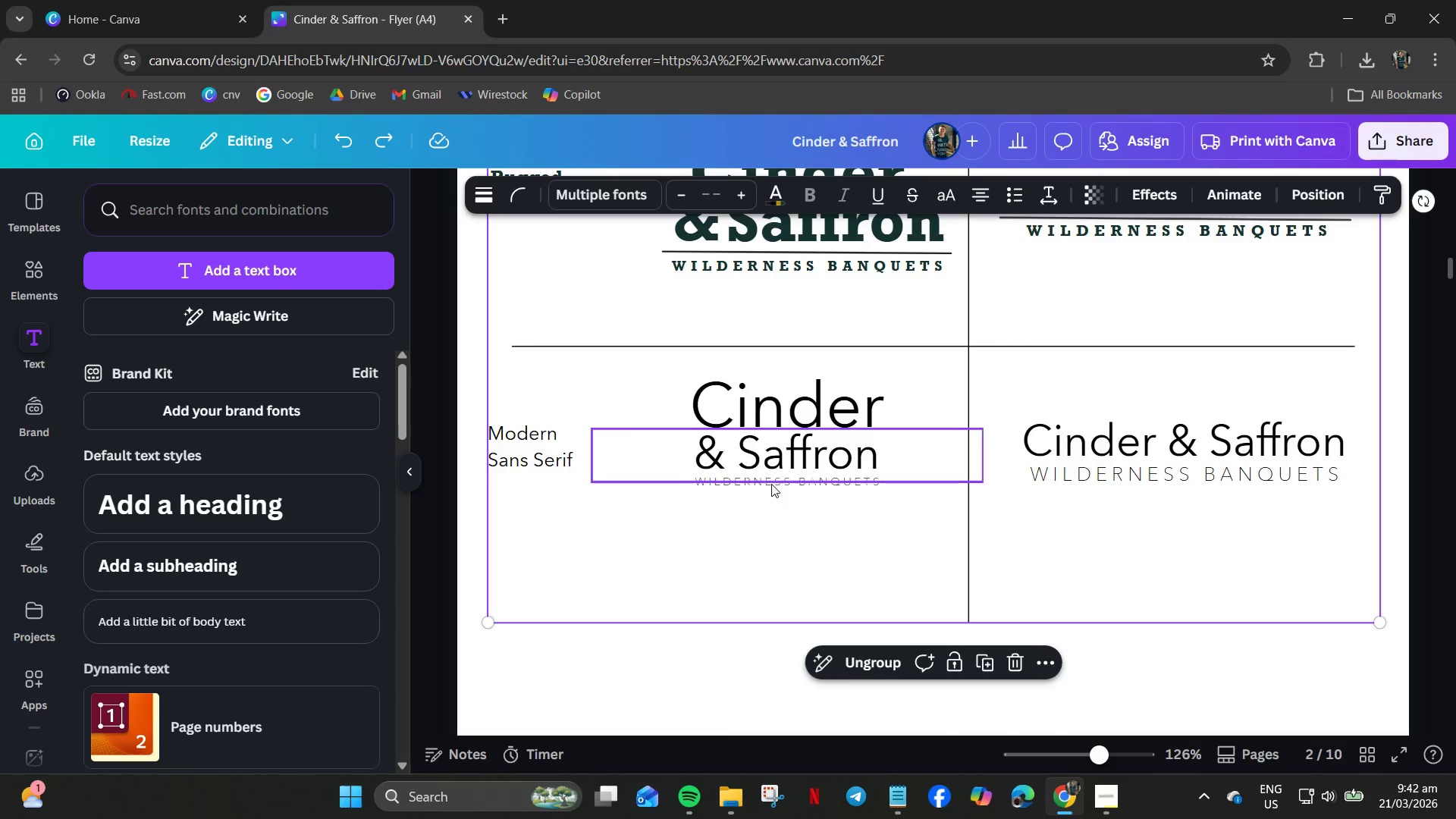 
key(Control+Z)
 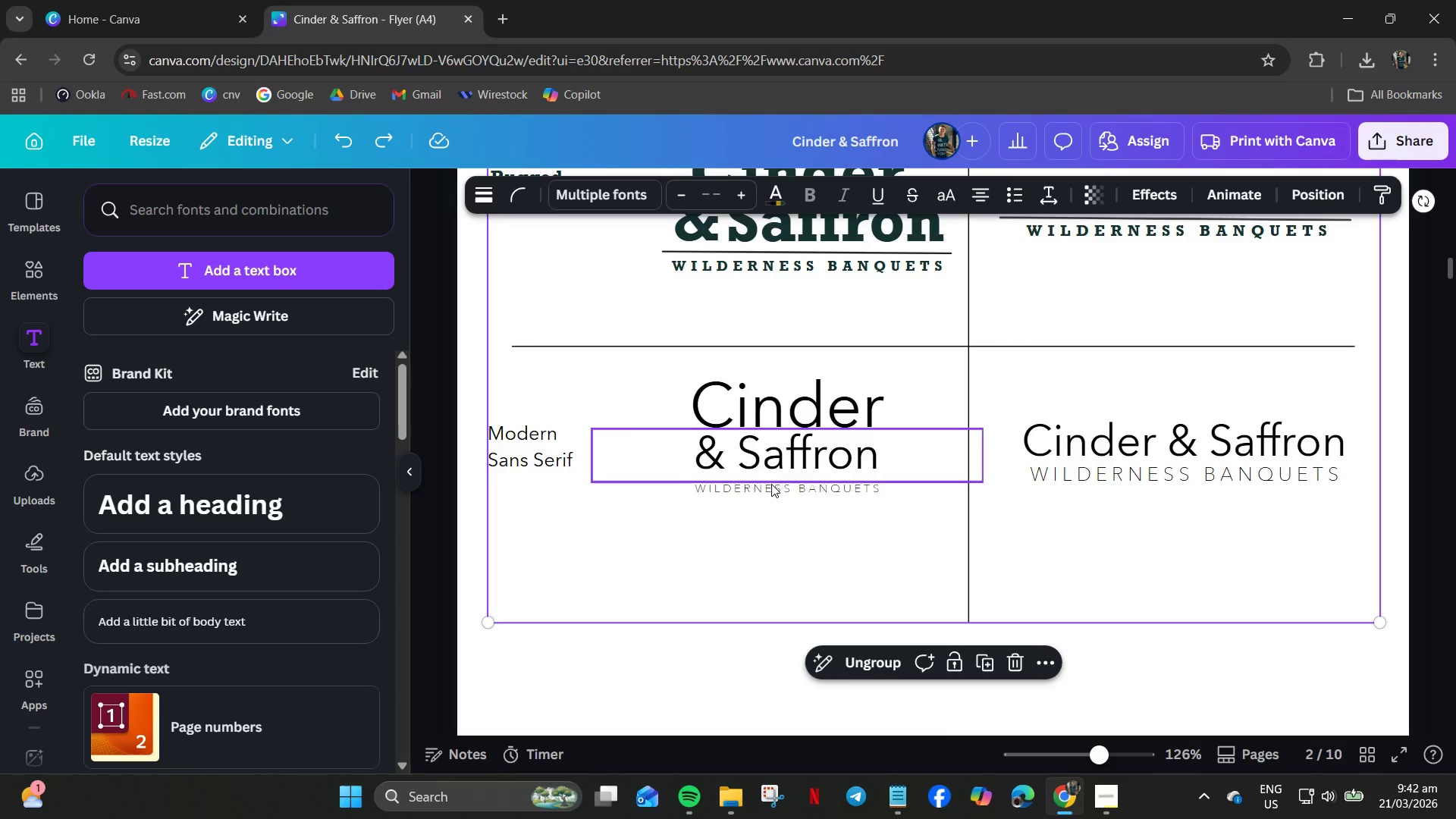 
key(Control+Z)
 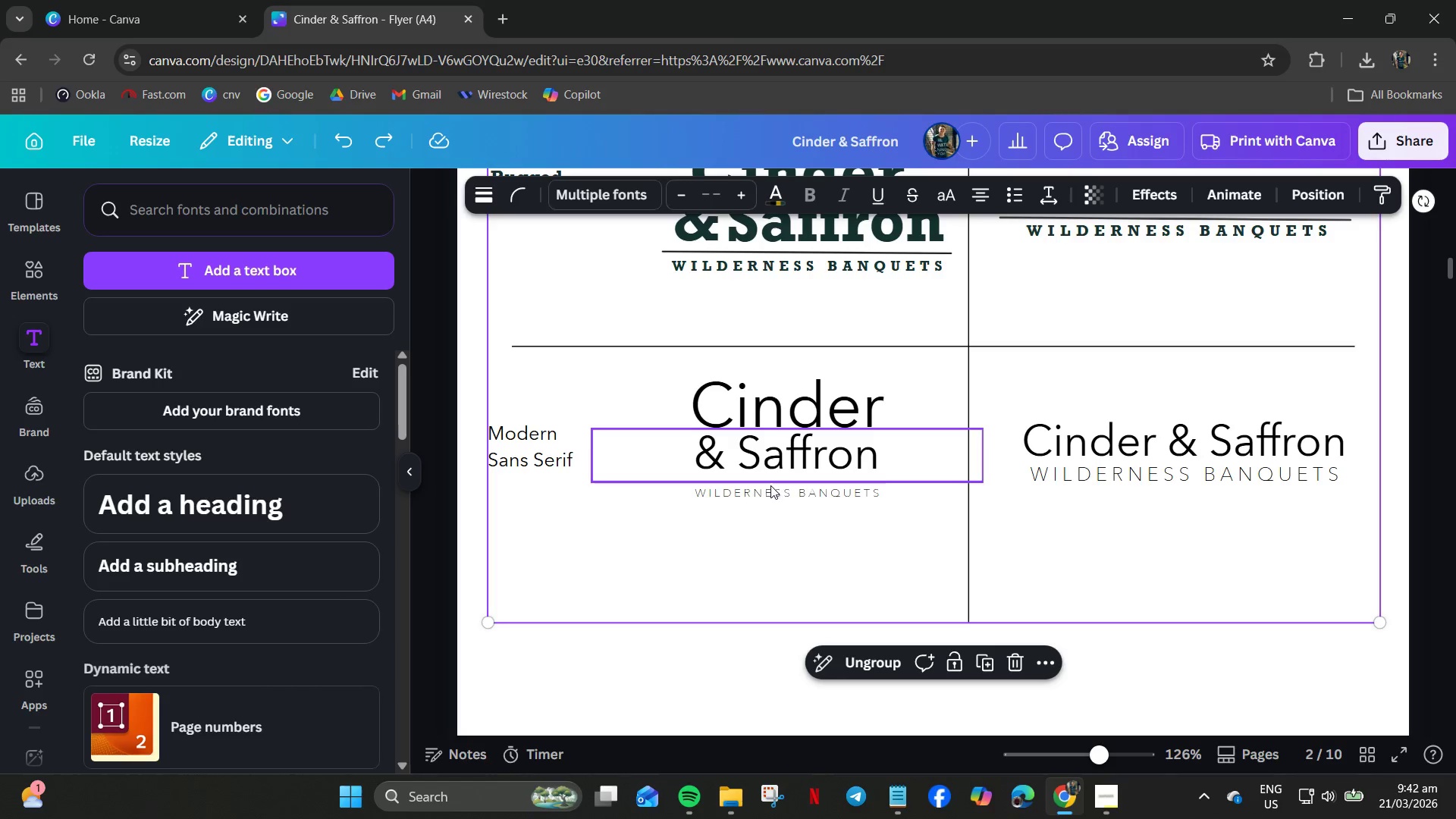 
key(Control+Y)
 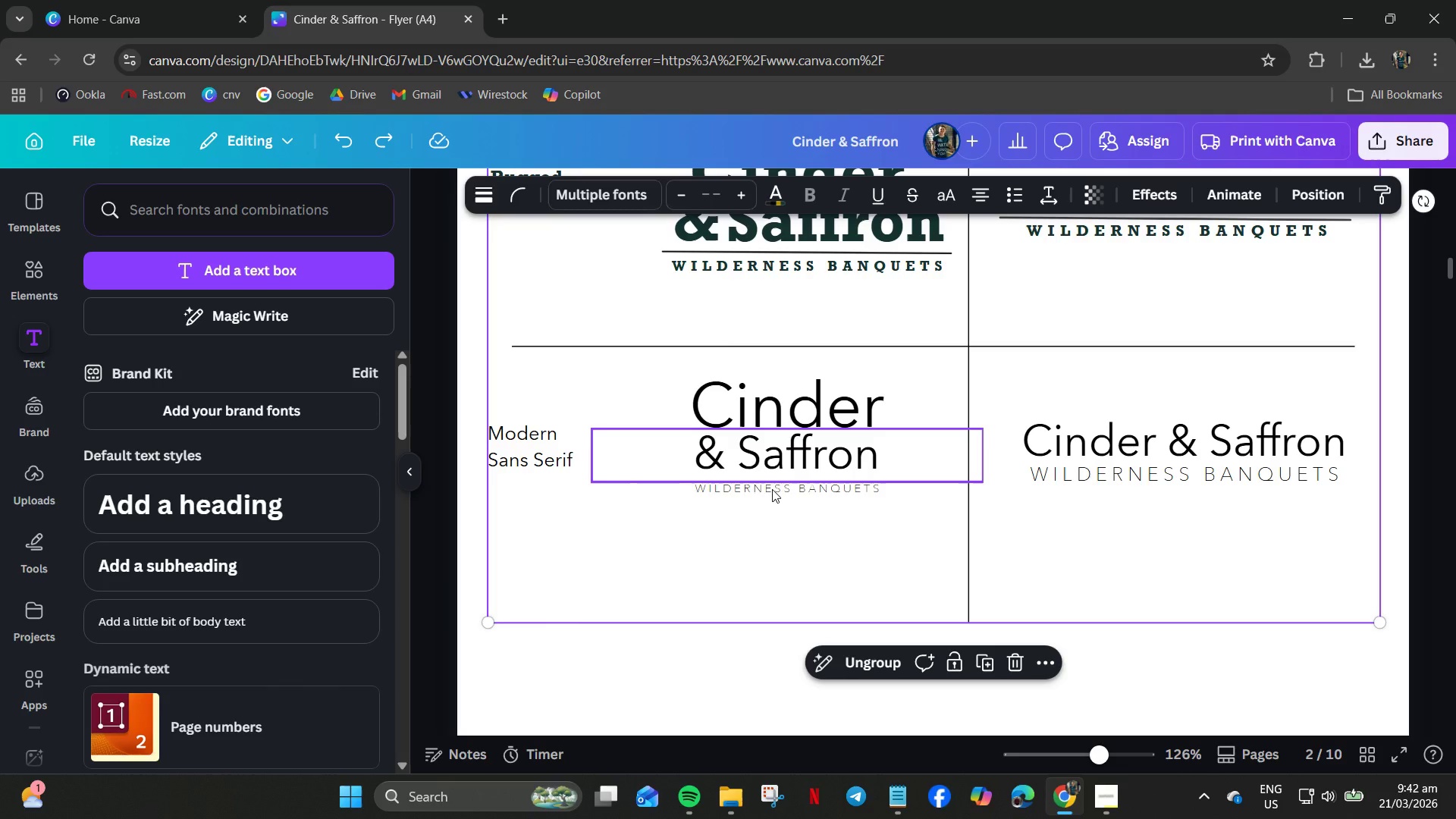 
key(Control+Y)
 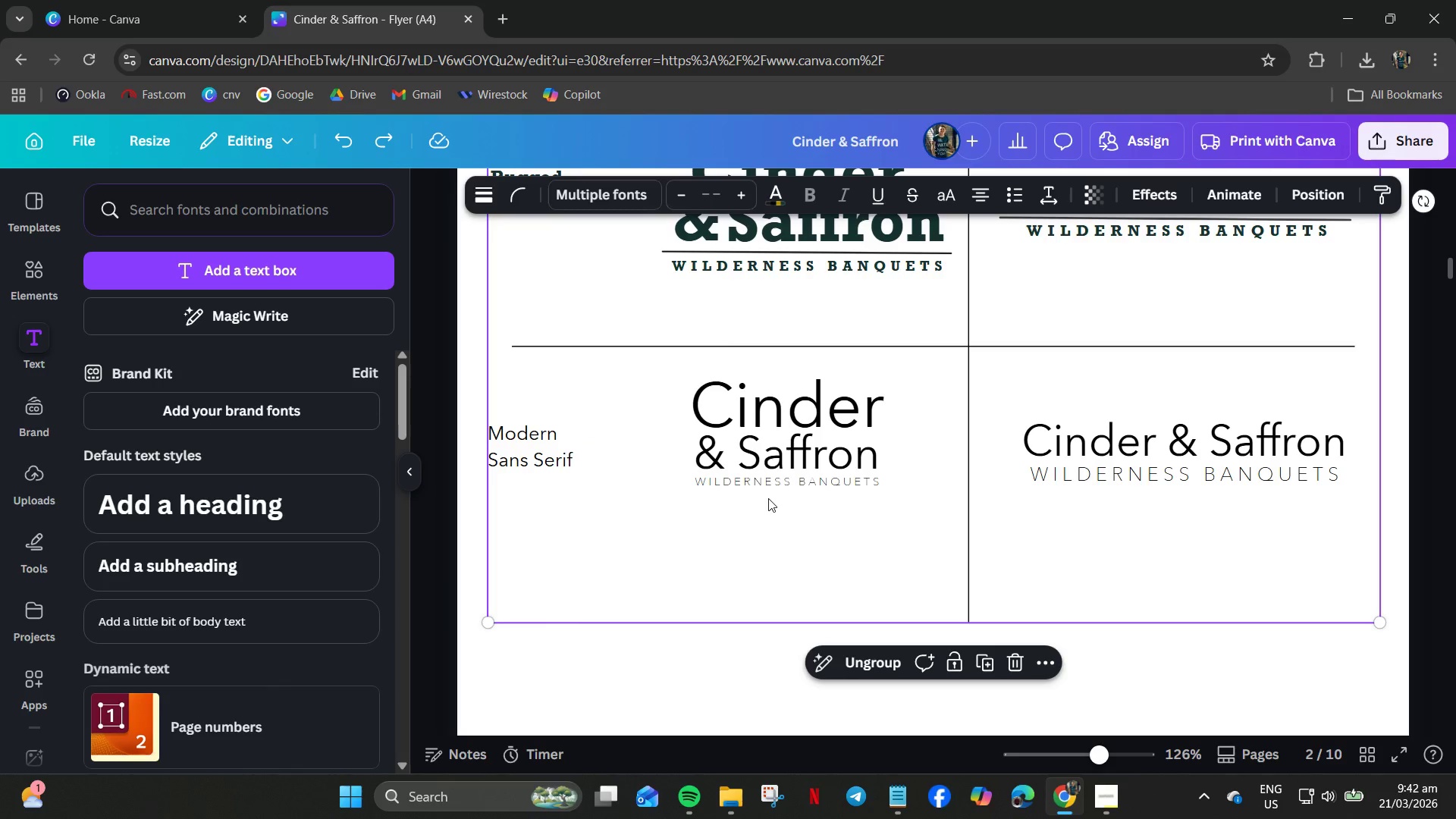 
left_click([764, 499])
 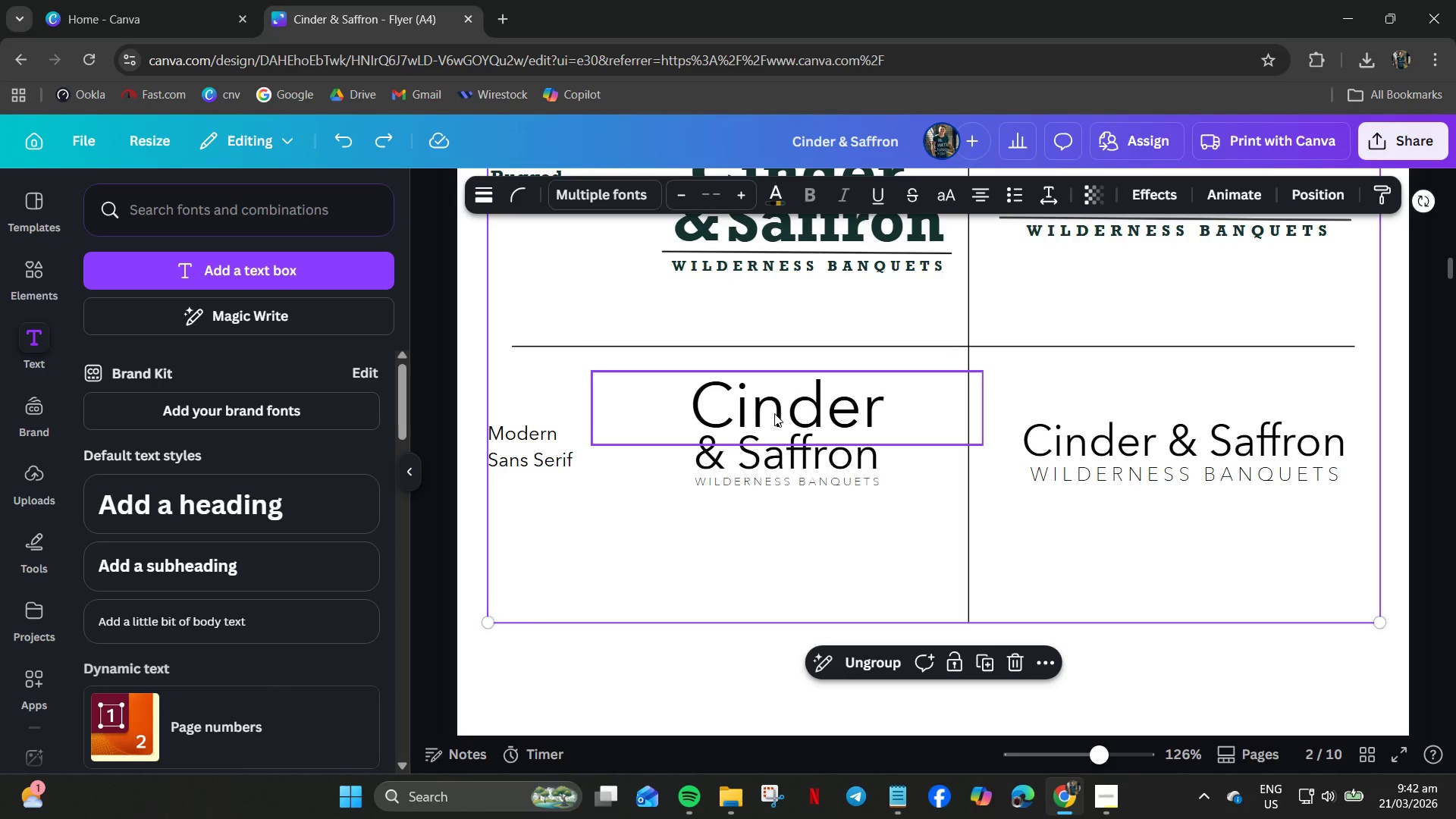 
left_click([774, 413])
 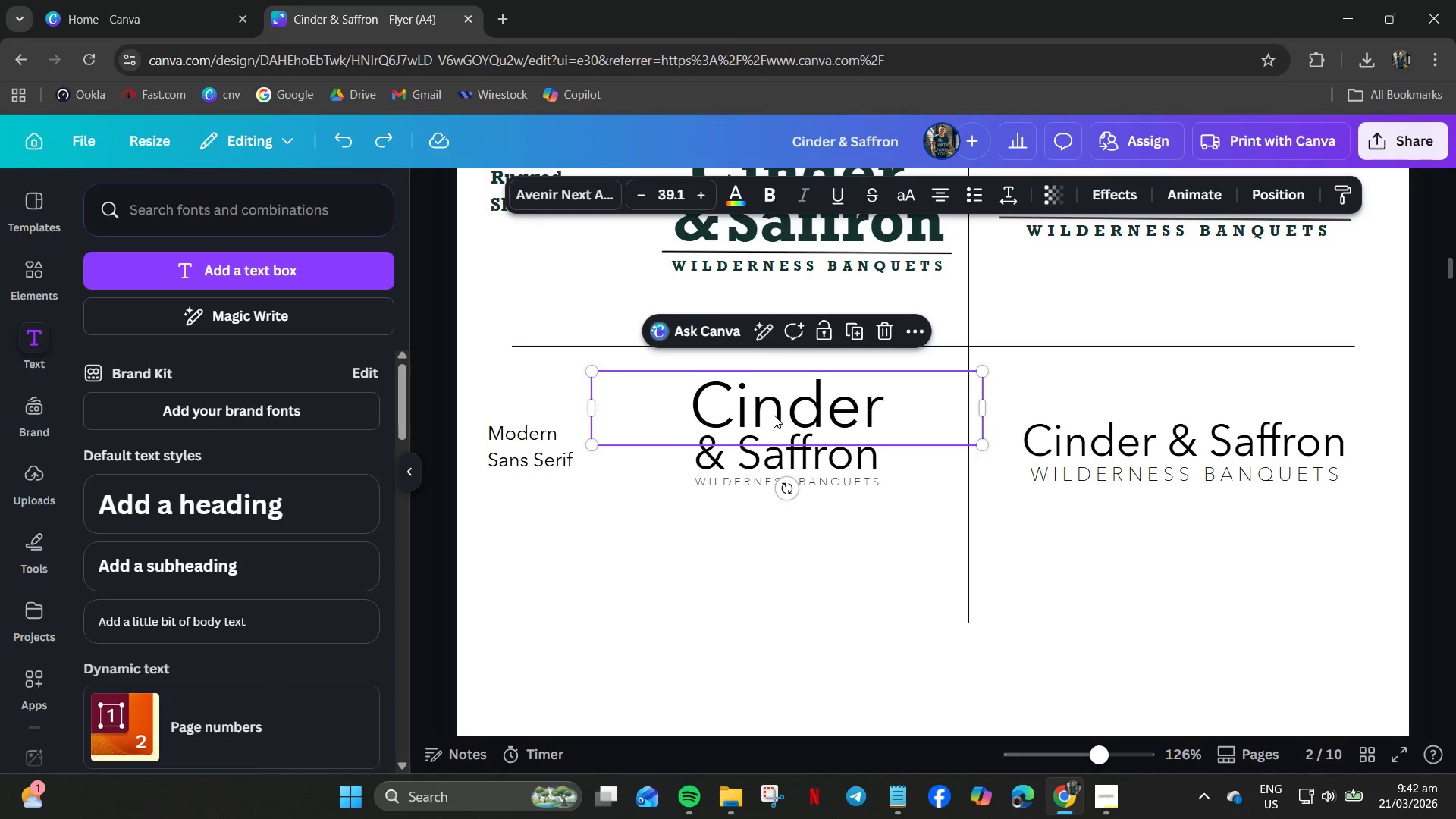 
hold_key(key=ControlLeft, duration=1.31)
left_click([752, 457])
 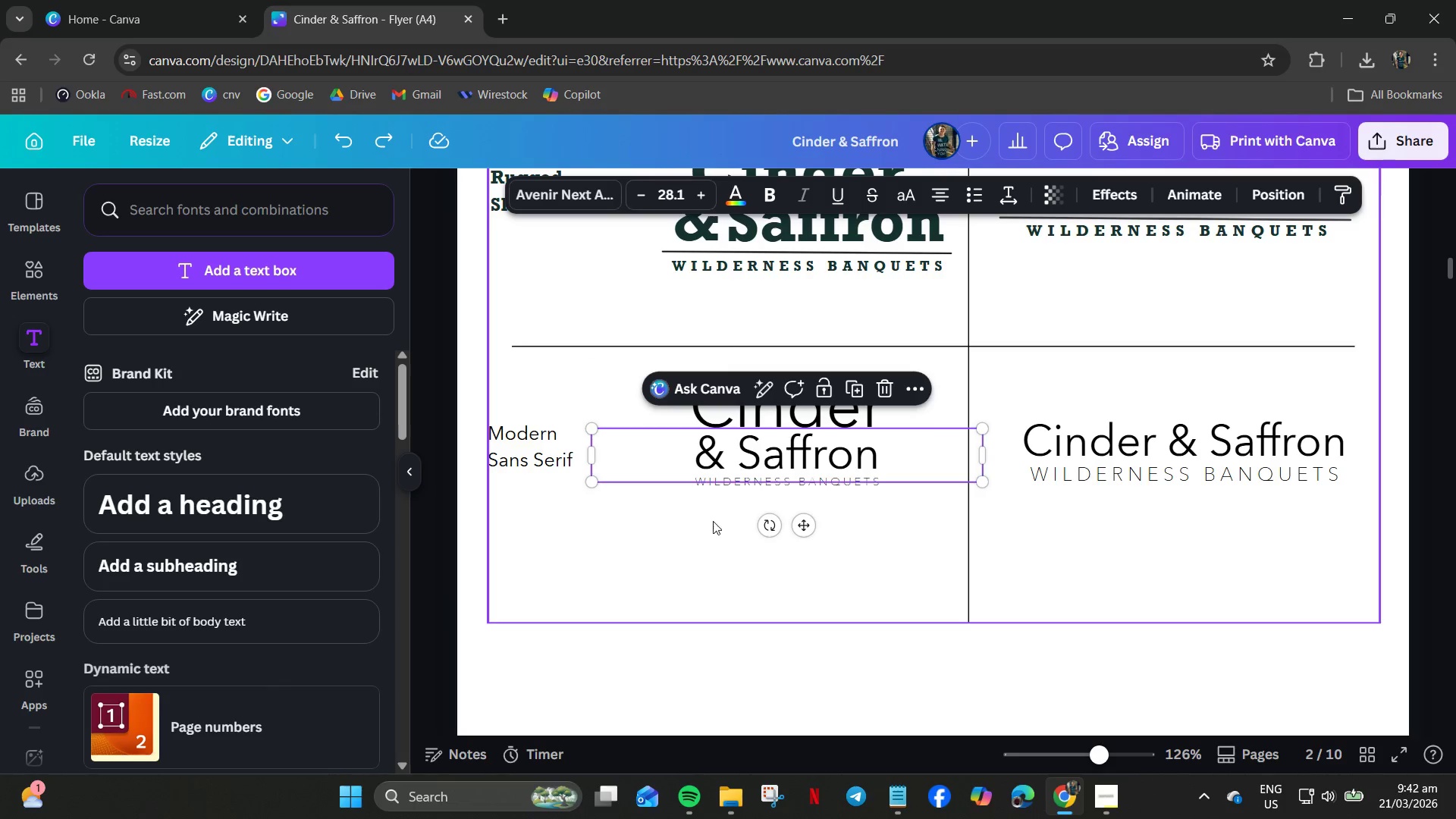 
left_click([711, 529])
 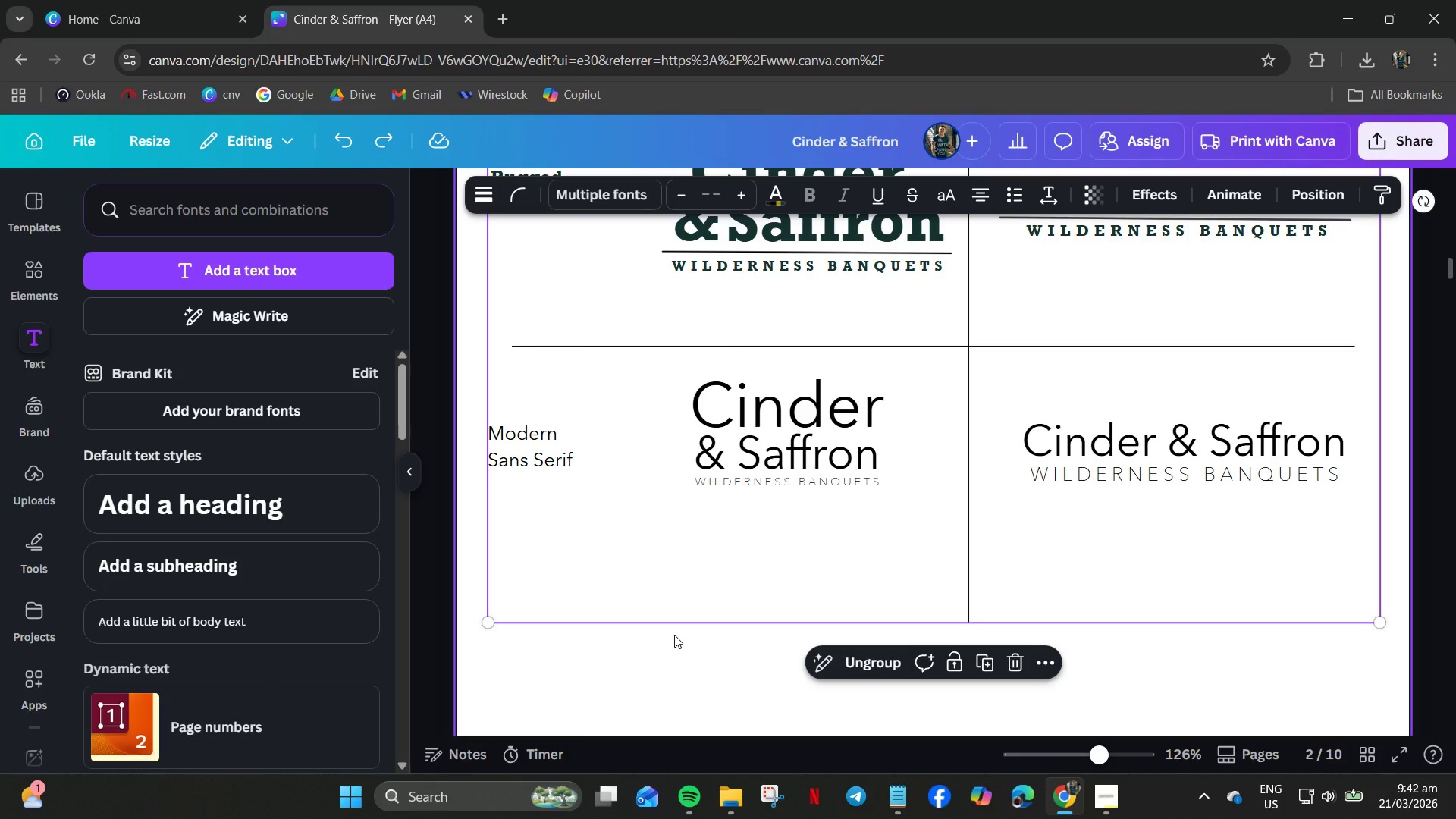 
left_click_drag(start_coordinate=[661, 696], to_coordinate=[840, 402])
 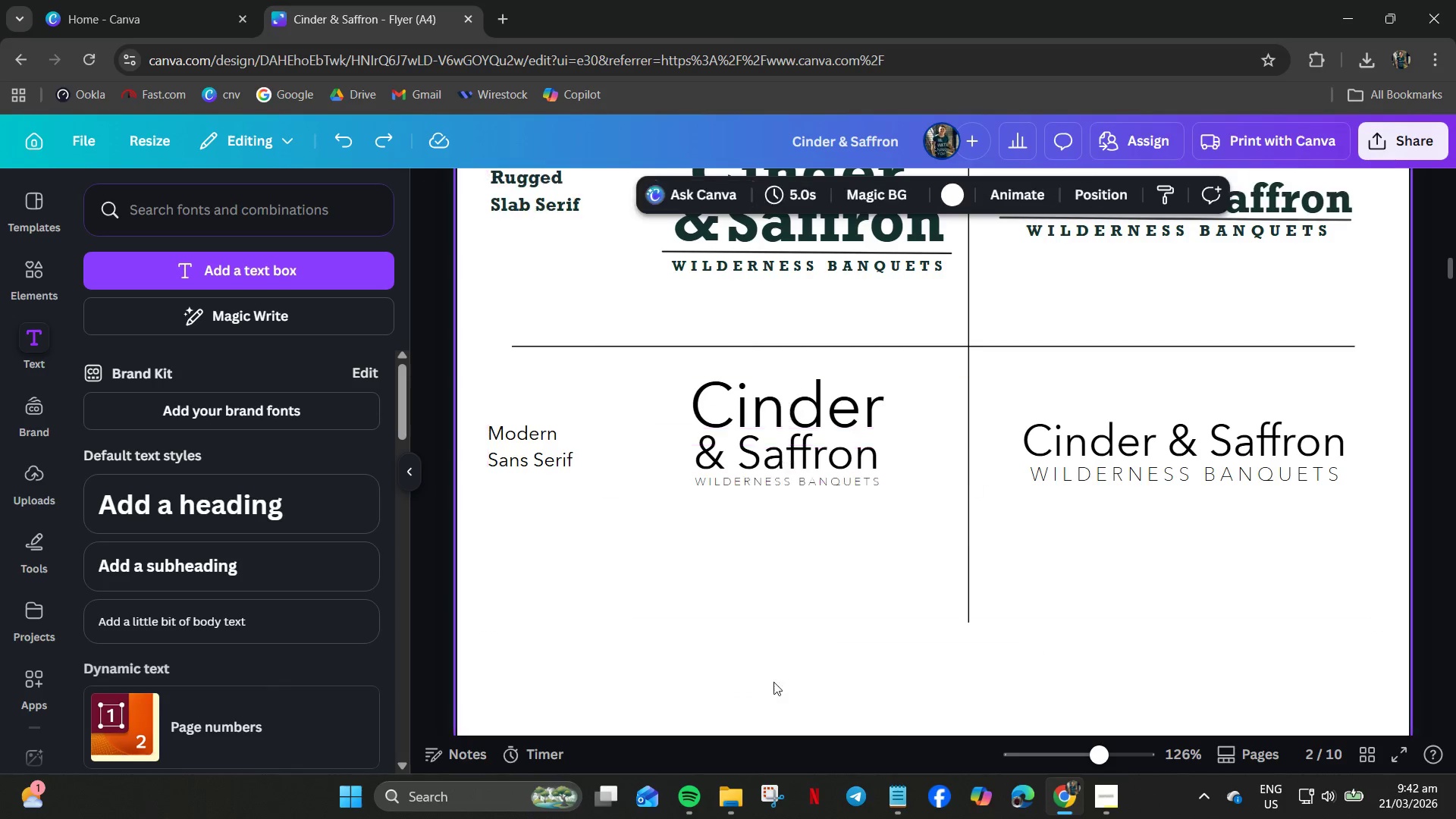 
left_click_drag(start_coordinate=[1184, 717], to_coordinate=[703, 218])
 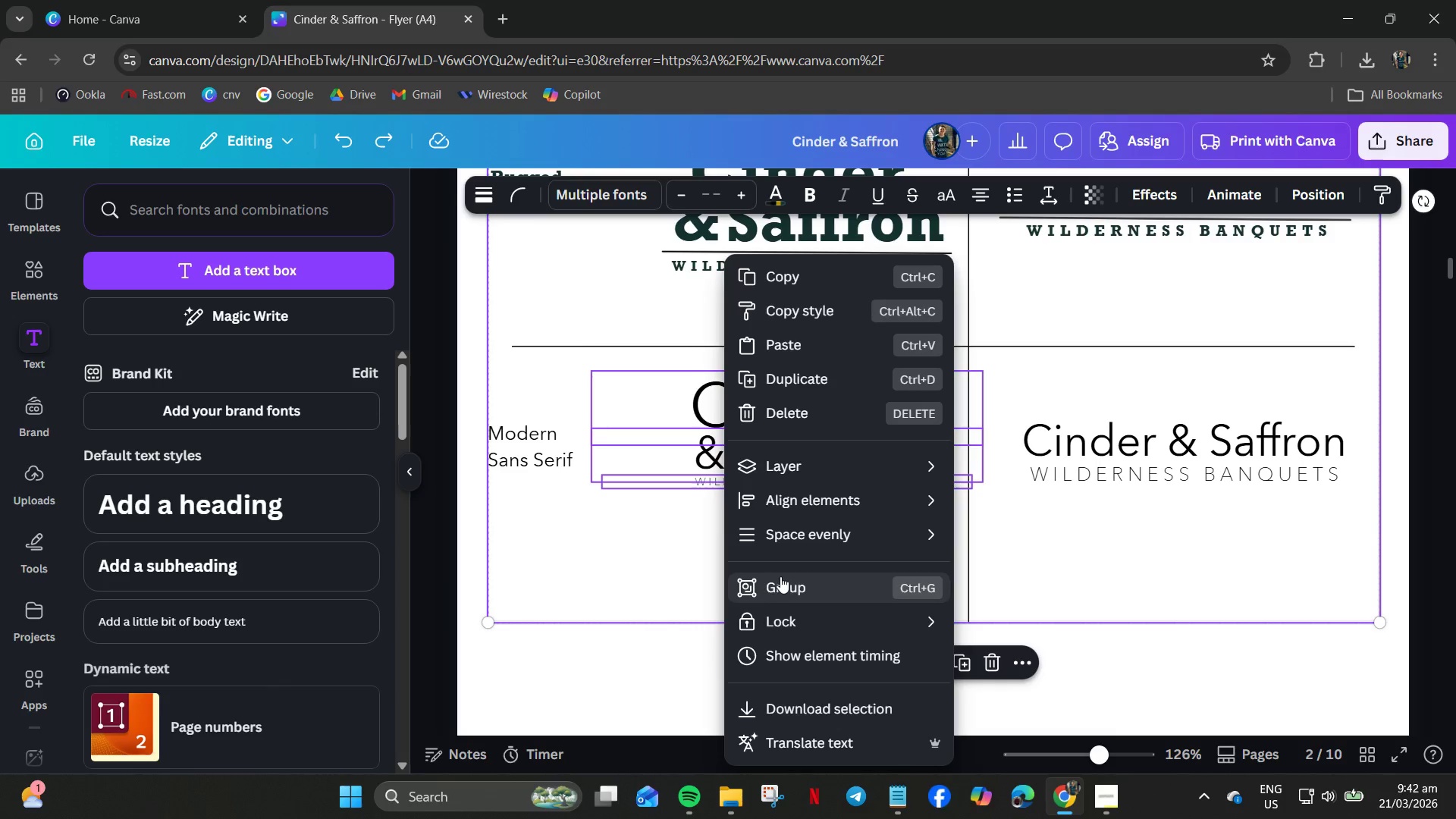 
left_click([794, 588])
 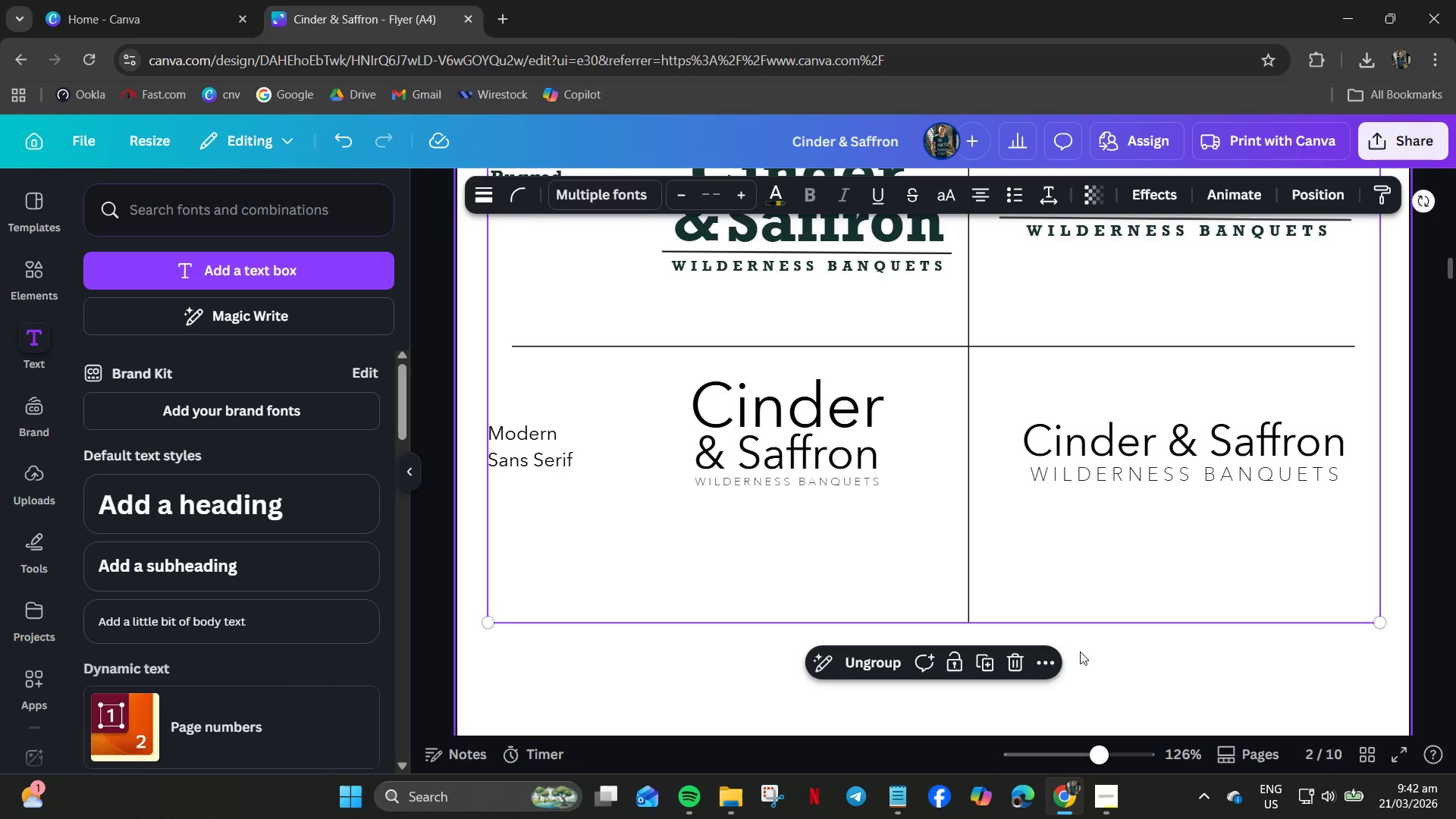 
right_click([1080, 651])
 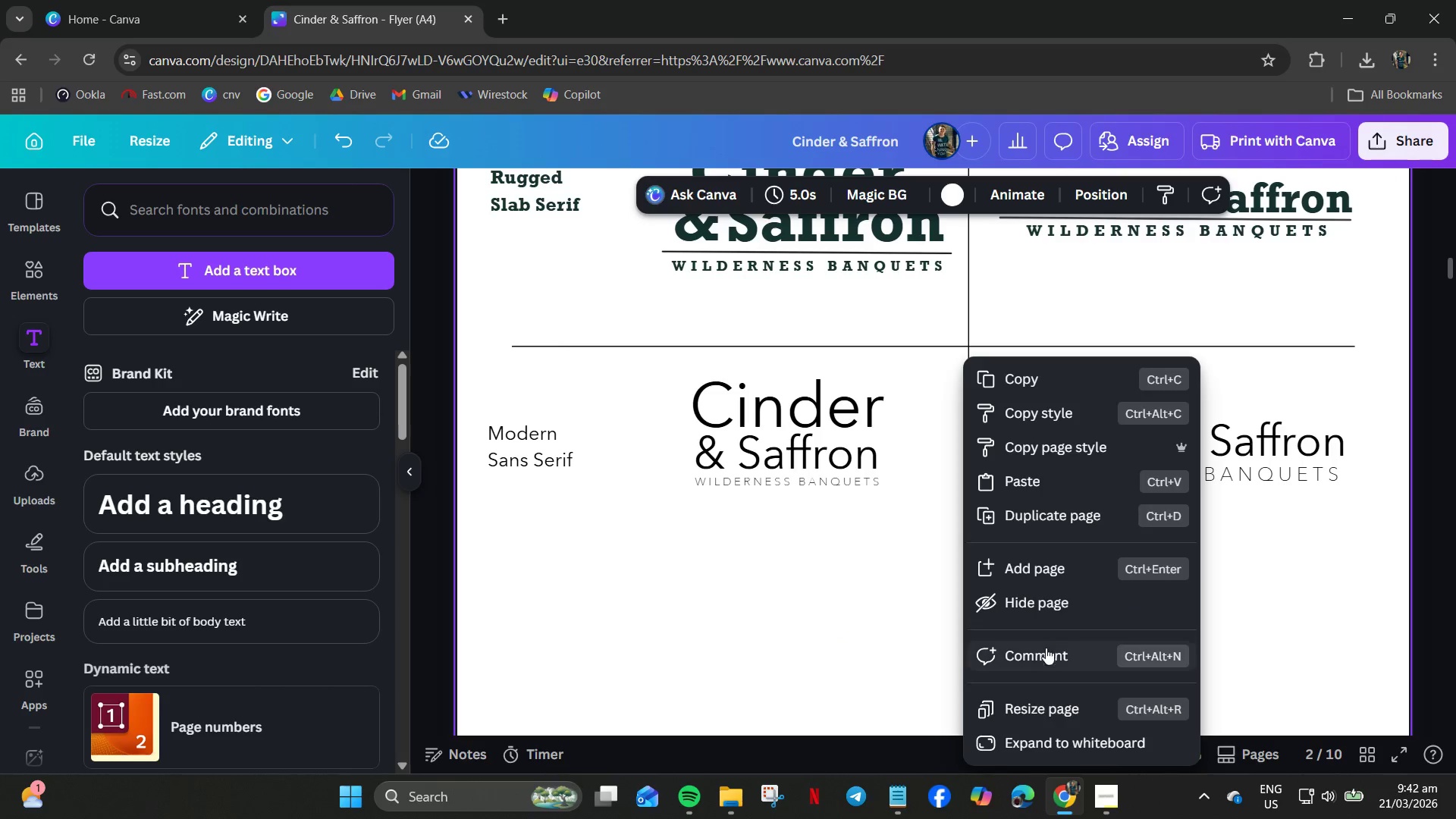 
left_click([915, 684])
 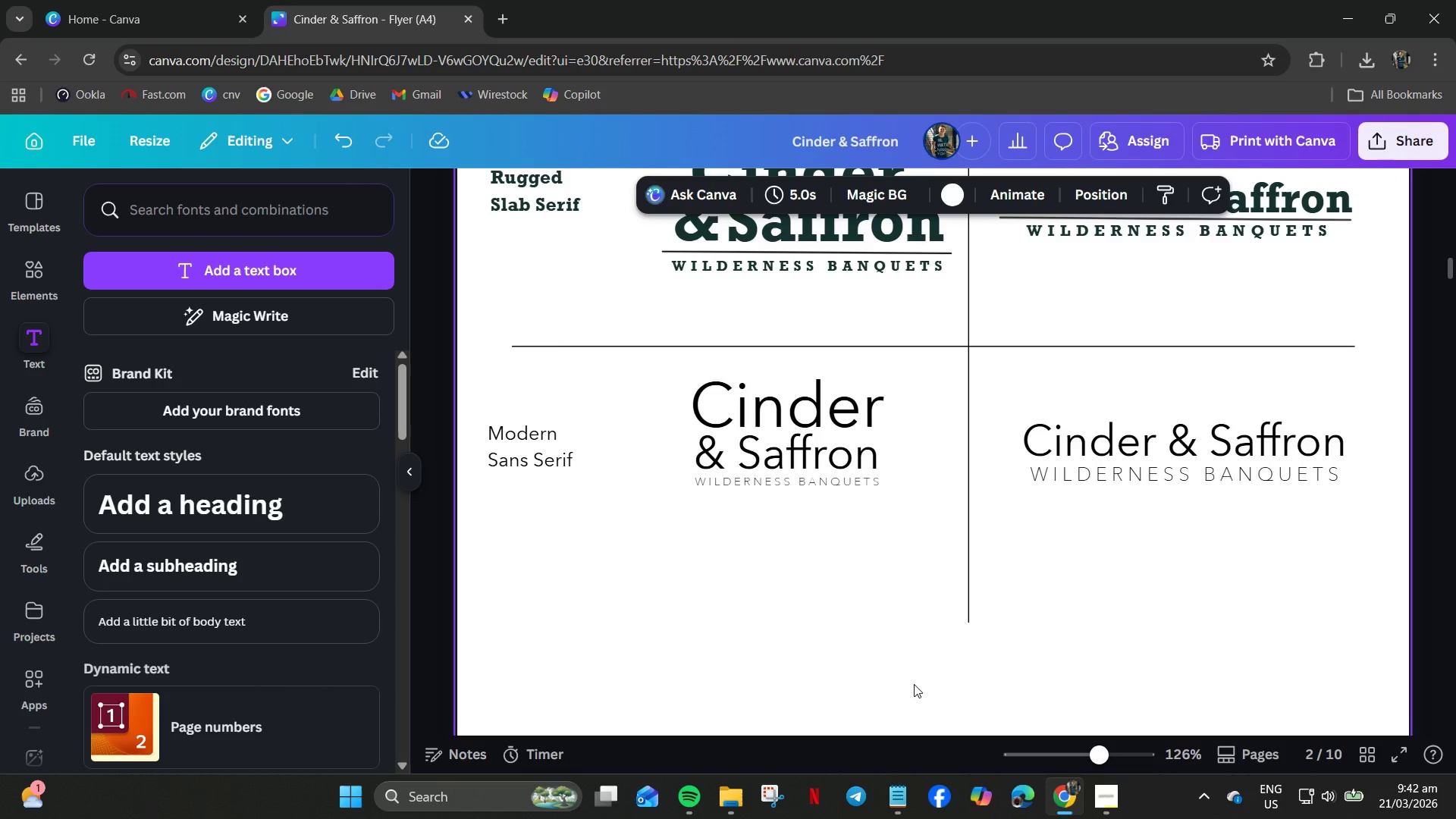 
hold_key(key=ControlLeft, duration=0.31)
 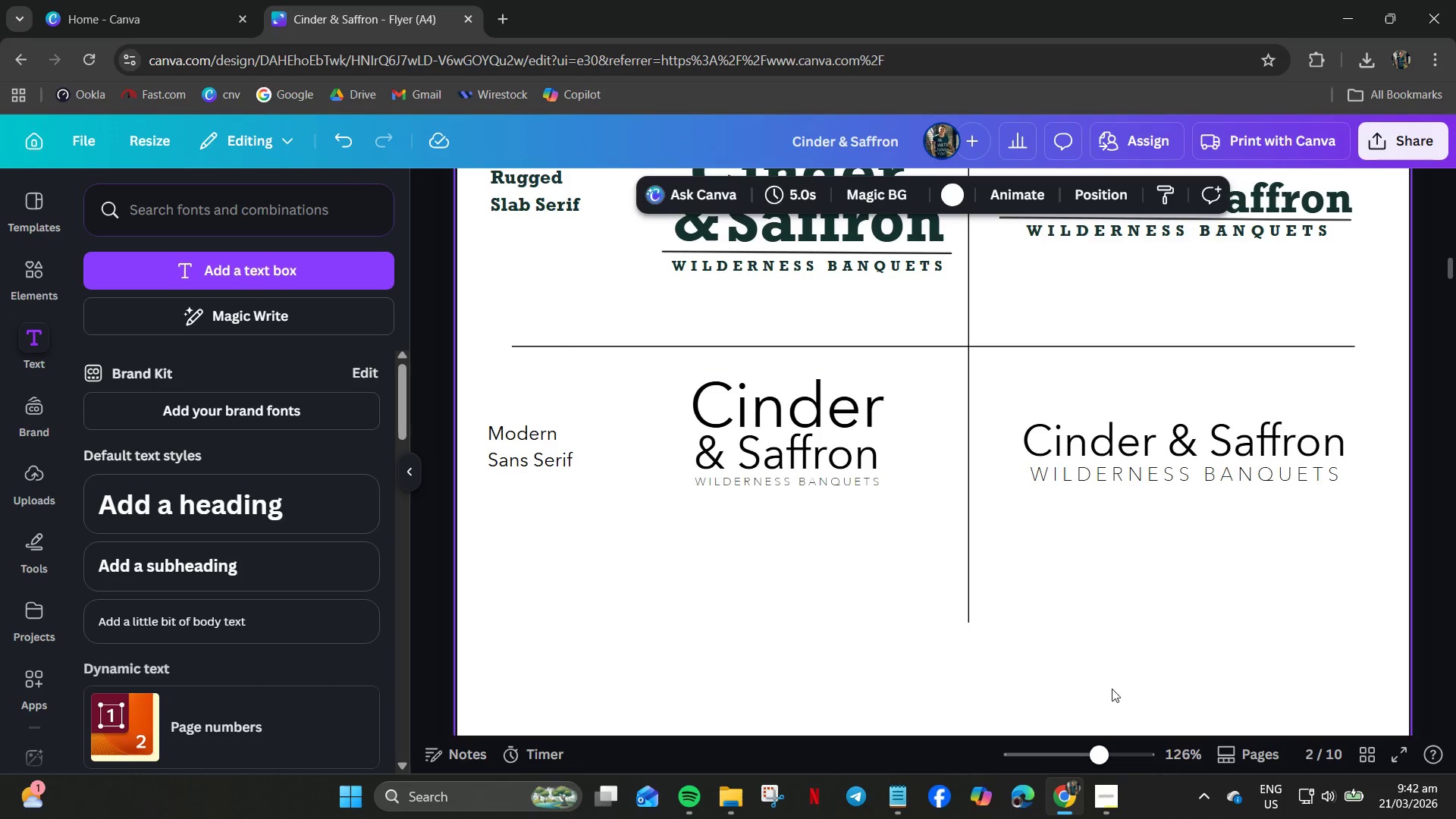 
left_click_drag(start_coordinate=[1109, 700], to_coordinate=[836, 262])
 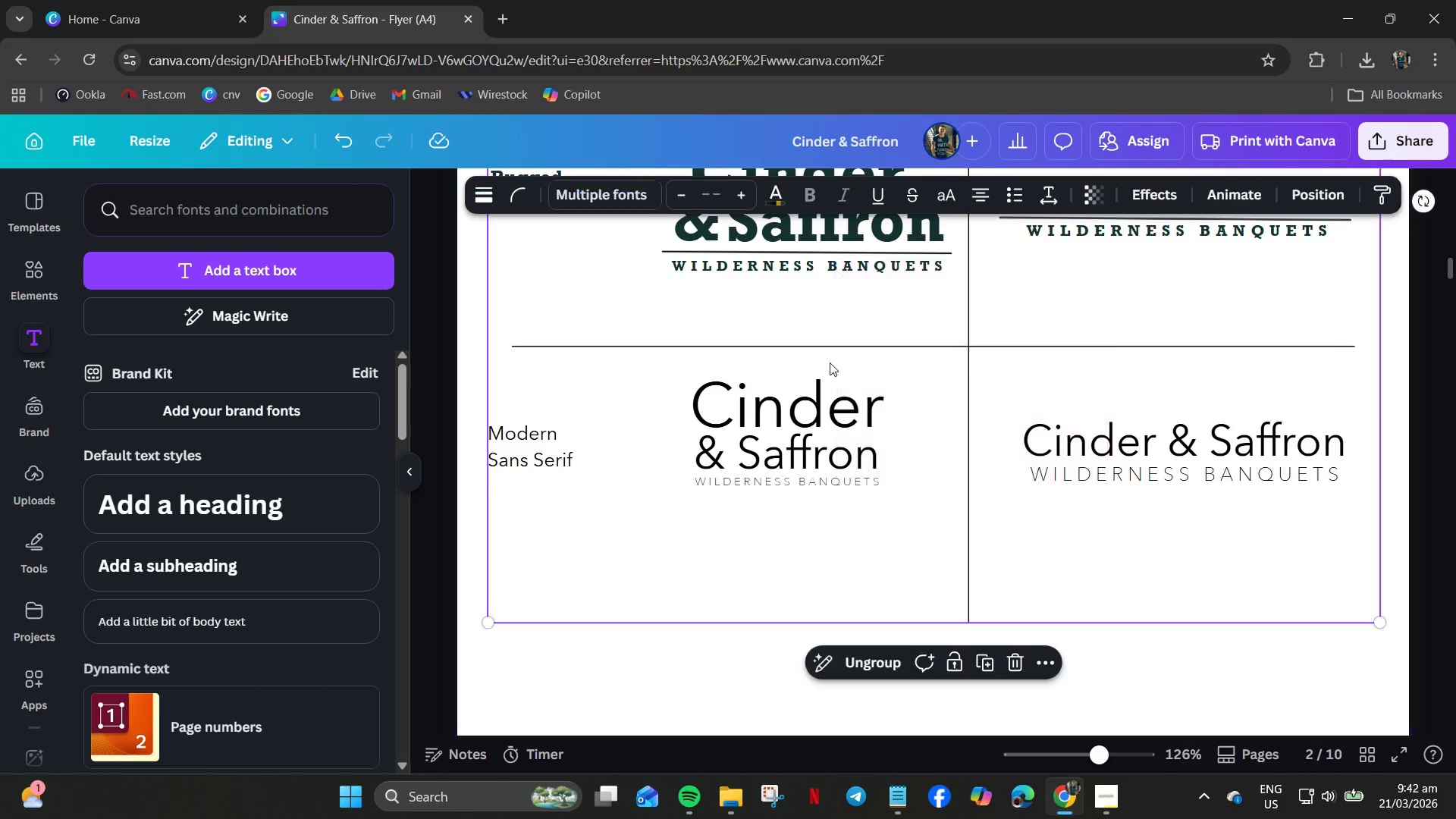 
right_click([830, 362])
 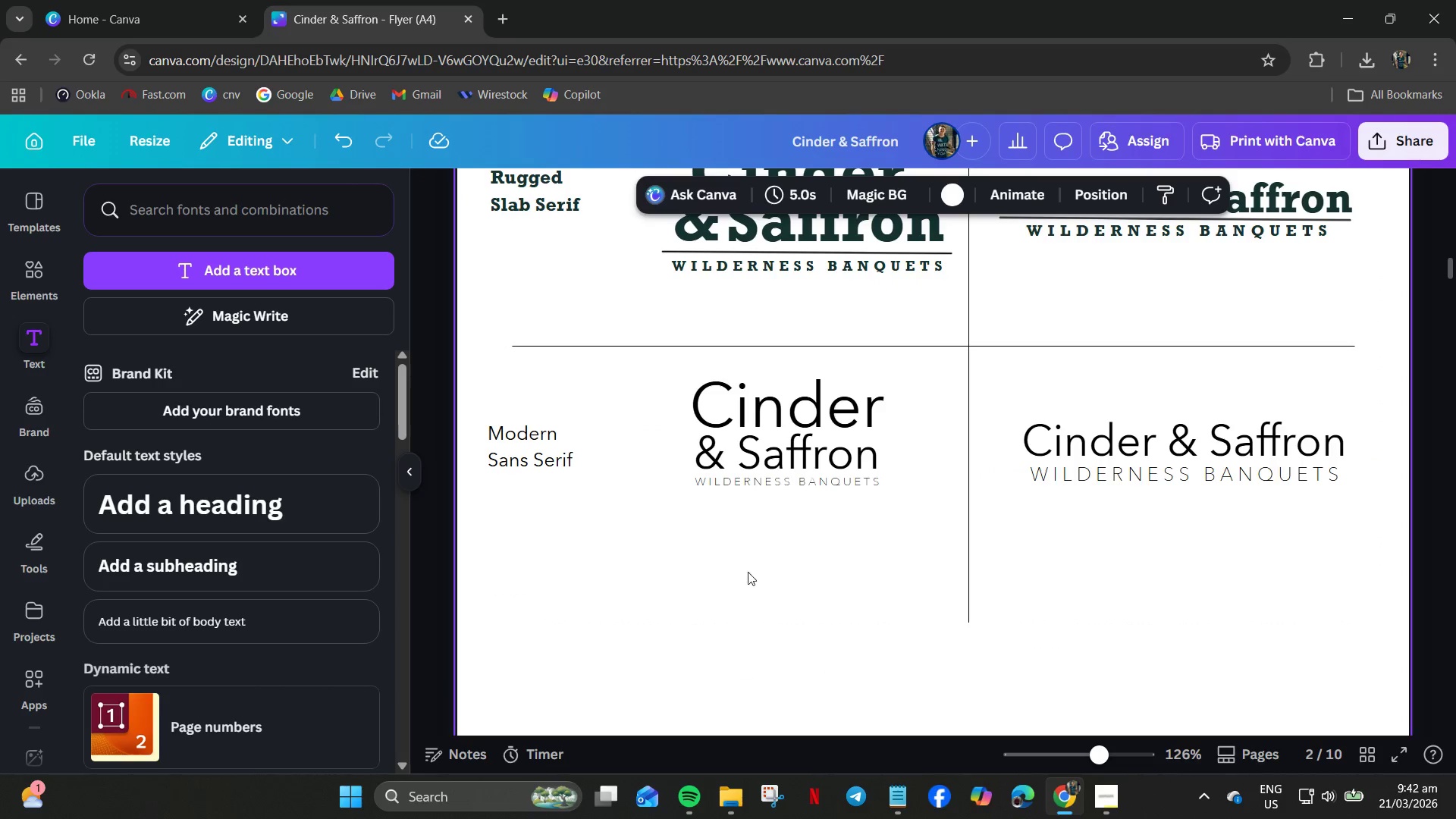 
left_click([752, 416])
 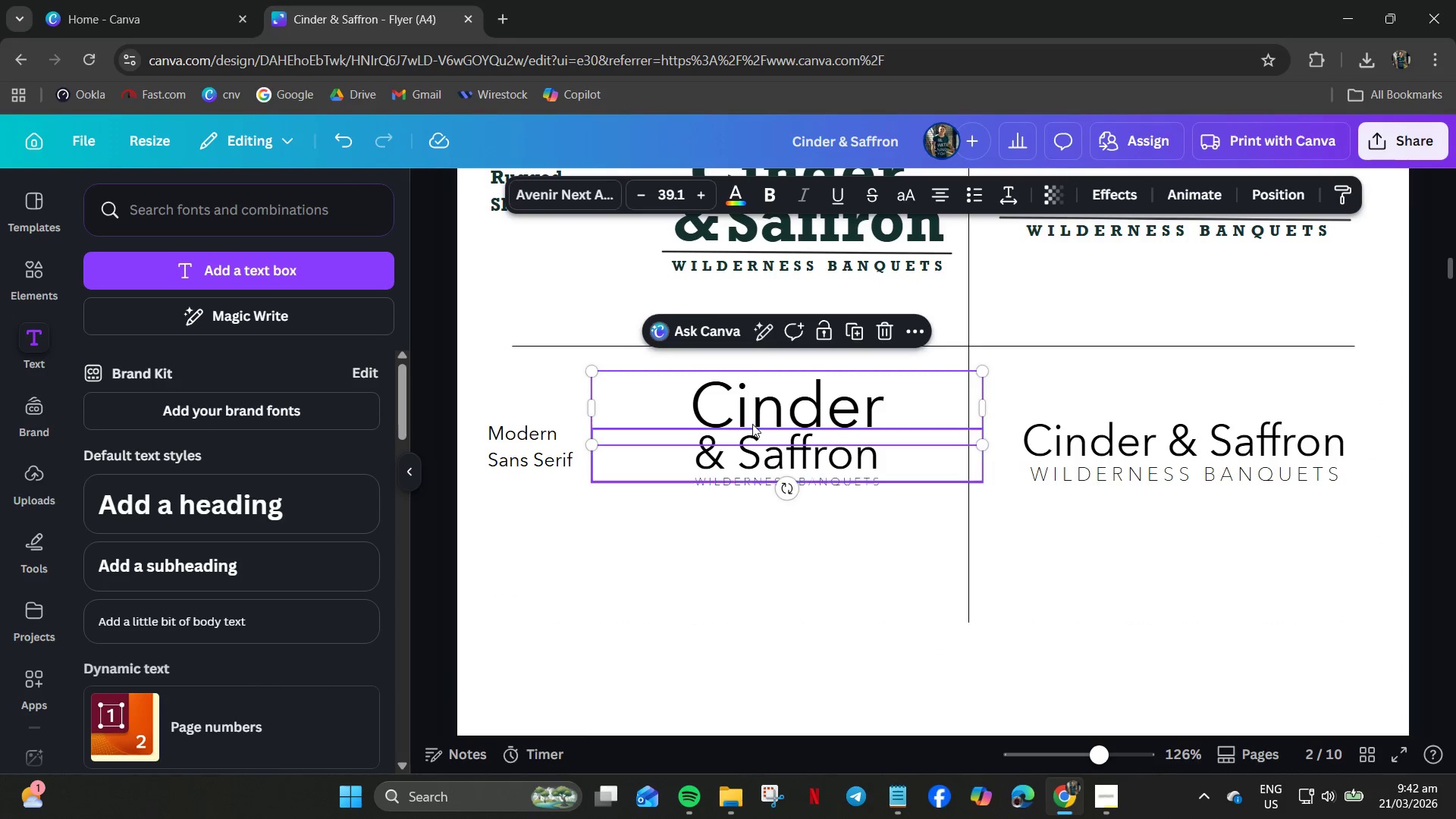 
hold_key(key=ControlLeft, duration=1.0)
 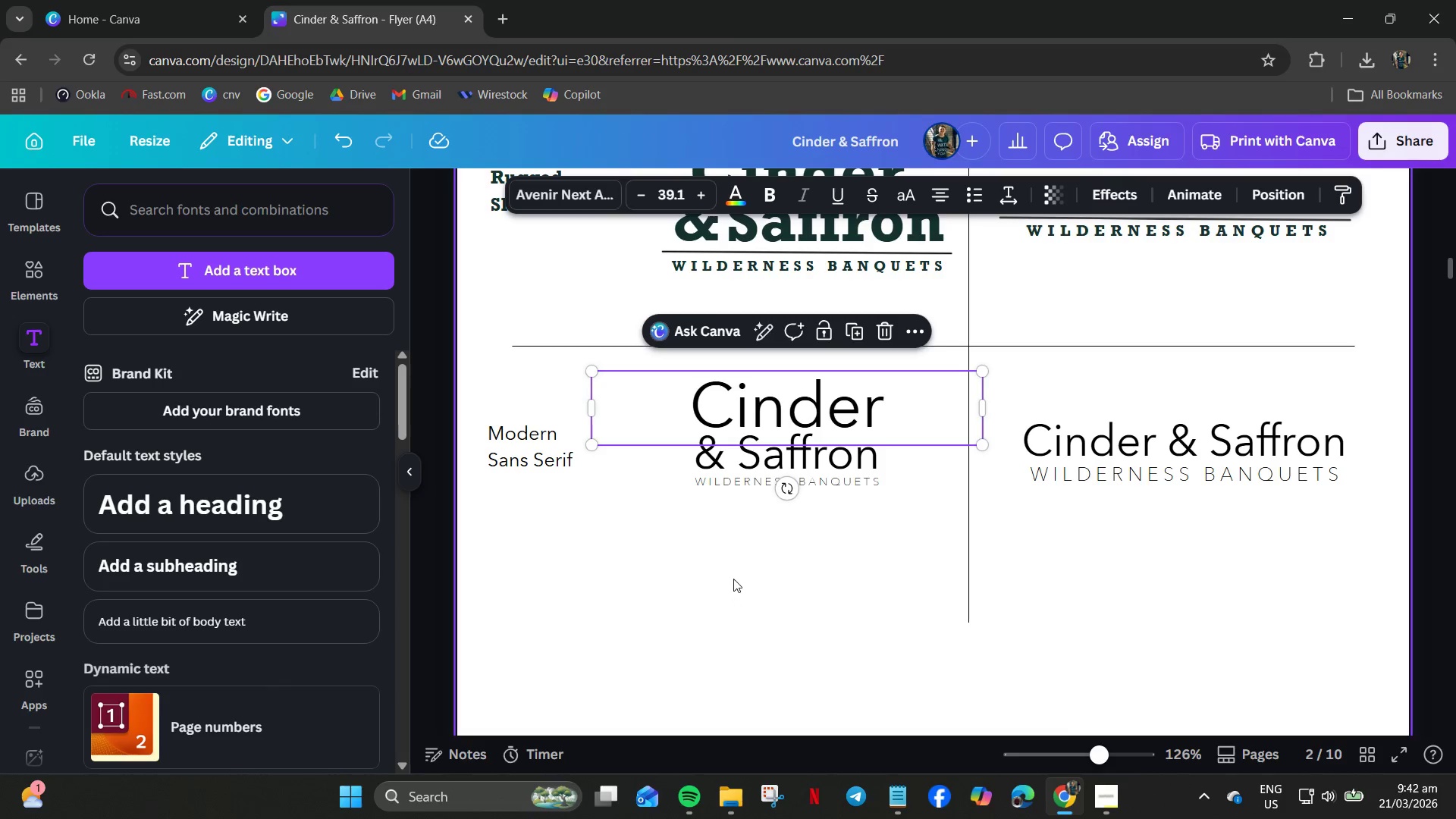 
left_click_drag(start_coordinate=[733, 575], to_coordinate=[784, 386])
 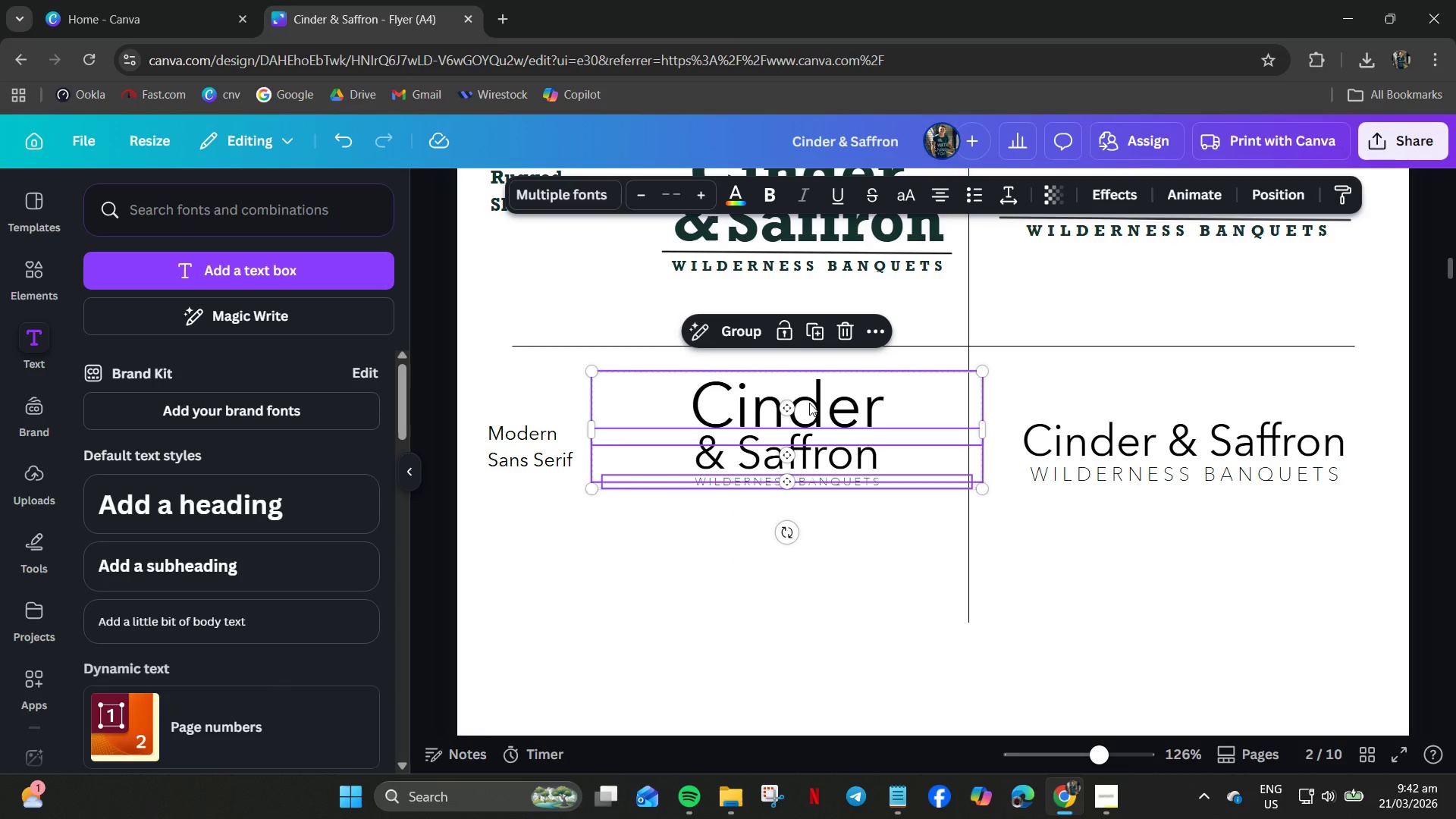 
left_click_drag(start_coordinate=[809, 403], to_coordinate=[807, 413])
 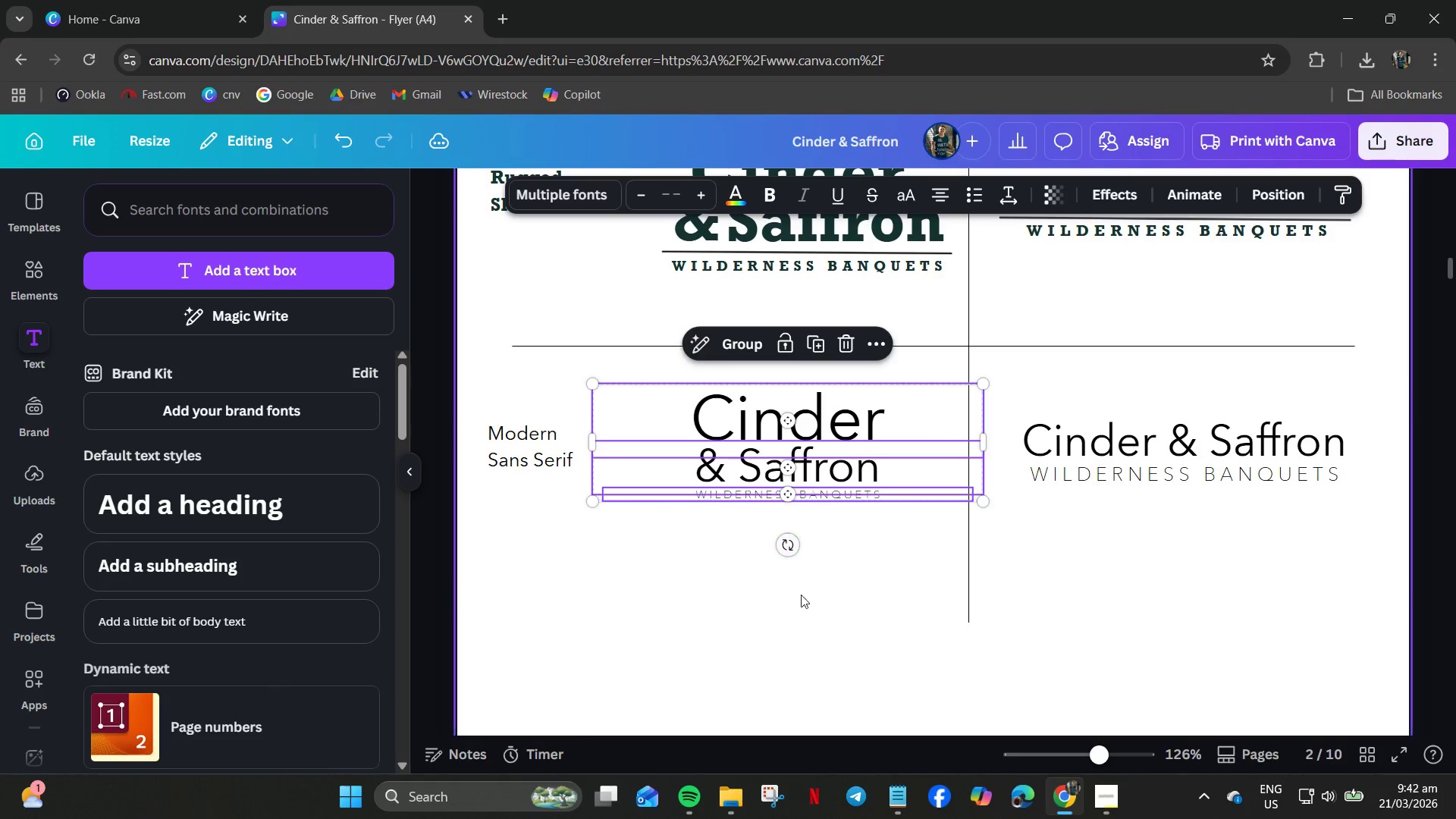 
left_click([814, 626])
 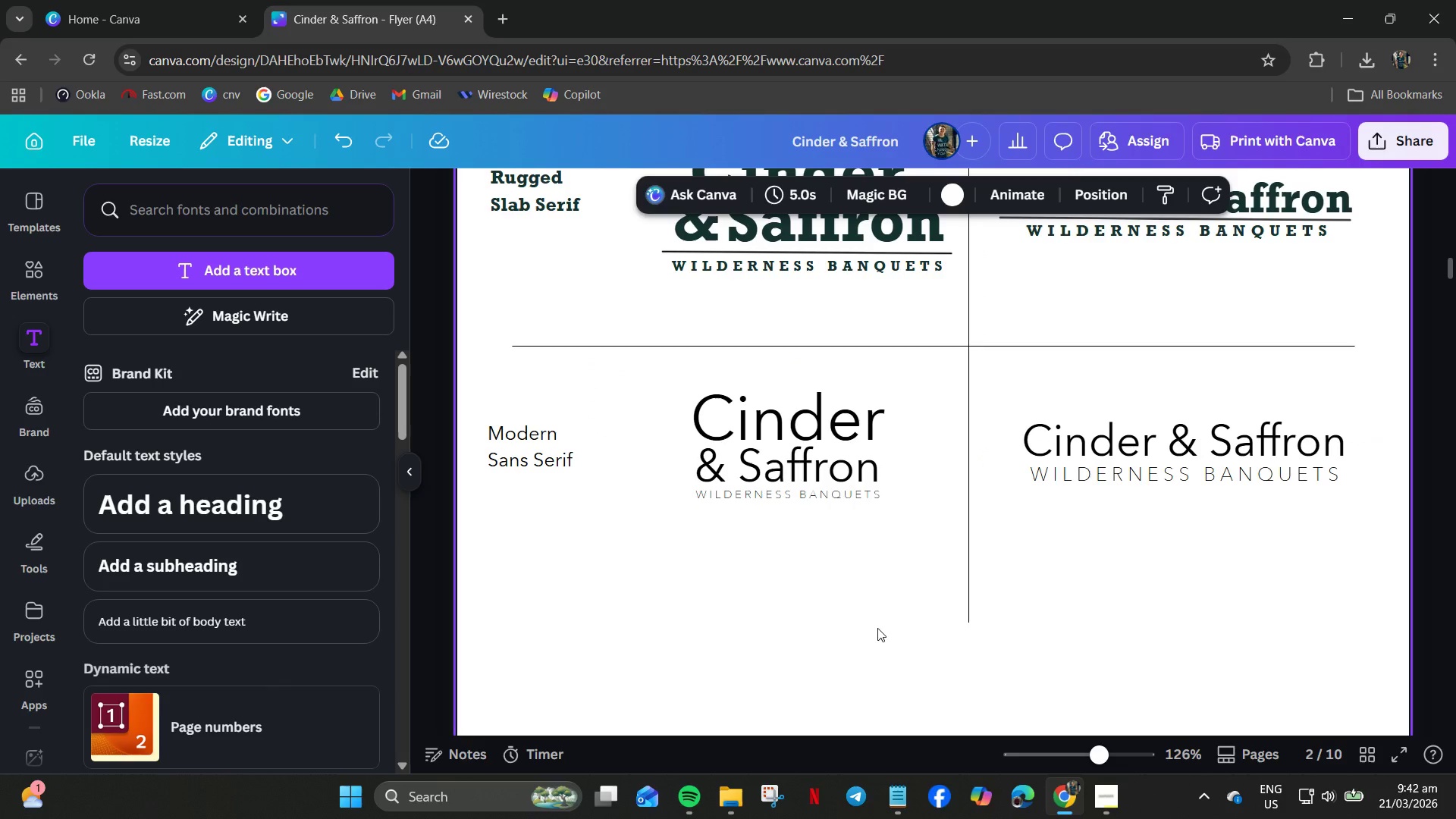 
key(Control+A)
 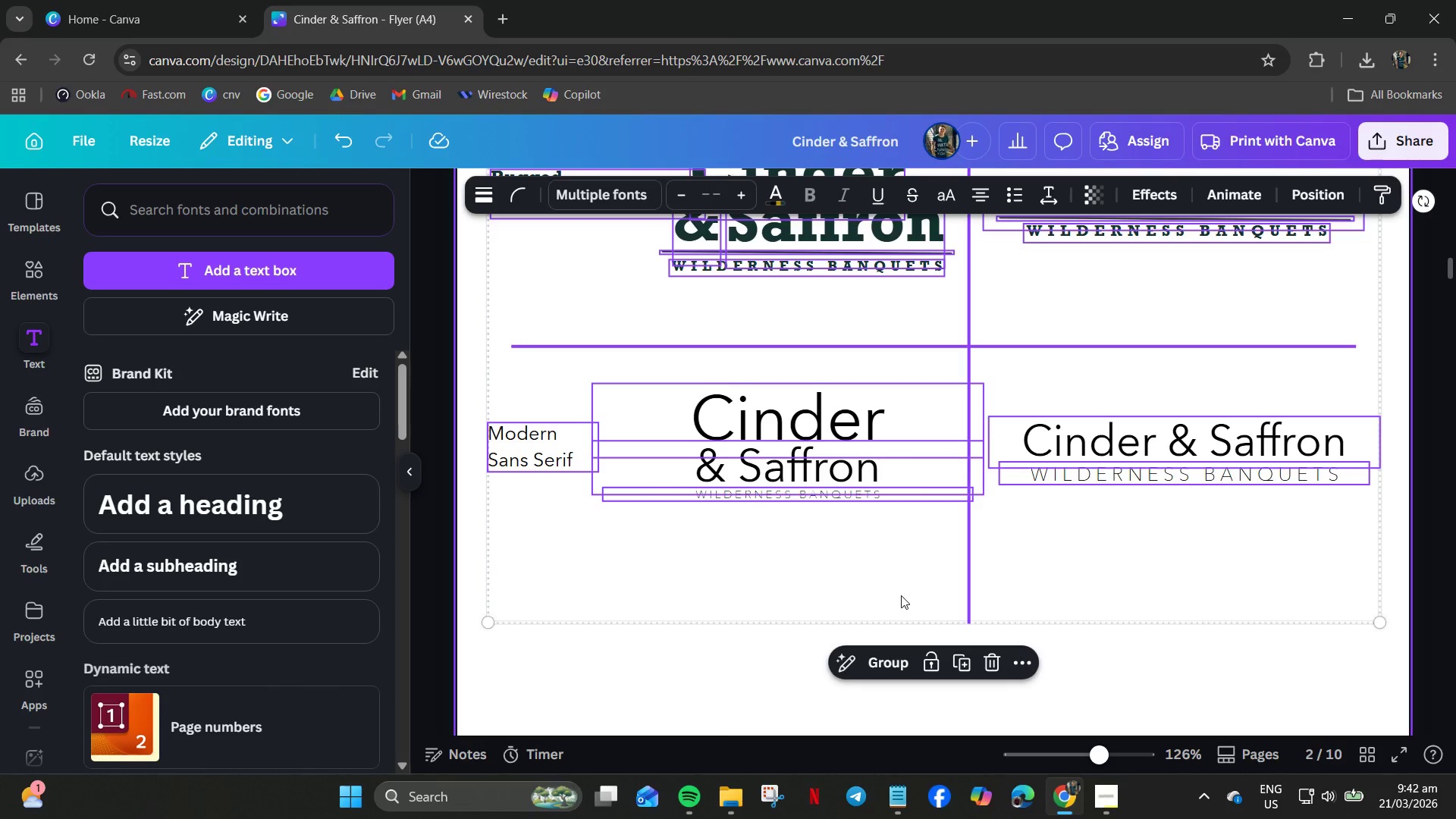 
right_click([908, 582])
 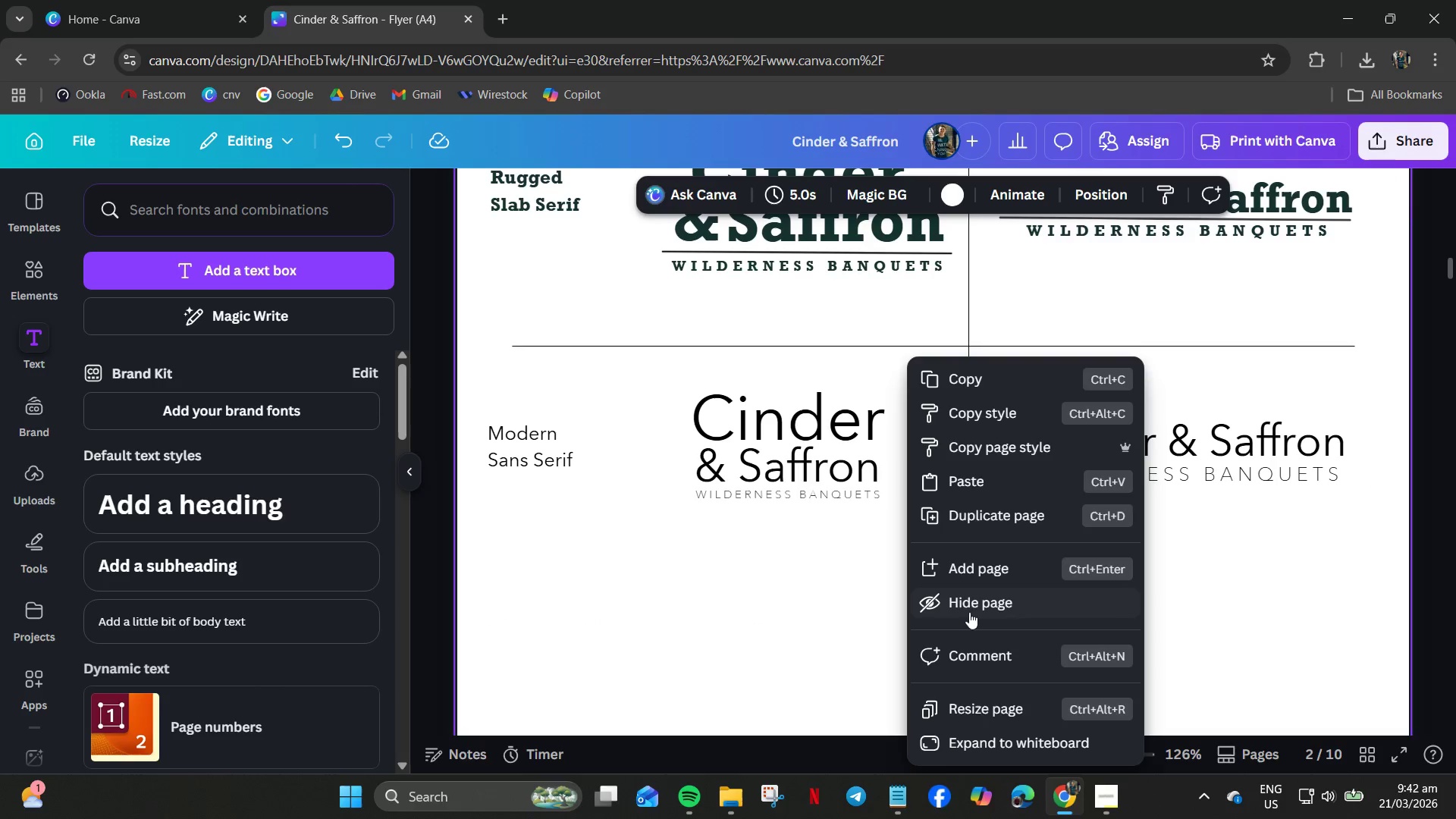 
left_click([845, 641])
 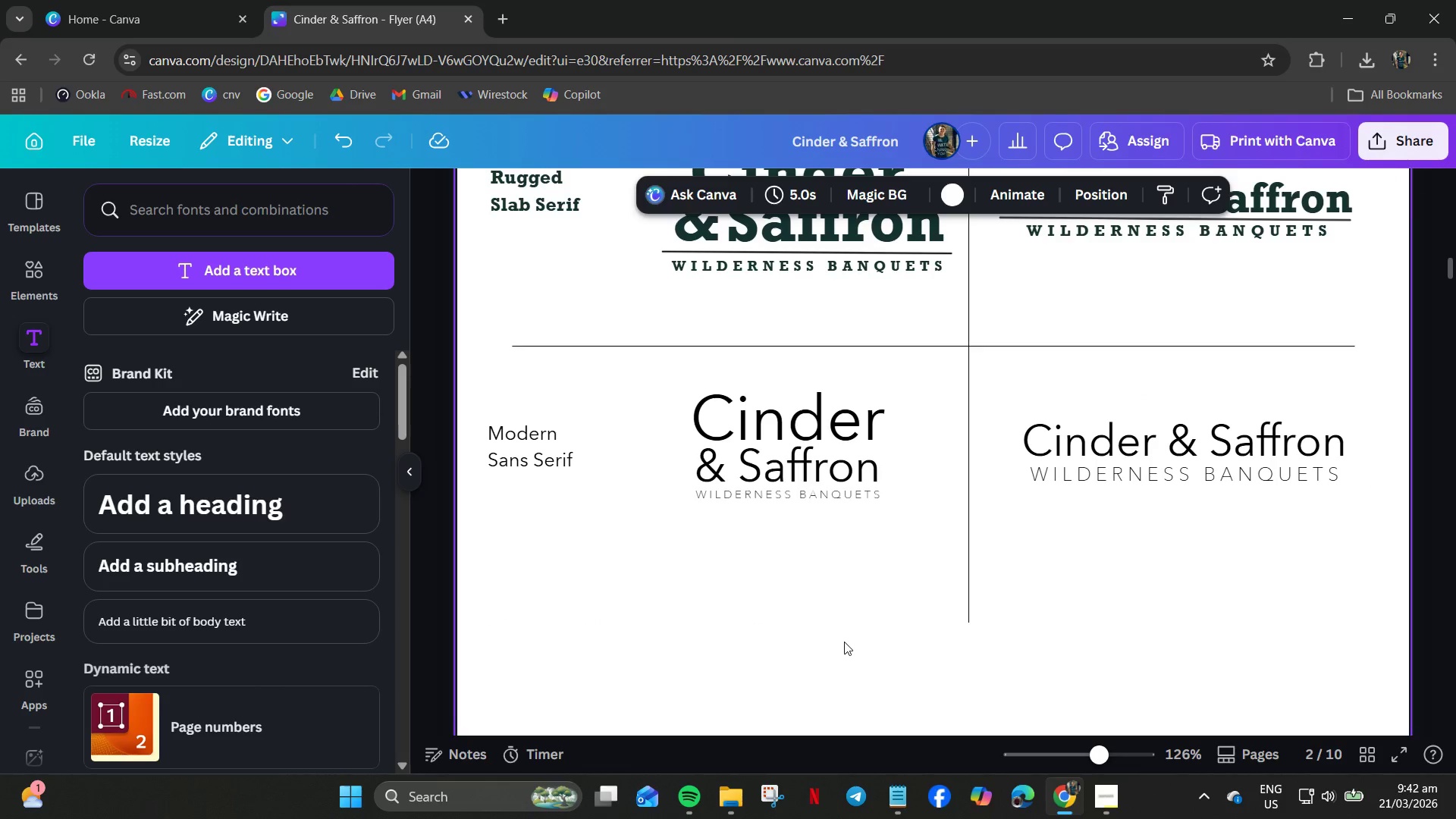 
key(Control+A)
 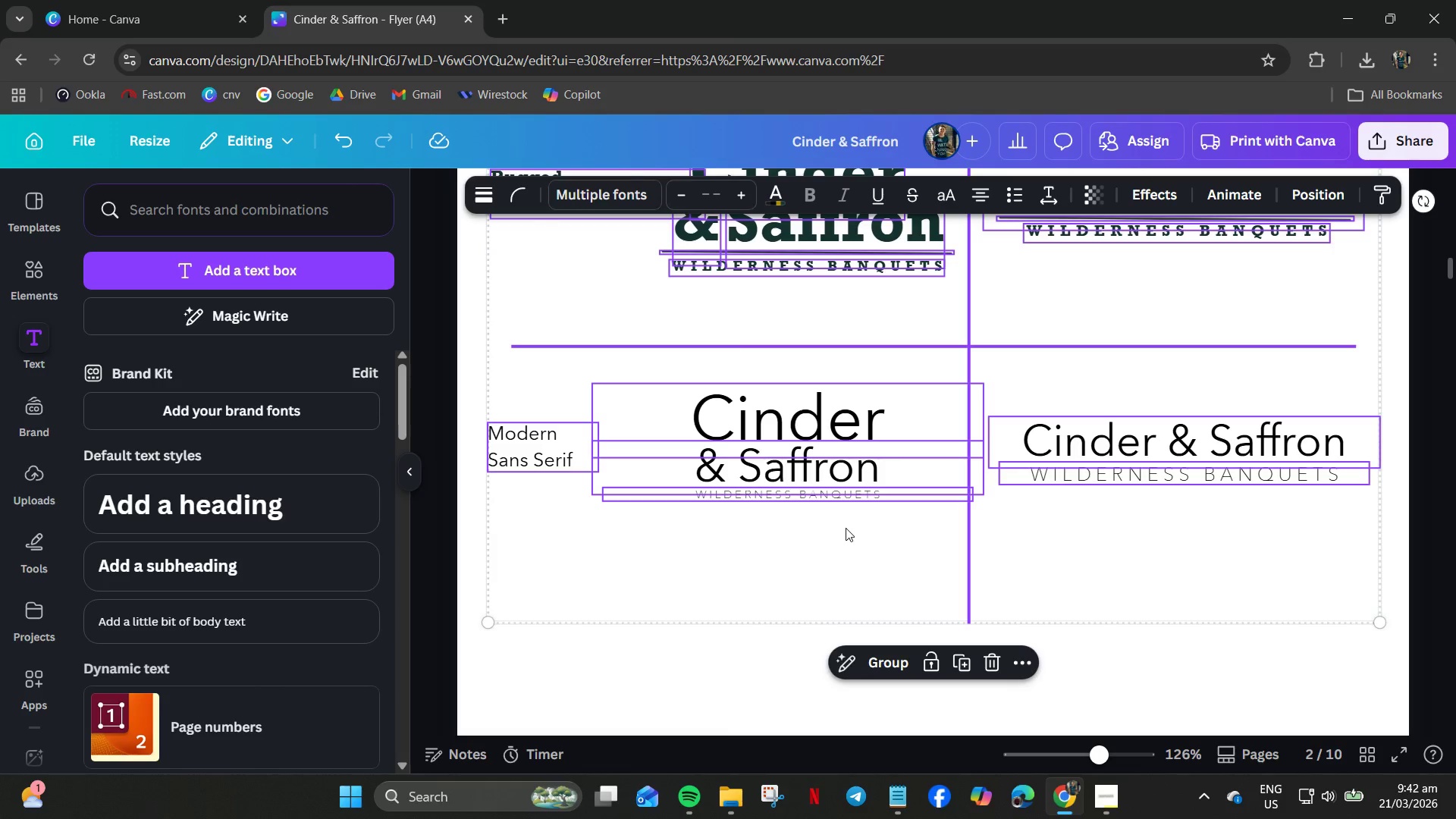 
right_click([846, 528])
 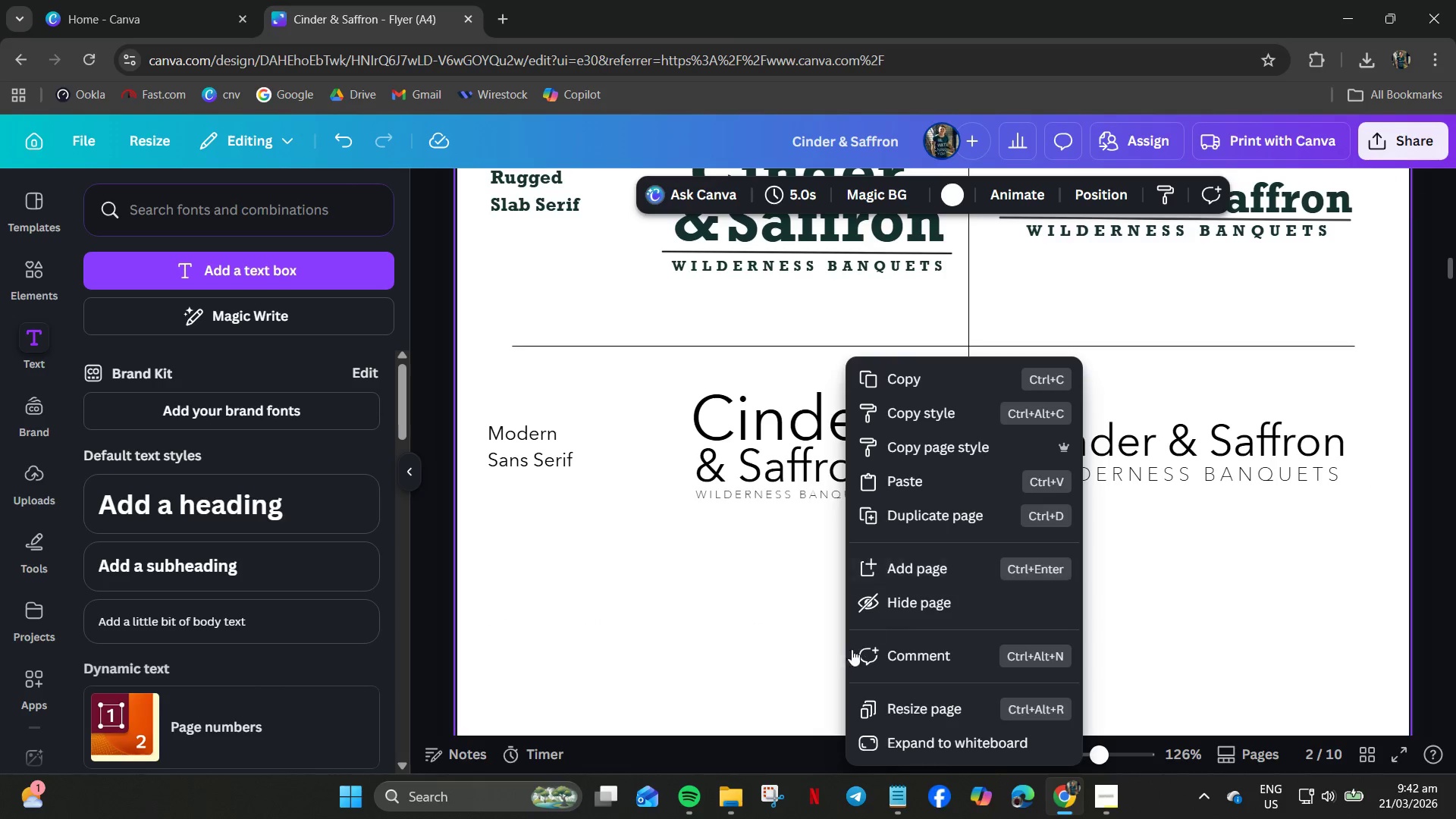 
left_click([843, 643])
 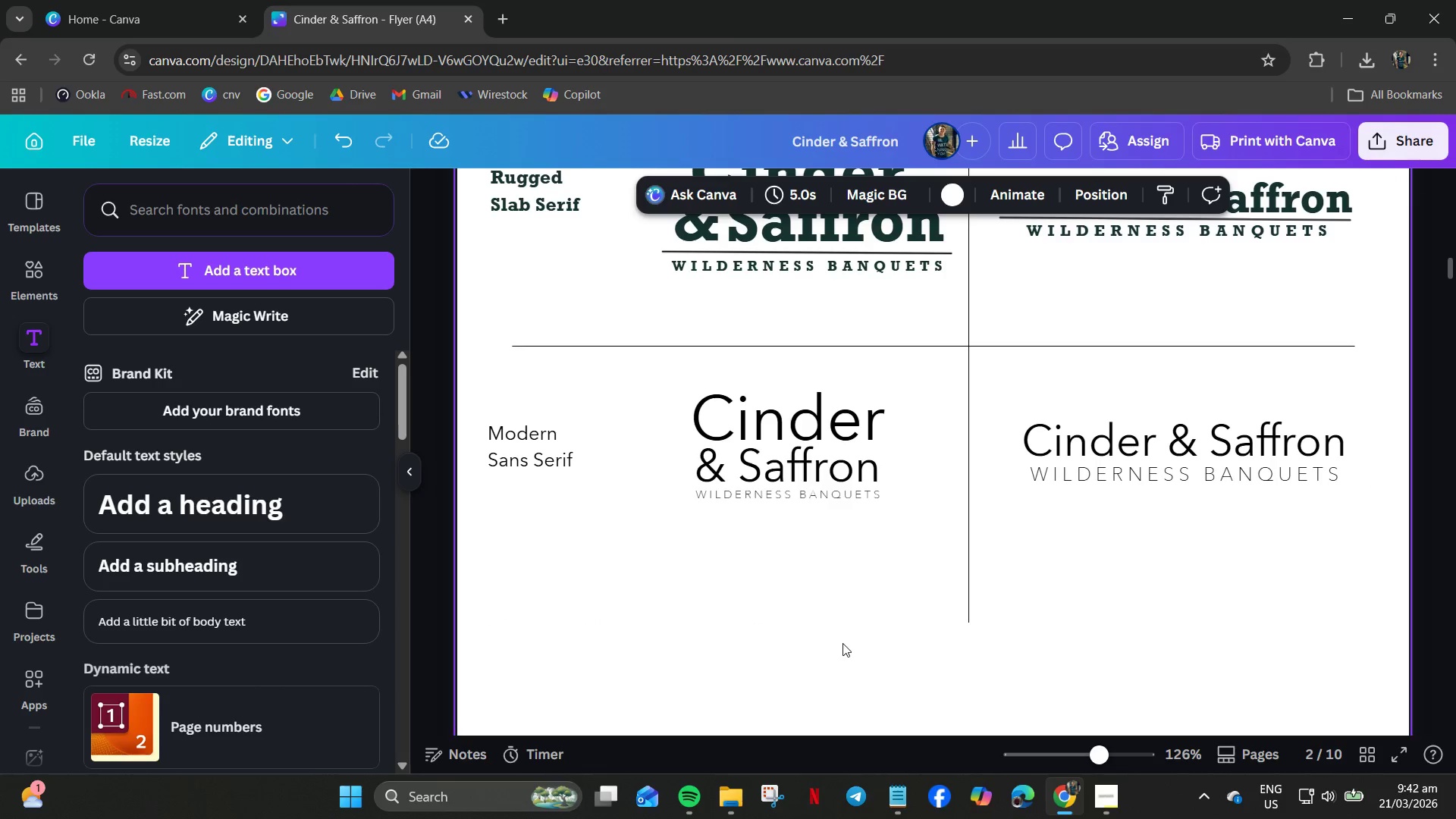 
key(Control+A)
 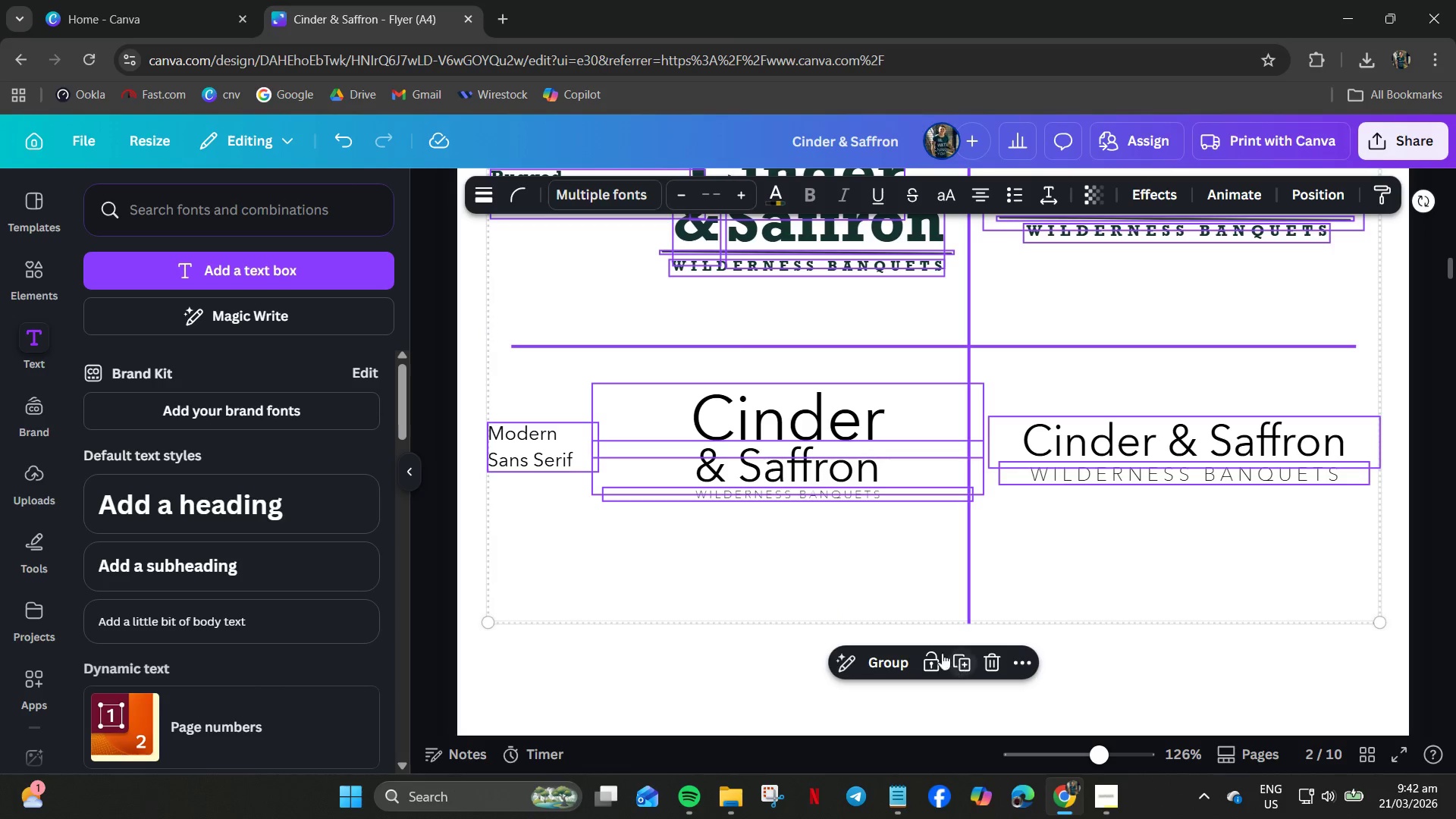 
right_click([890, 480])
 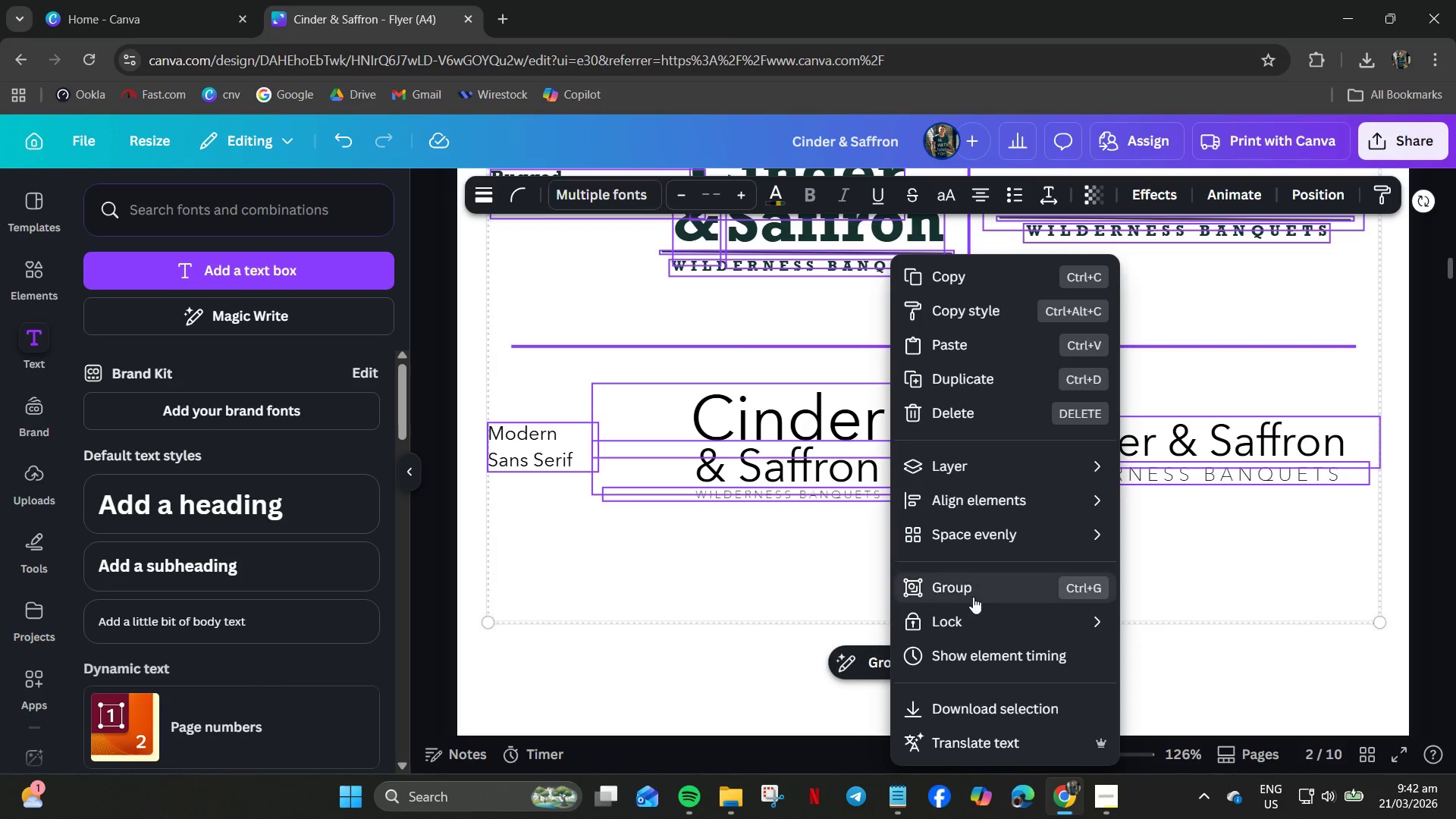 
left_click([973, 597])
 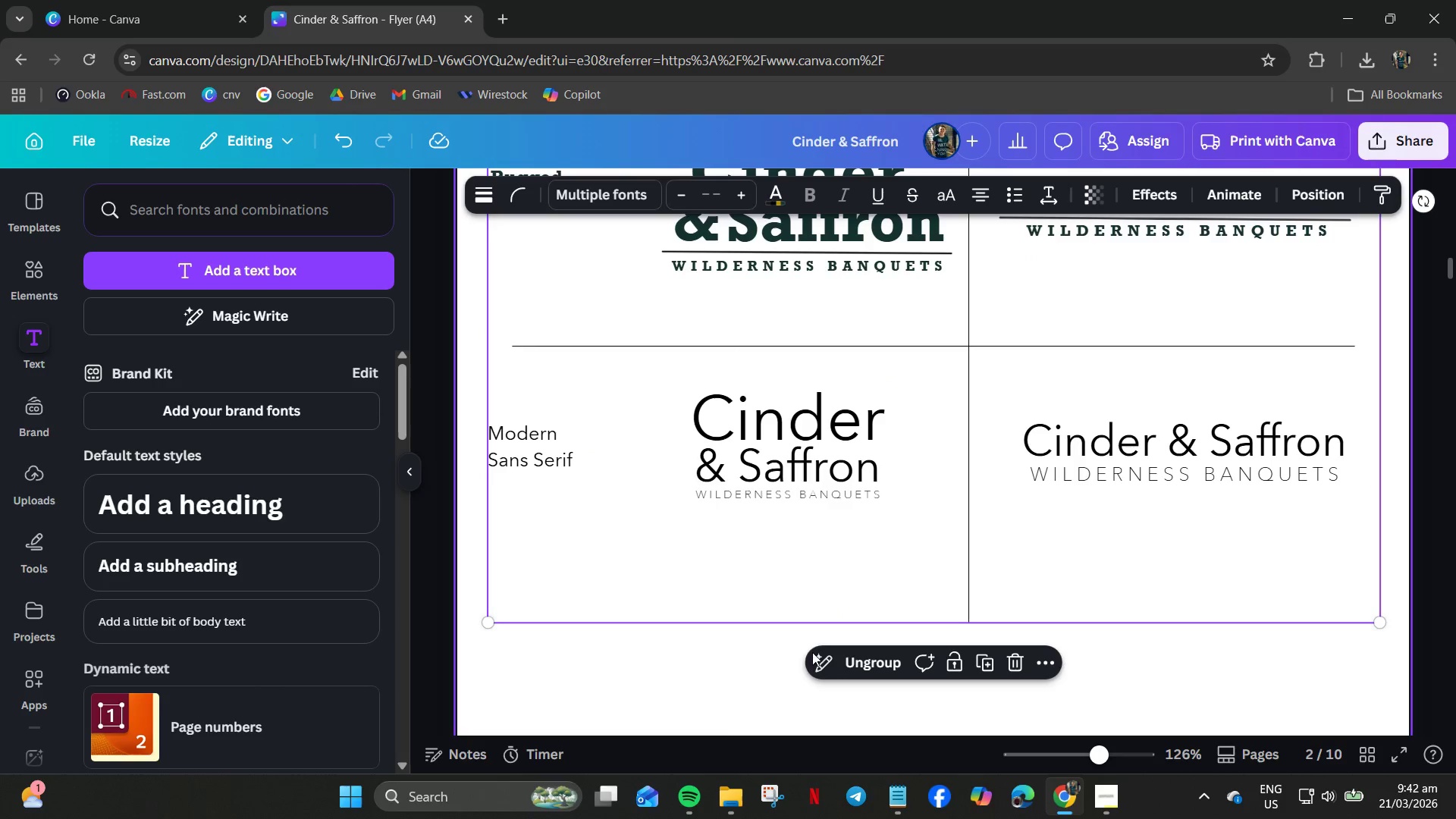 
left_click([761, 688])
 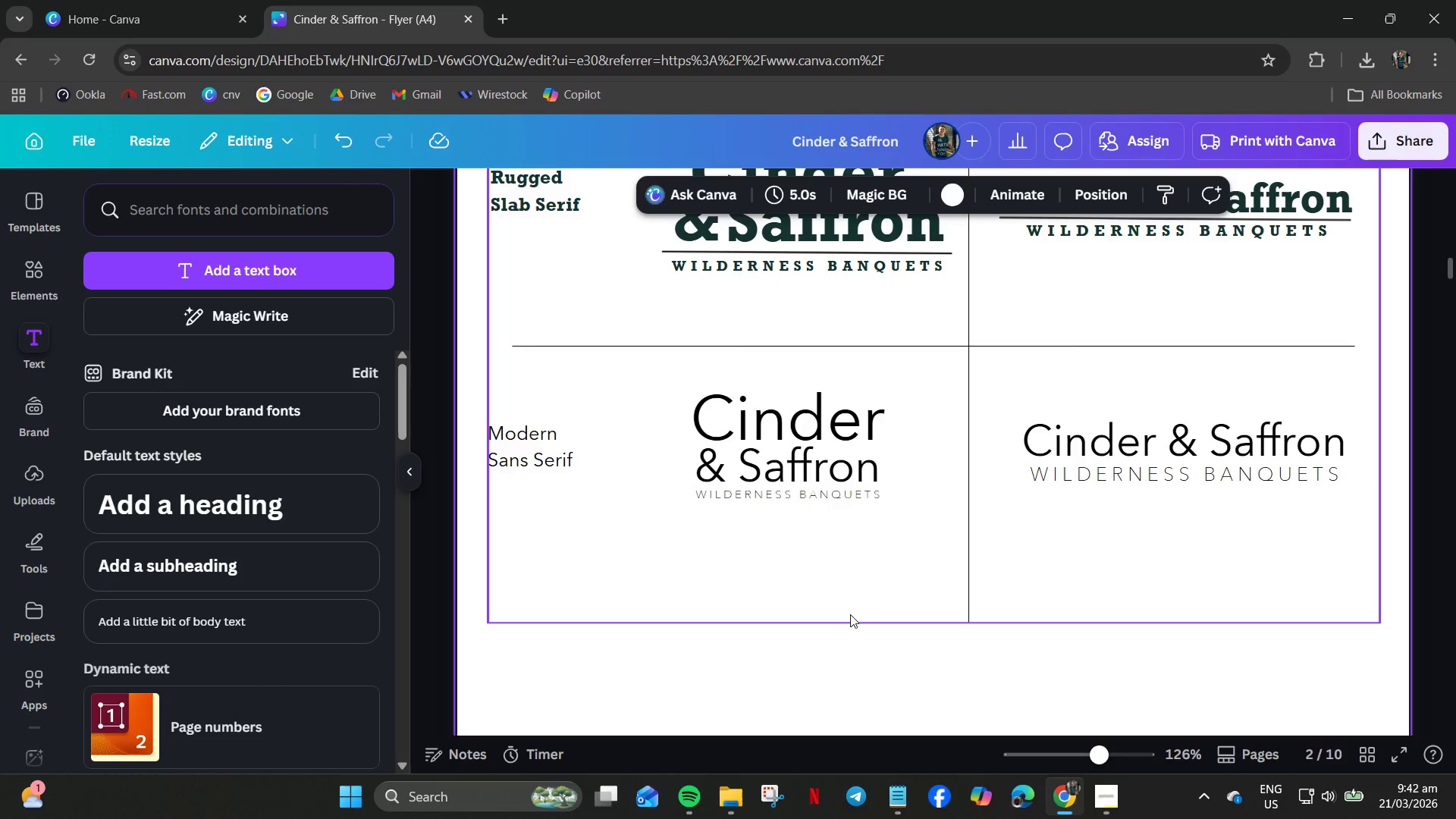 
hold_key(key=ControlLeft, duration=0.78)
scroll: coordinate [855, 601], scroll_direction: down, amount: 3.0
 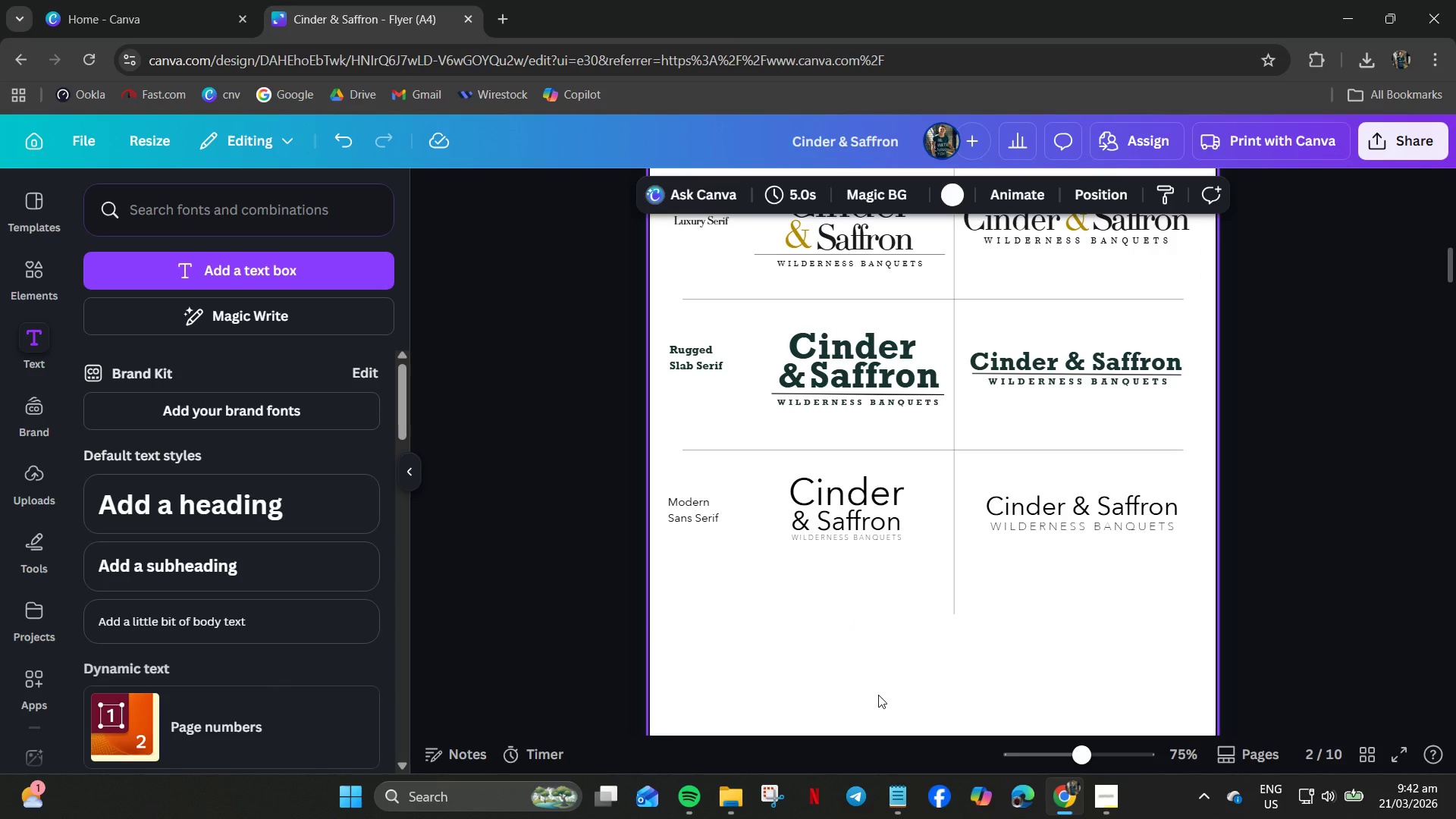 
scroll: coordinate [878, 695], scroll_direction: up, amount: 3.0
 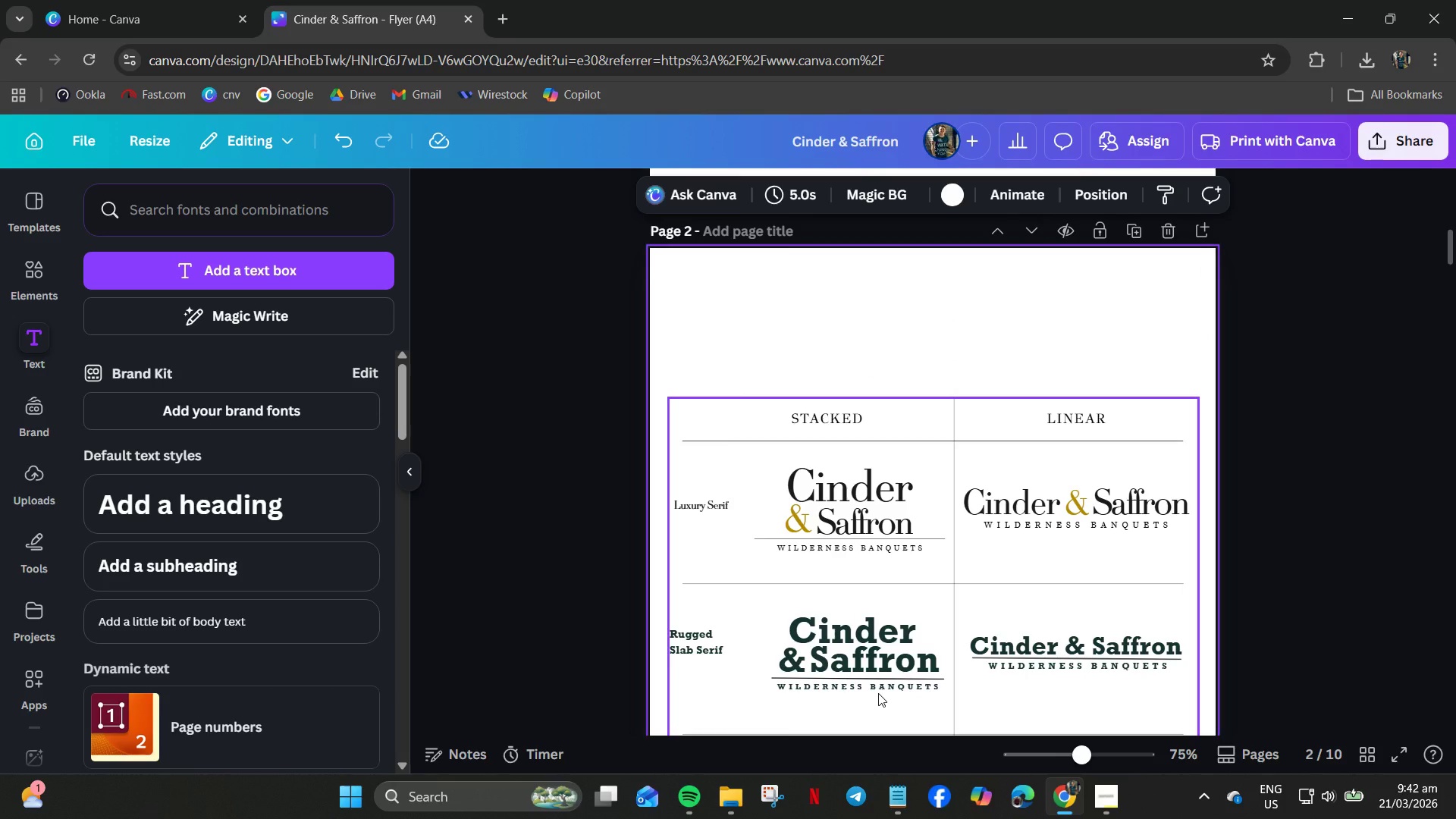 
scroll: coordinate [878, 686], scroll_direction: down, amount: 3.0
 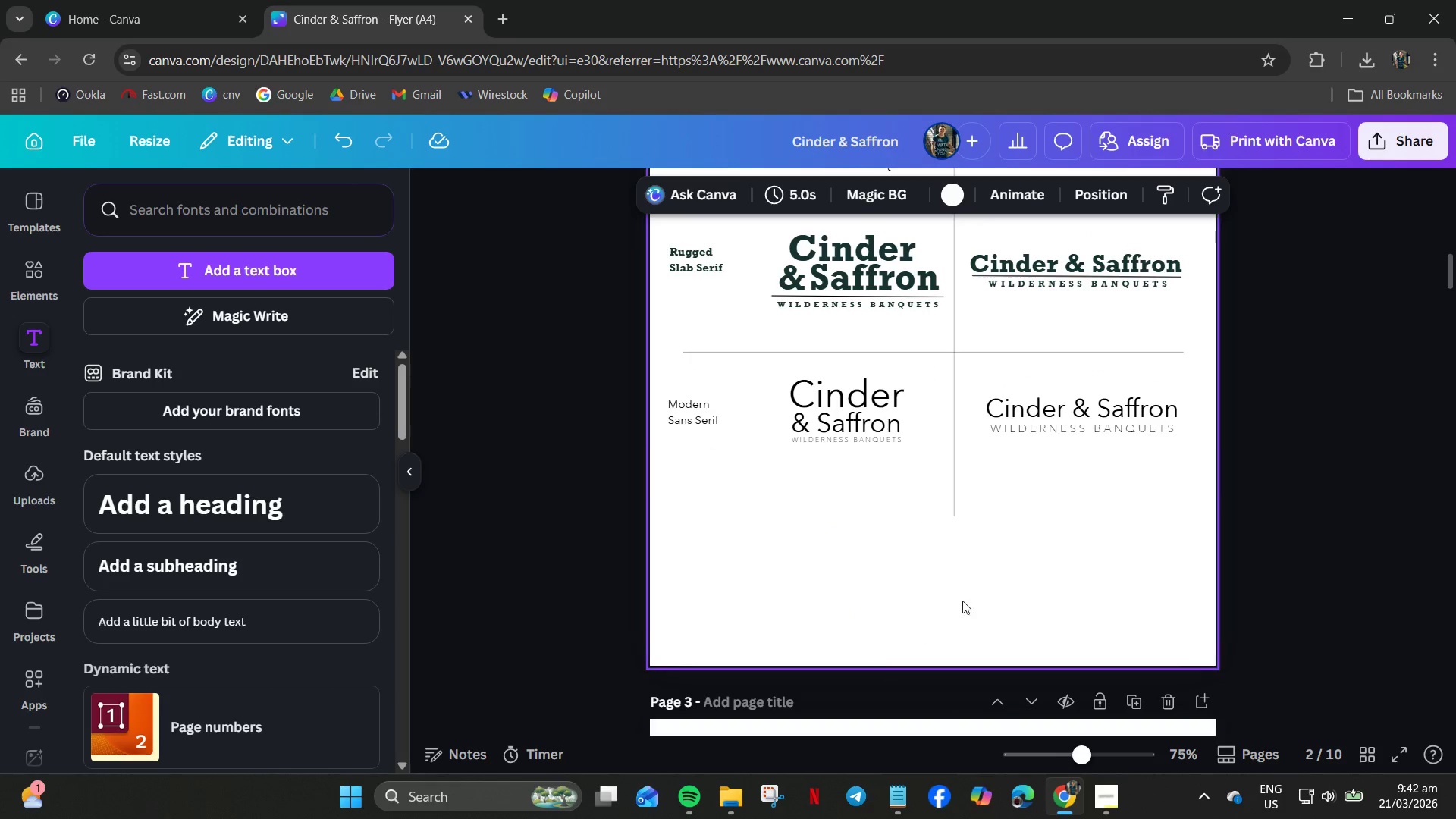 
scroll: coordinate [1161, 319], scroll_direction: up, amount: 5.0
 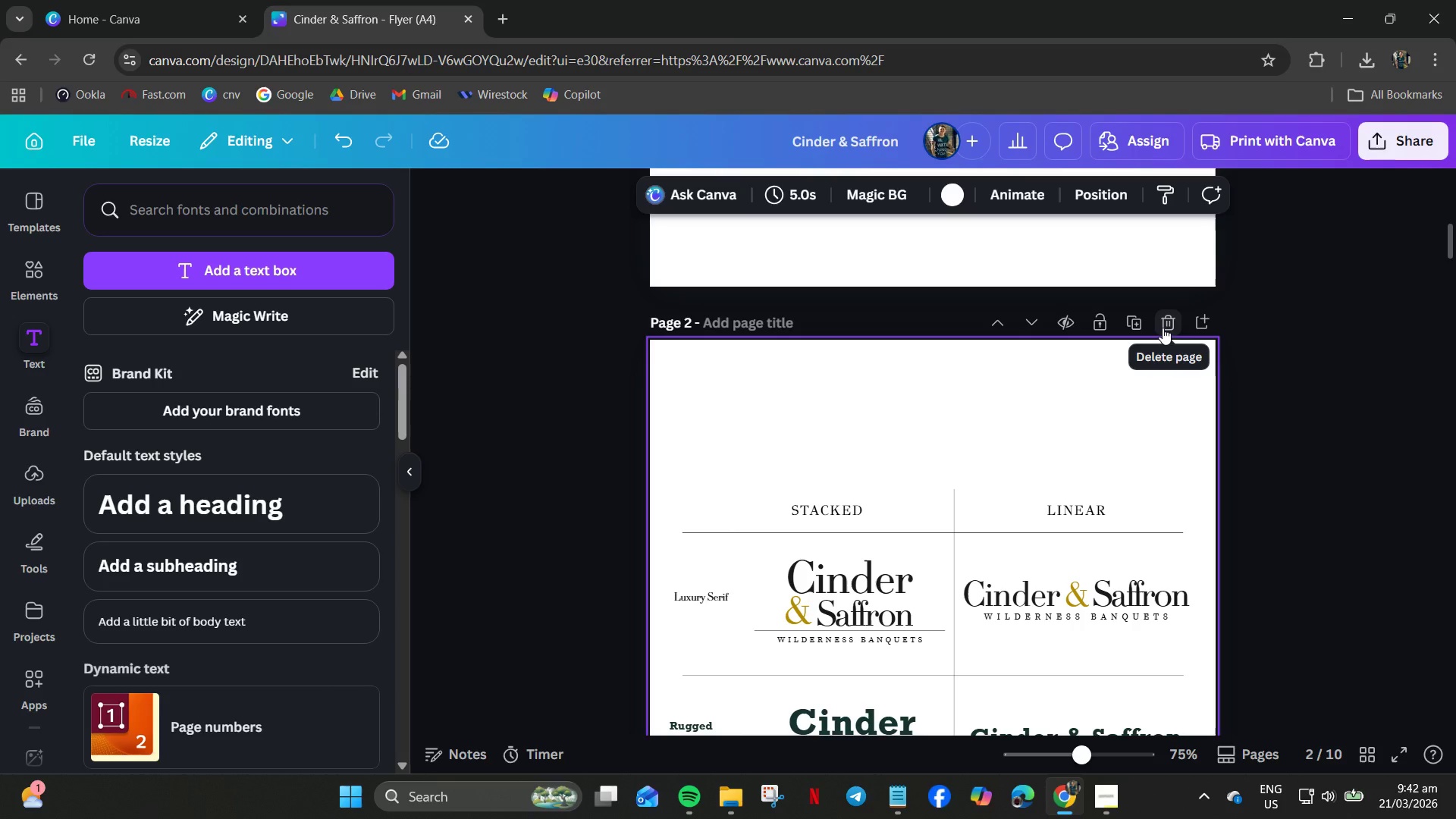 
left_click([1163, 326])
 